 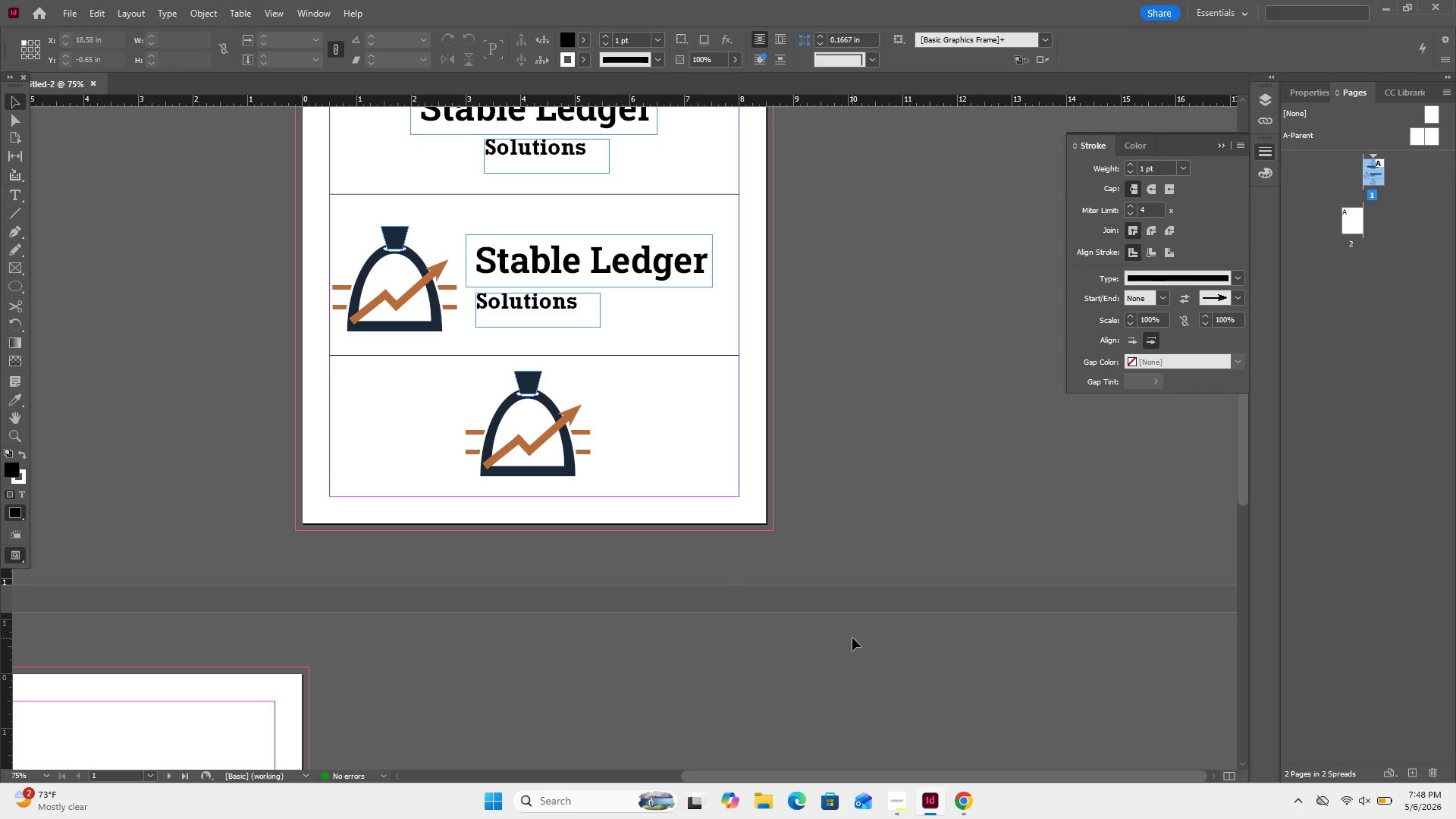 
scroll: coordinate [852, 634], scroll_direction: down, amount: 7.0
 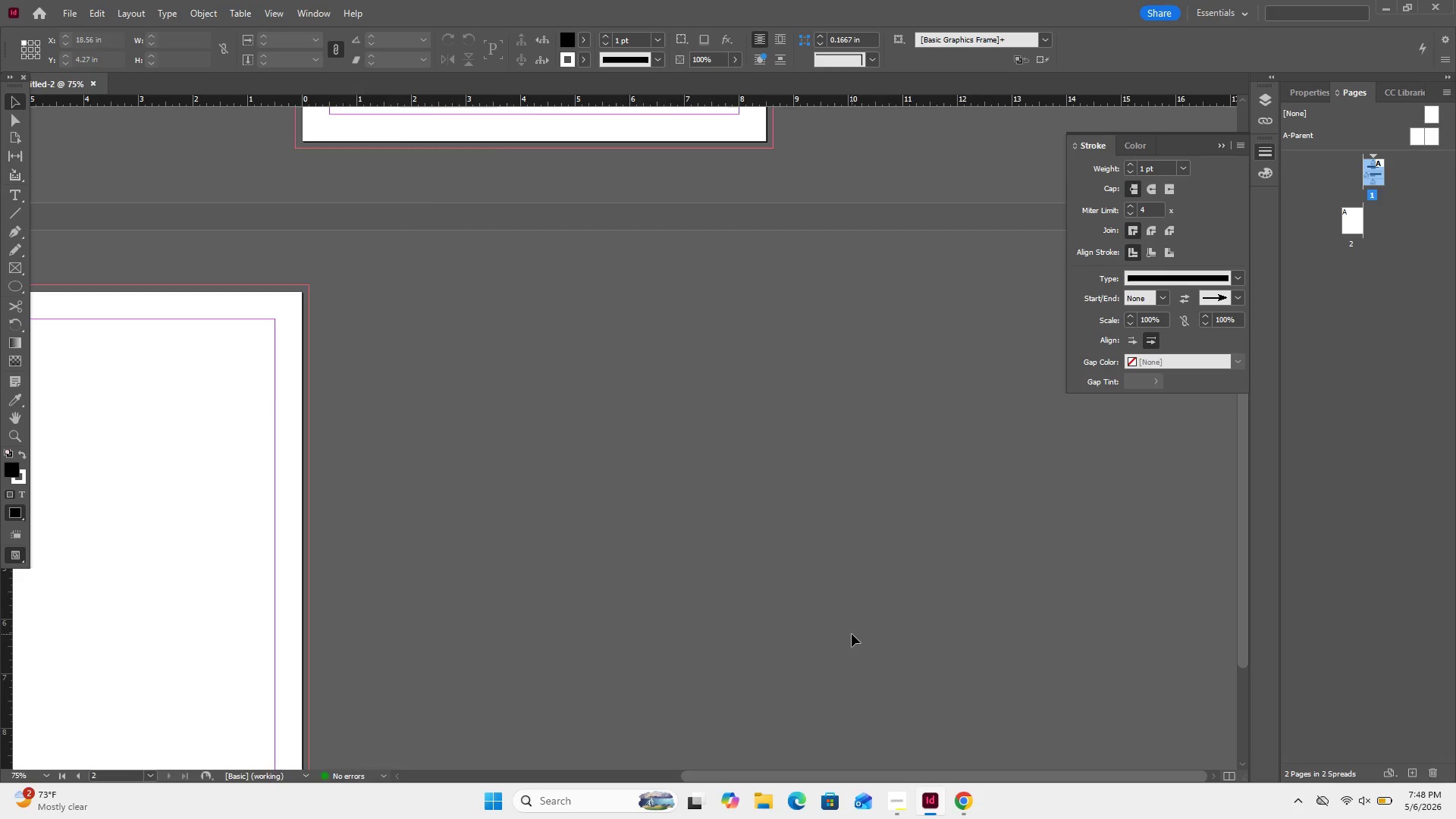 
scroll: coordinate [886, 579], scroll_direction: up, amount: 9.0
 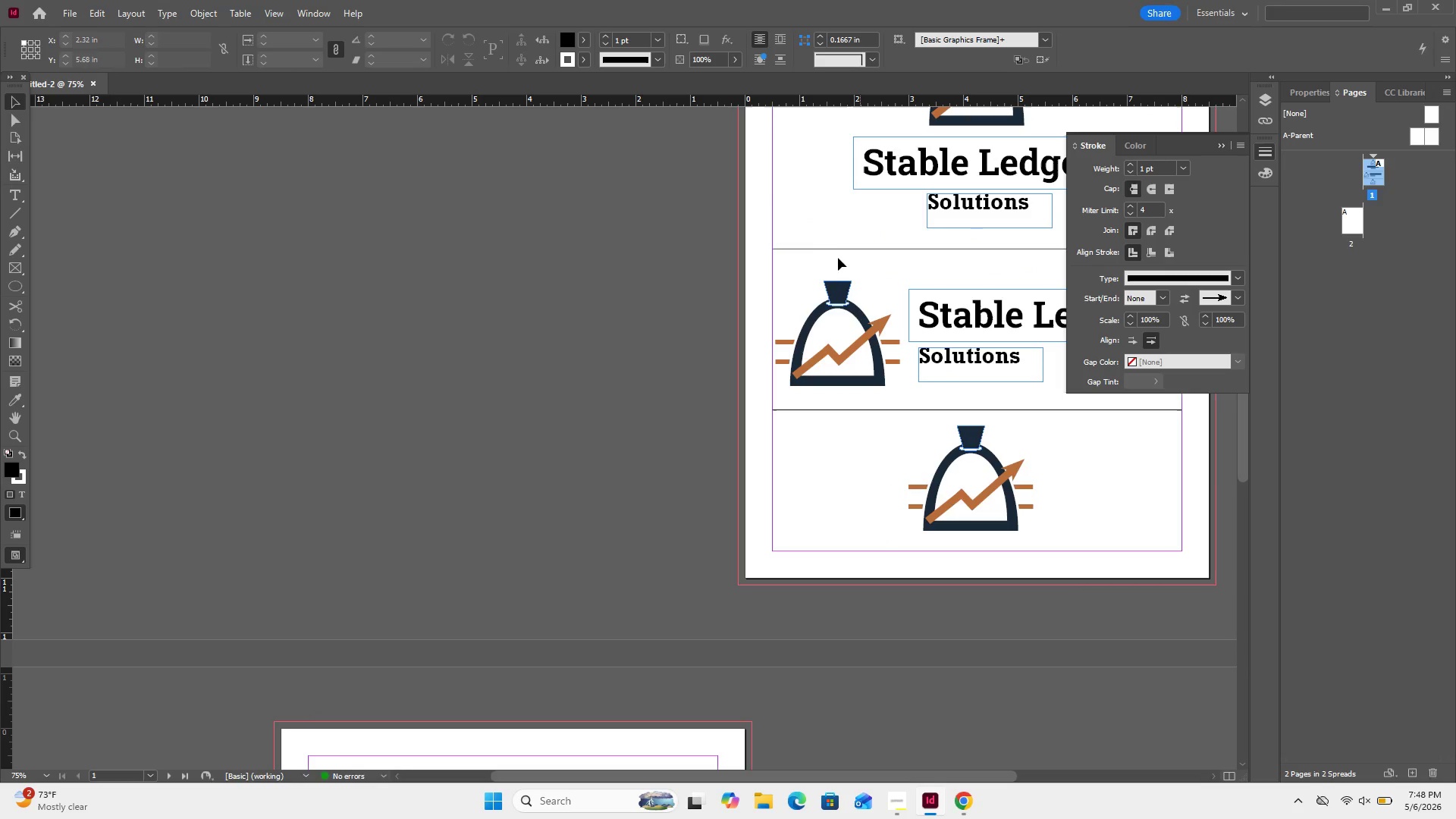 
left_click_drag(start_coordinate=[798, 271], to_coordinate=[998, 378])
 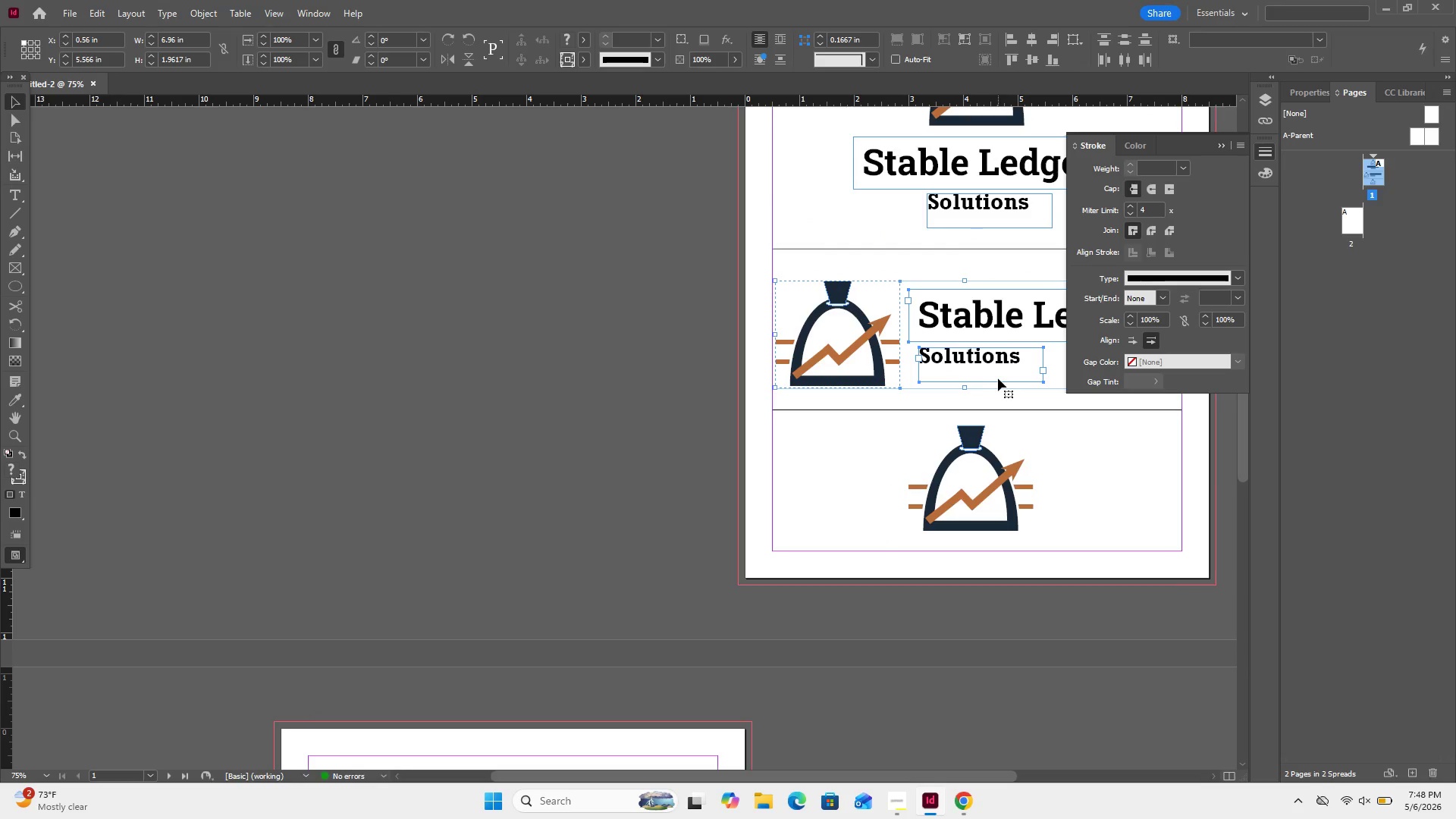 
key(Control+C)
 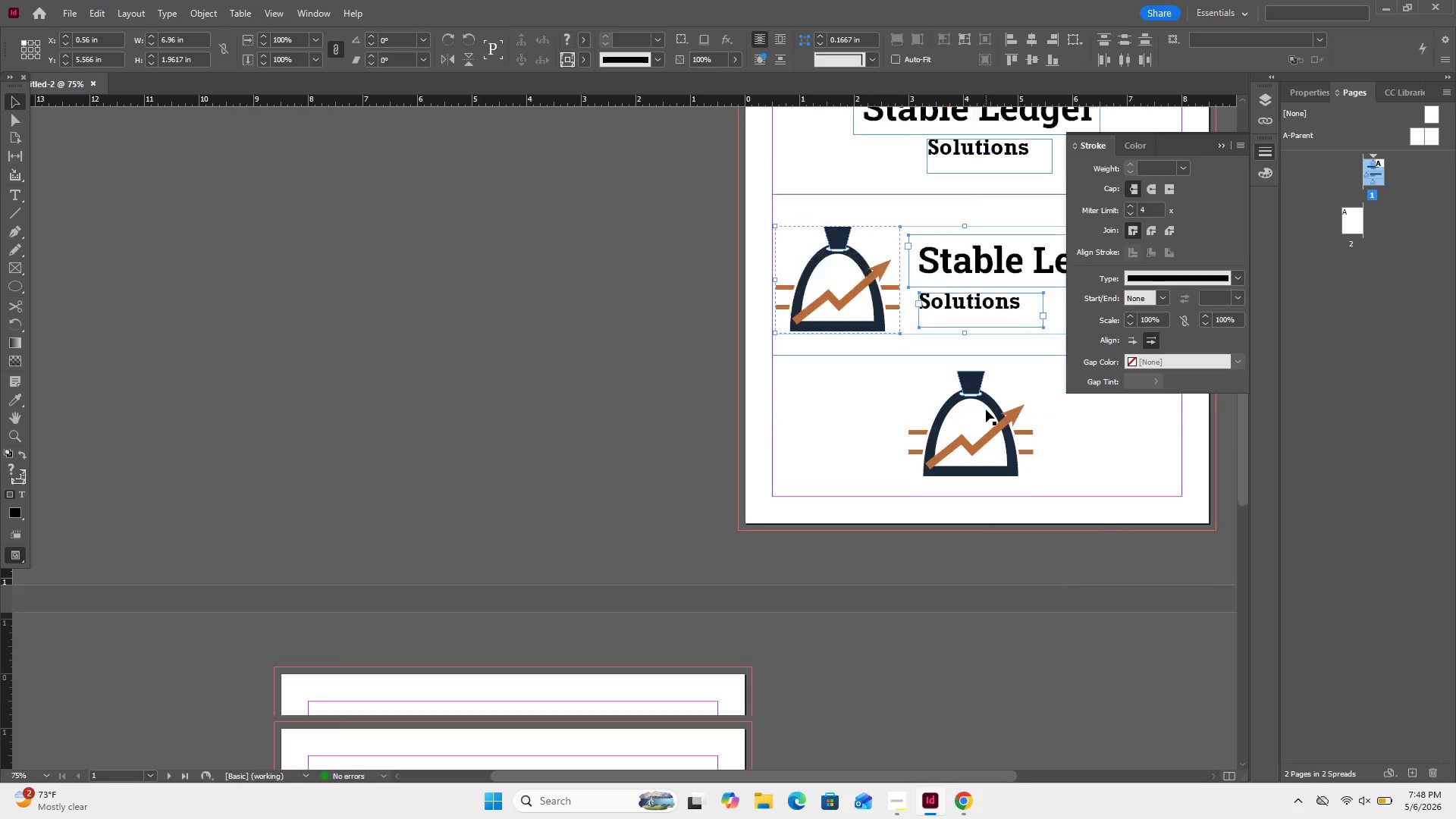 
scroll: coordinate [990, 407], scroll_direction: down, amount: 9.0
 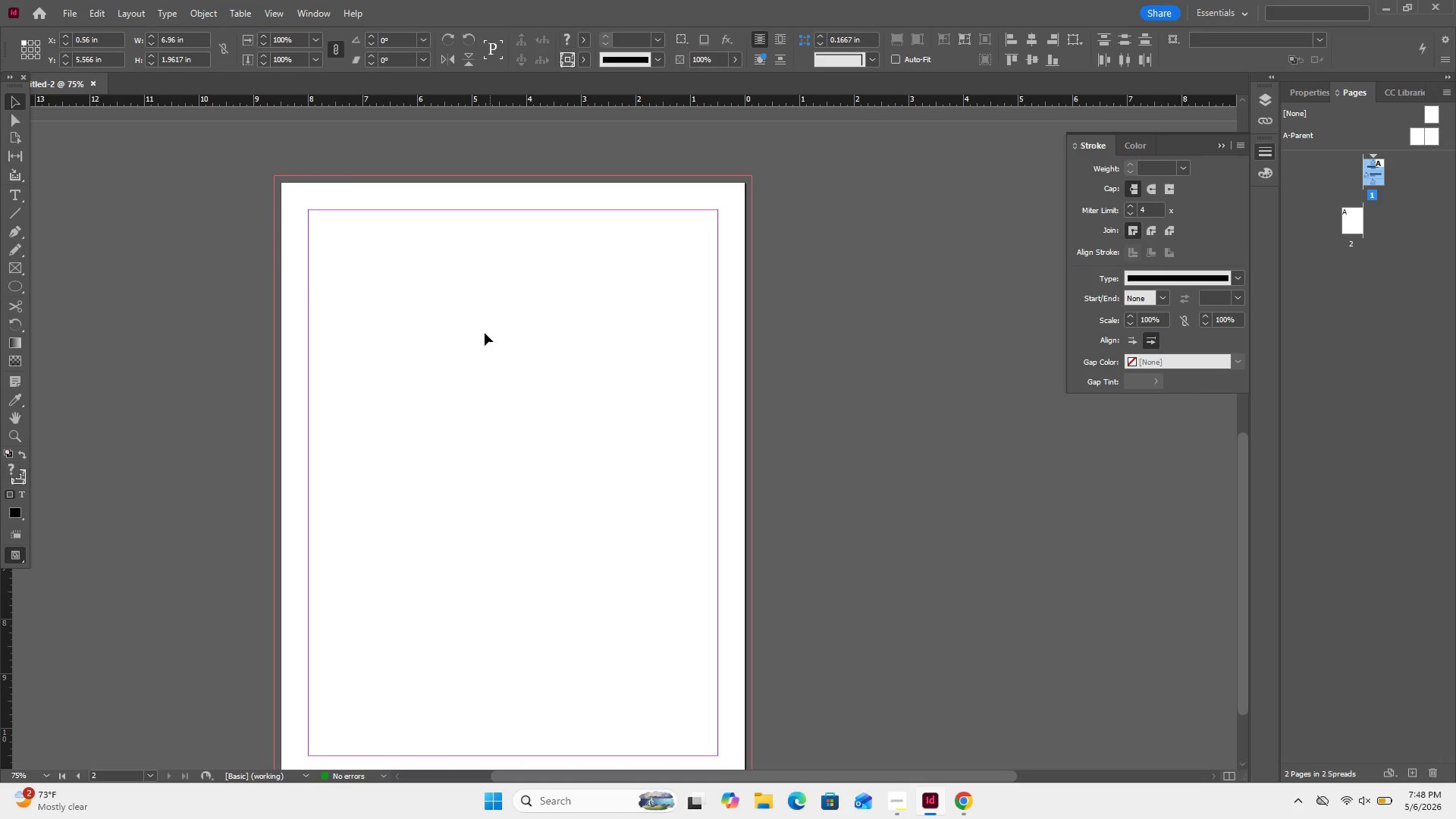 
left_click([485, 333])
 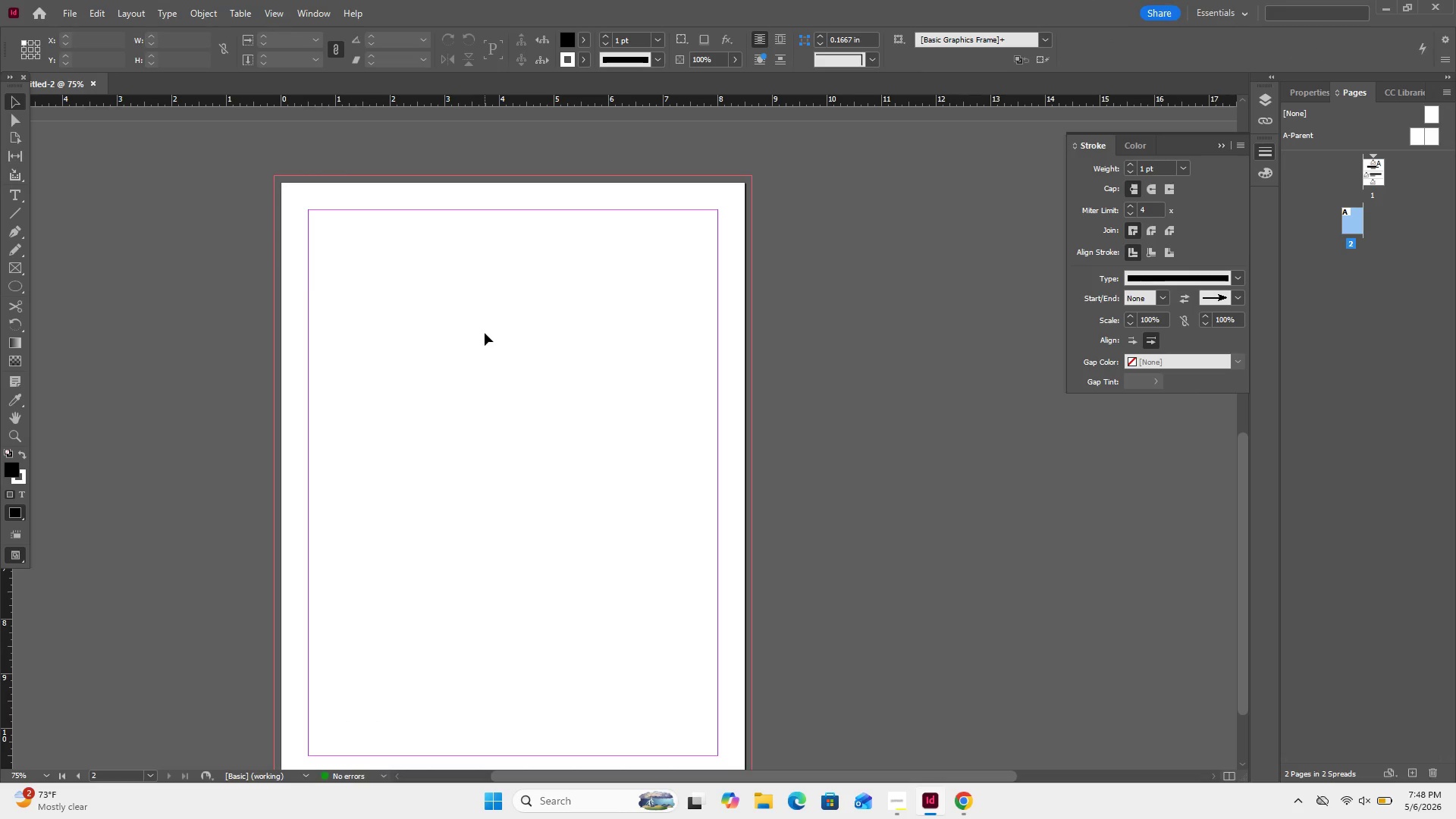 
key(Control+V)
 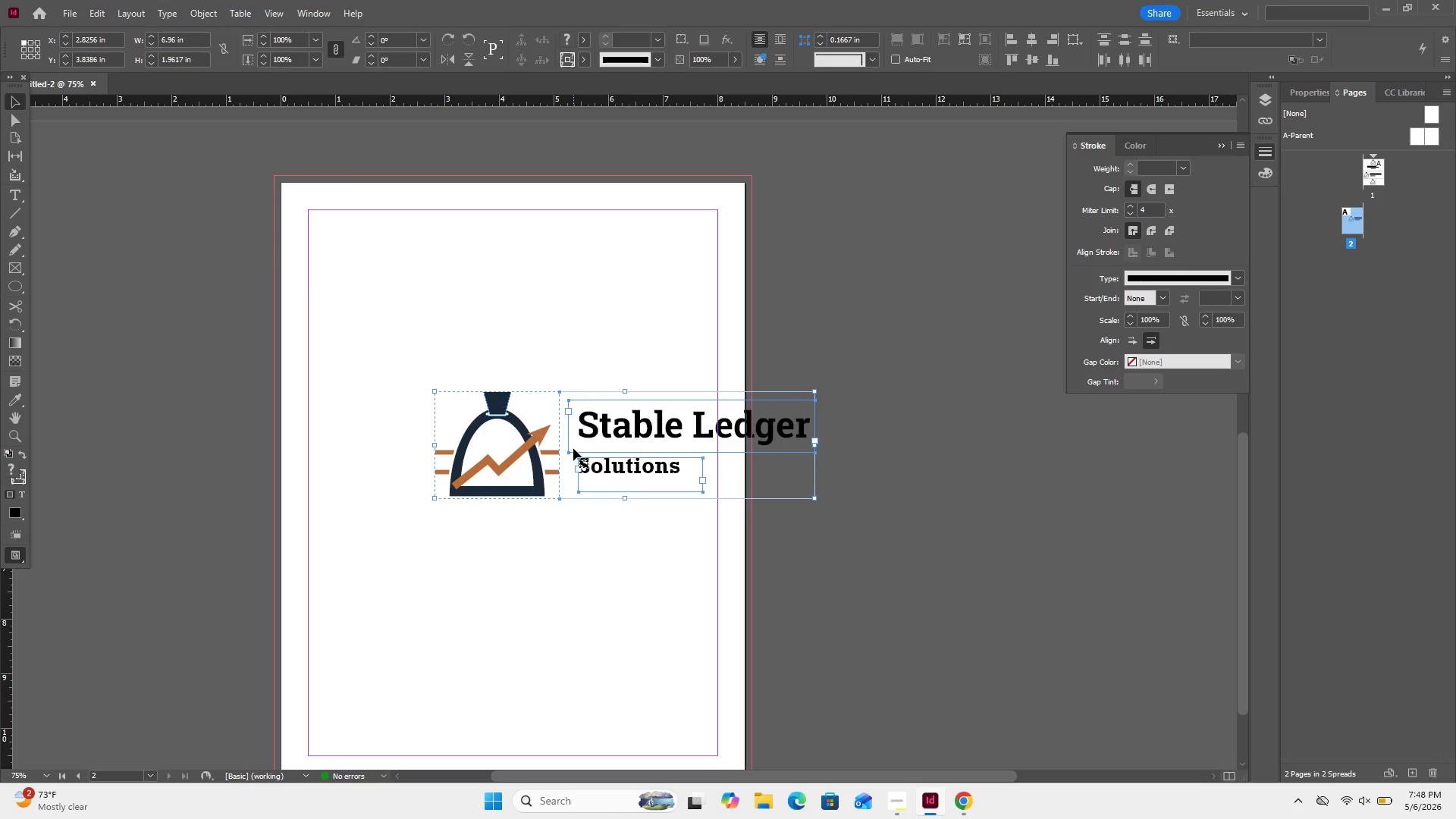 
left_click_drag(start_coordinate=[573, 448], to_coordinate=[475, 343])
 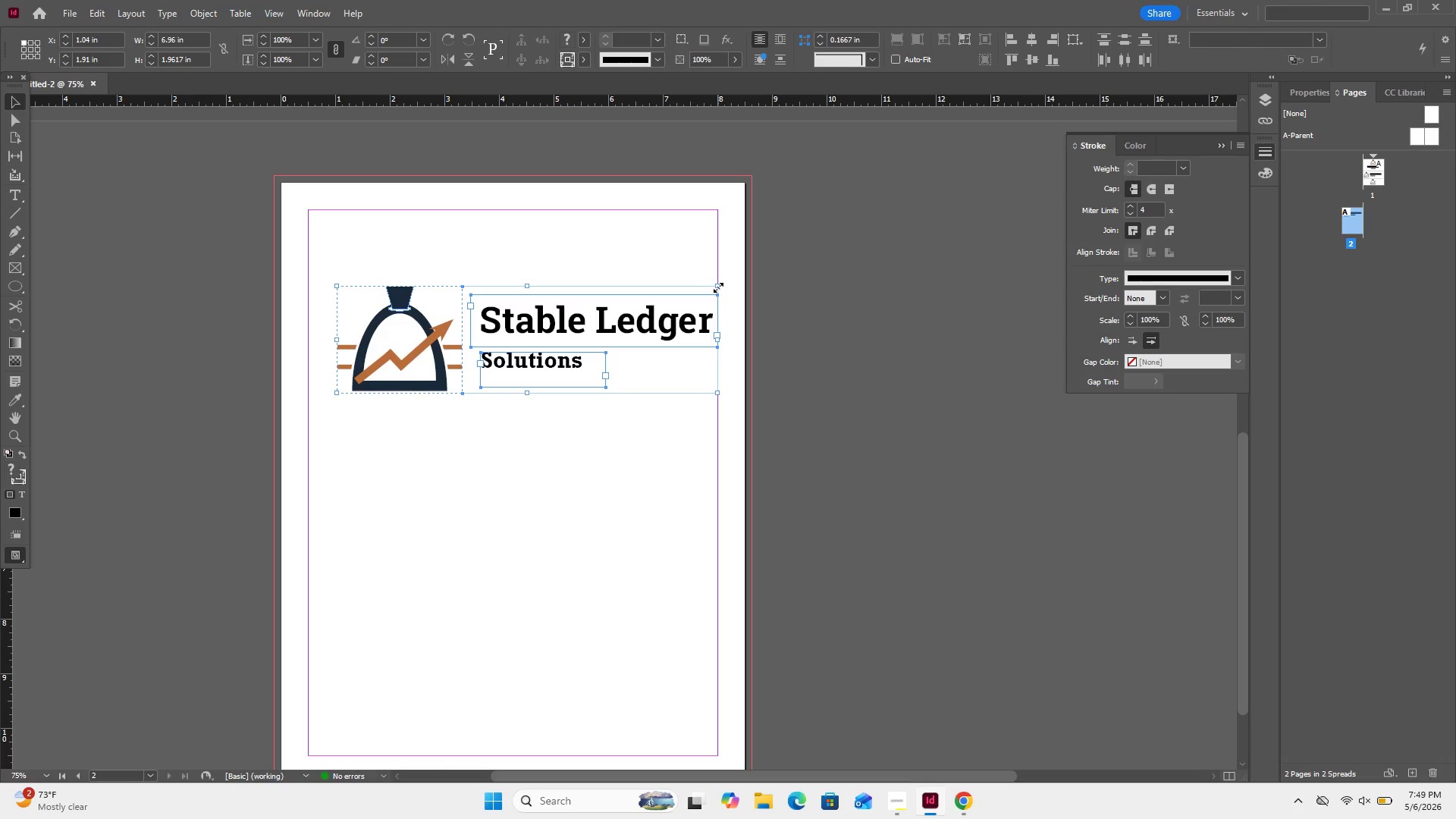 
hold_key(key=ShiftRight, duration=1.51)
left_click_drag(start_coordinate=[718, 287], to_coordinate=[673, 315])
 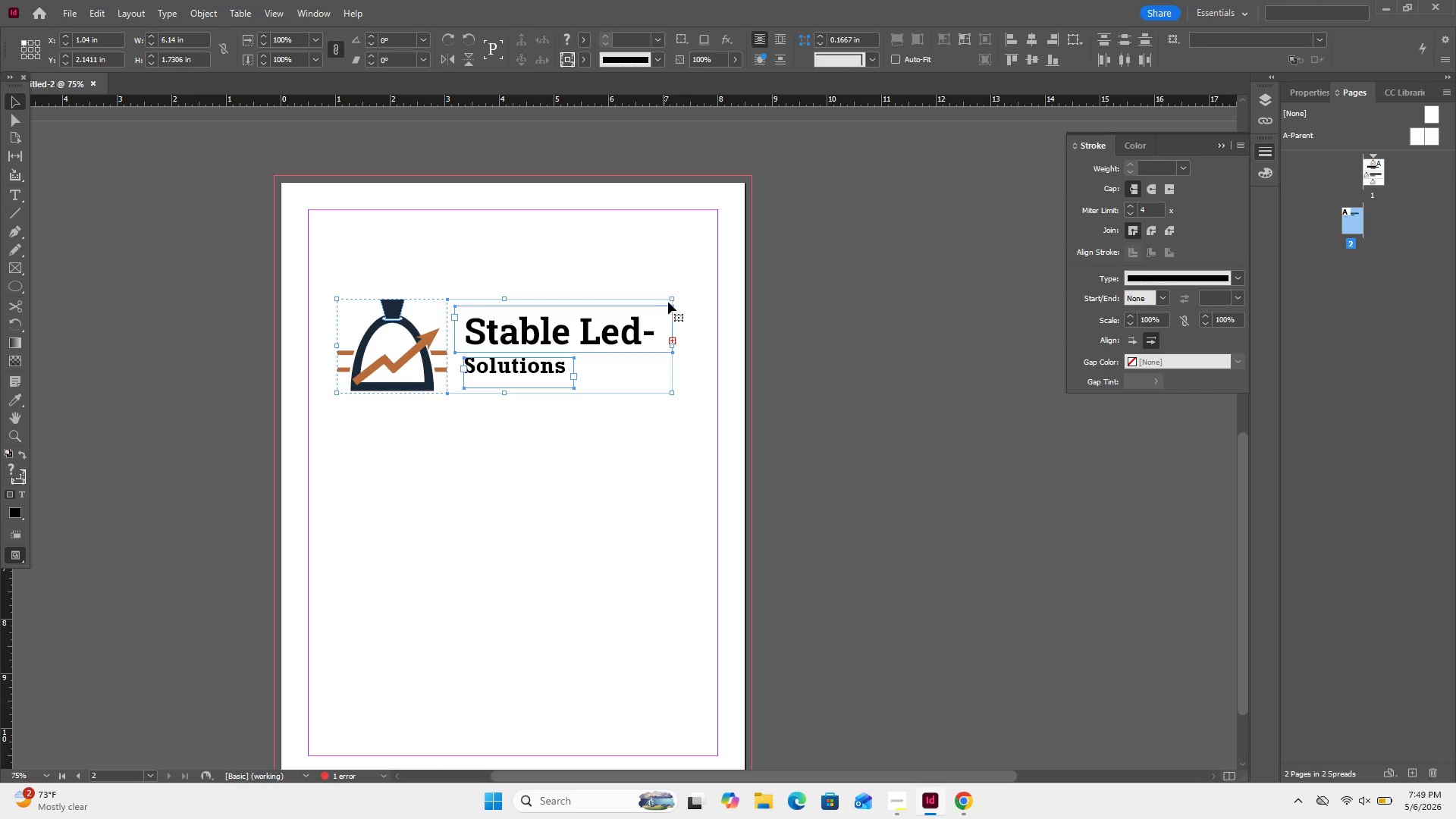 
hold_key(key=ShiftRight, duration=0.34)
 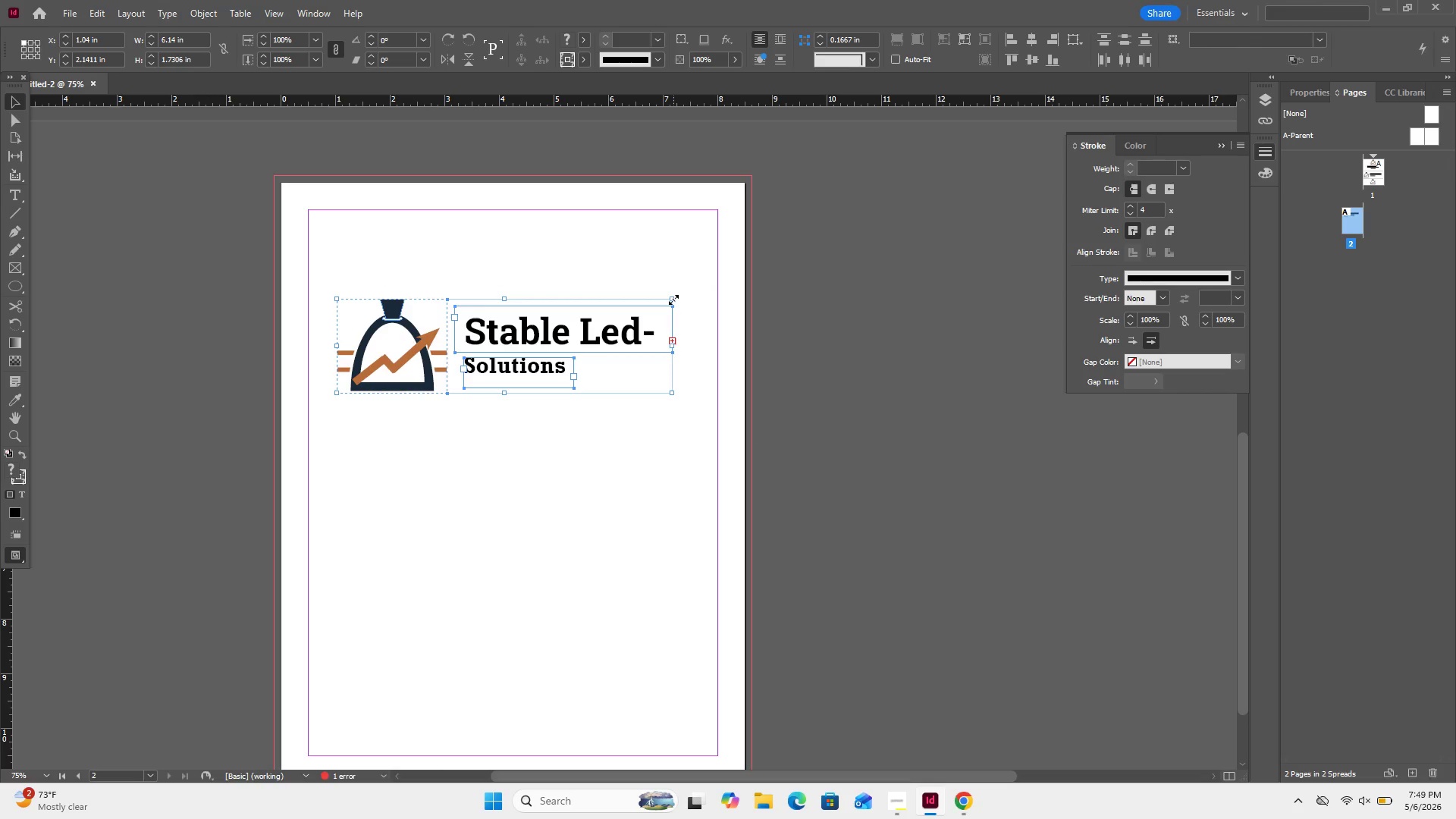 
hold_key(key=ShiftRight, duration=0.89)
left_click_drag(start_coordinate=[673, 300], to_coordinate=[636, 319])
 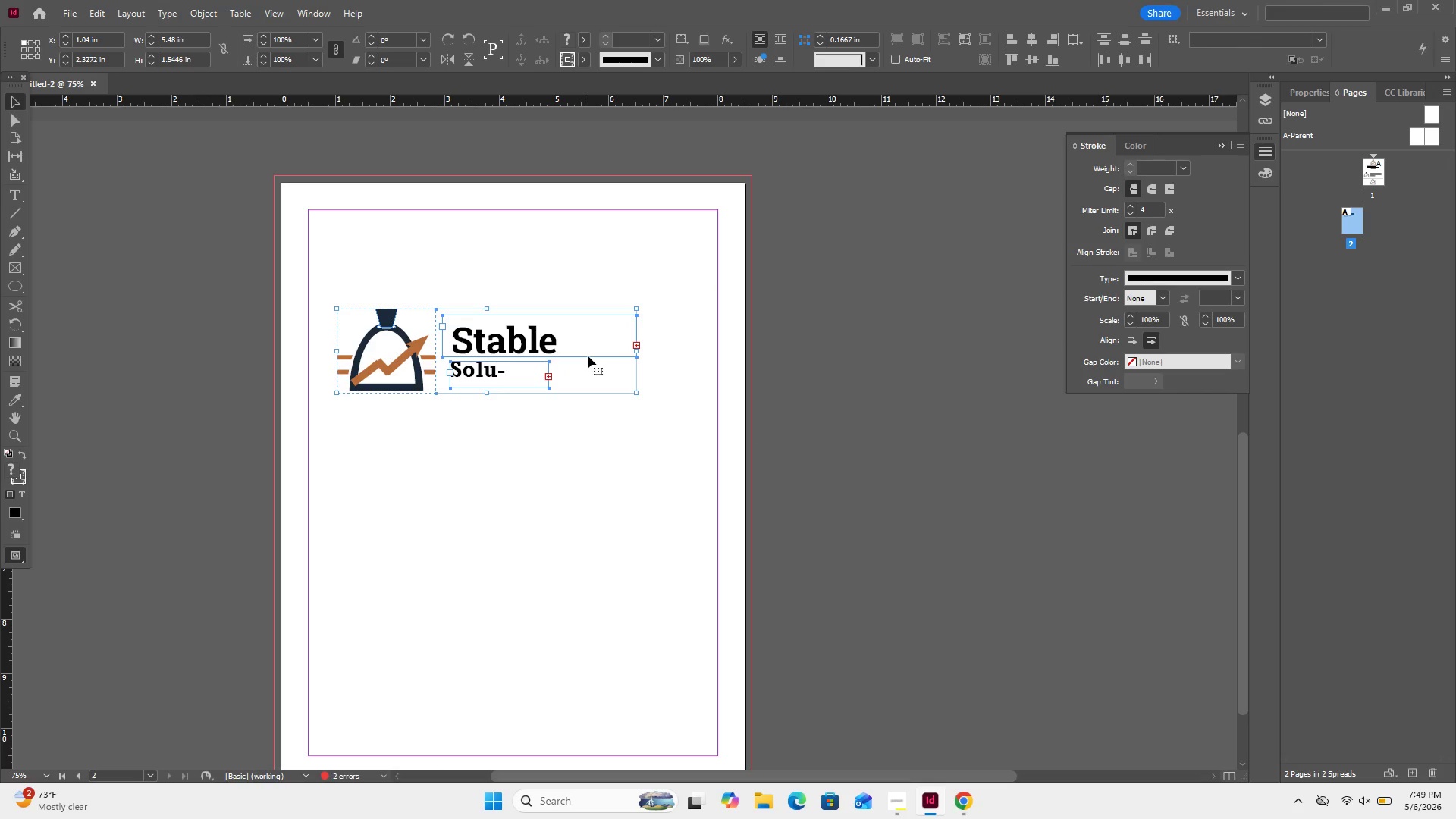 
left_click([588, 356])
 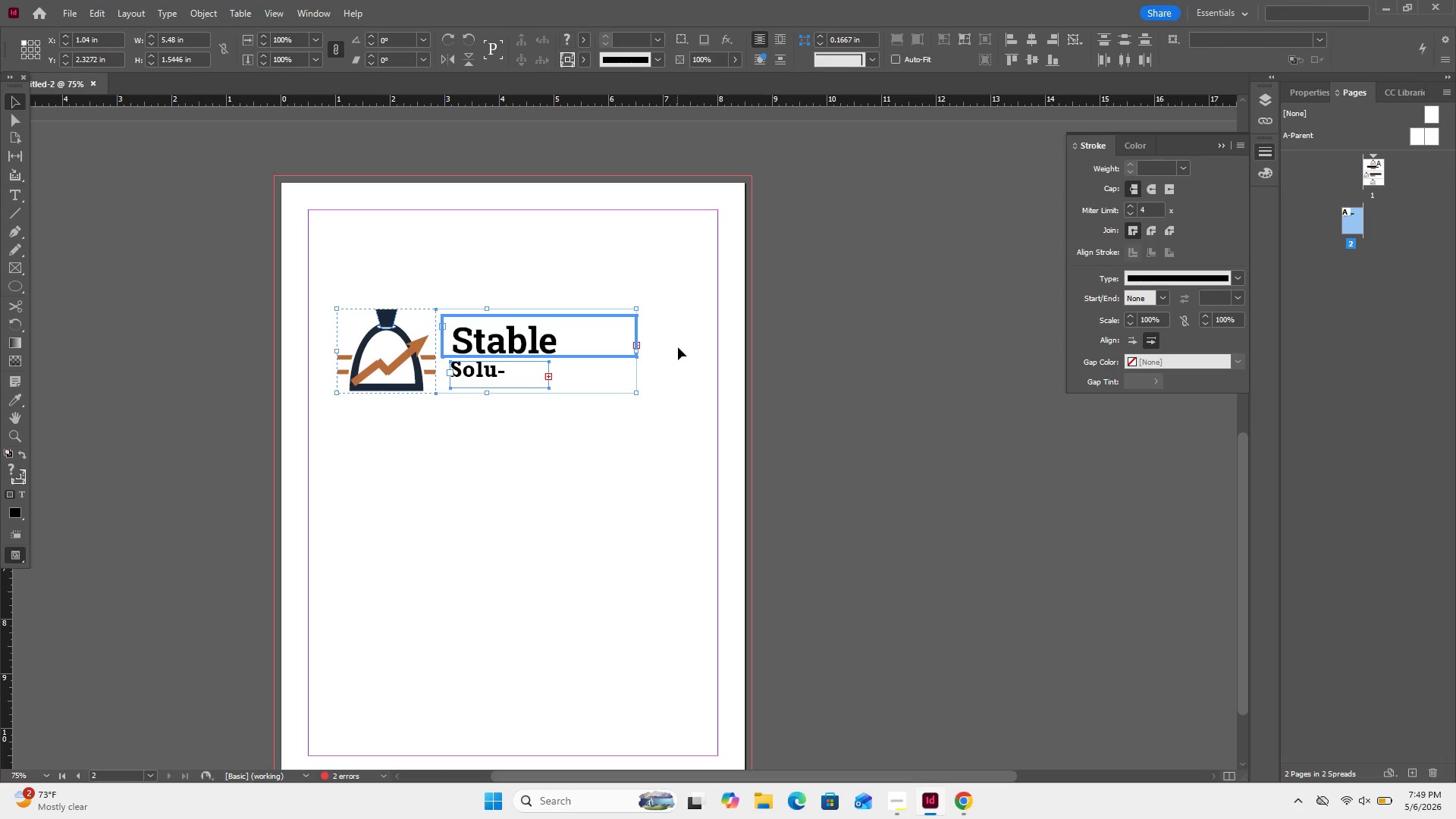 
left_click([679, 347])
 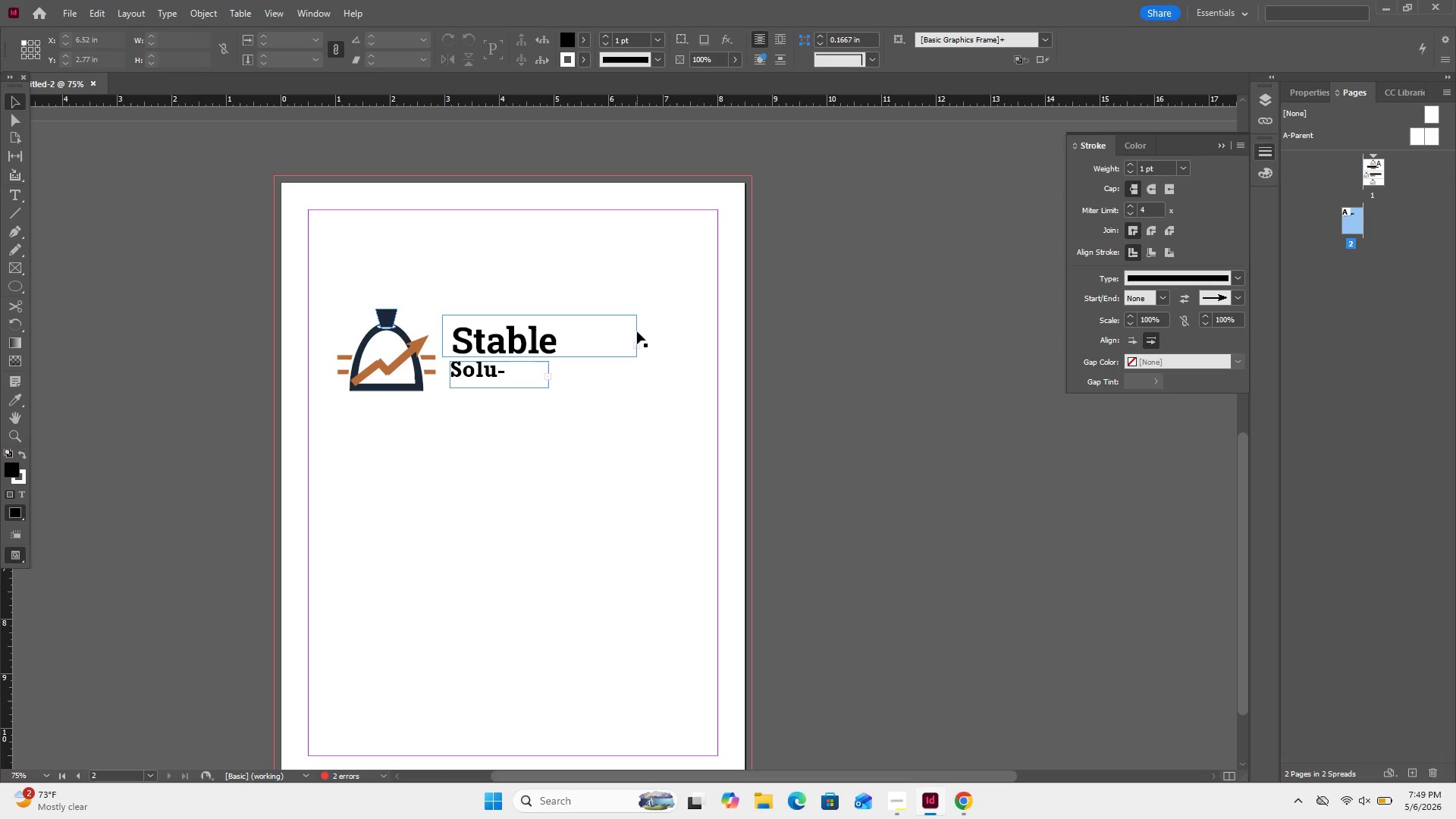 
left_click([637, 331])
 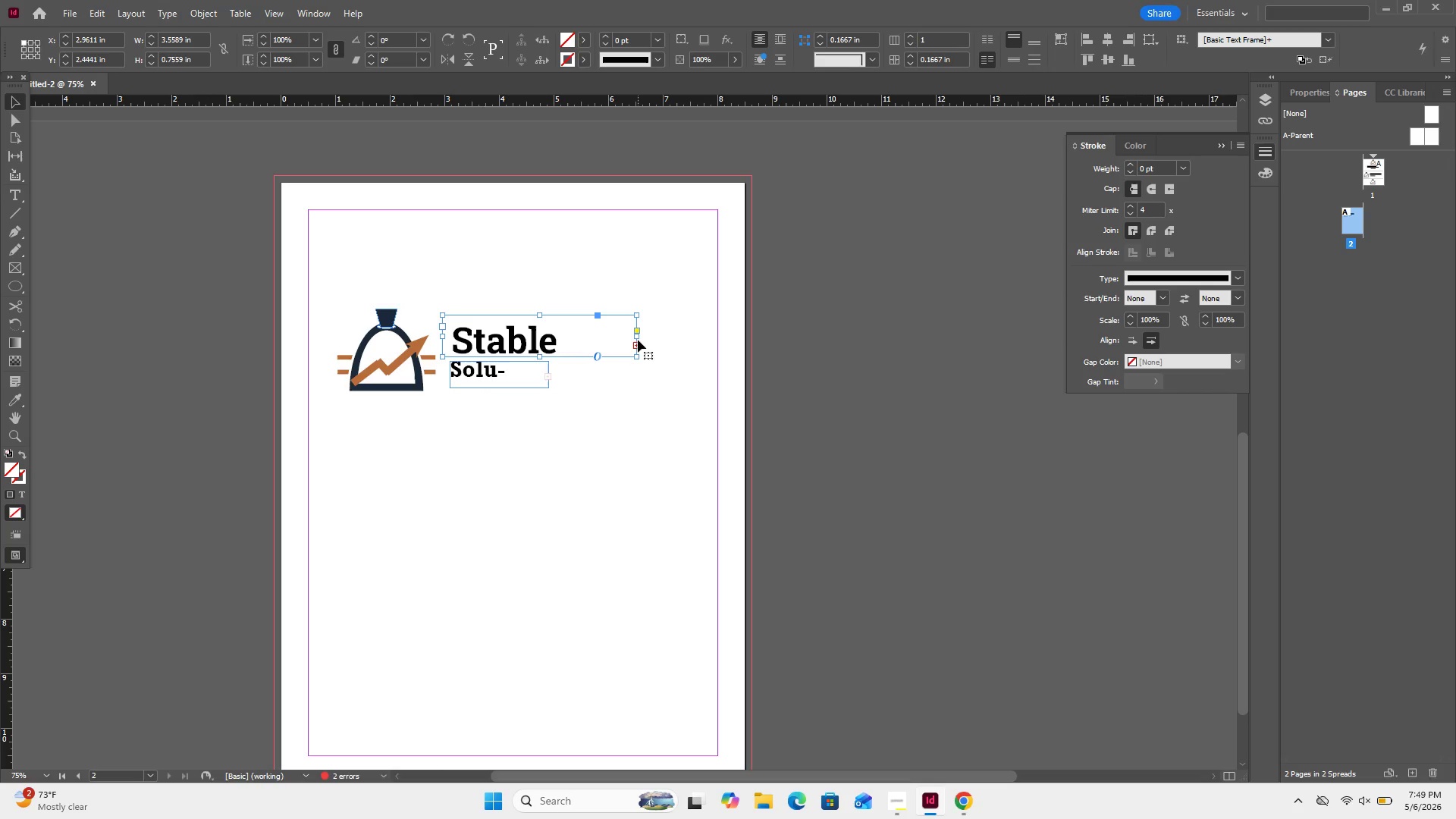 
left_click_drag(start_coordinate=[638, 339], to_coordinate=[682, 338])
 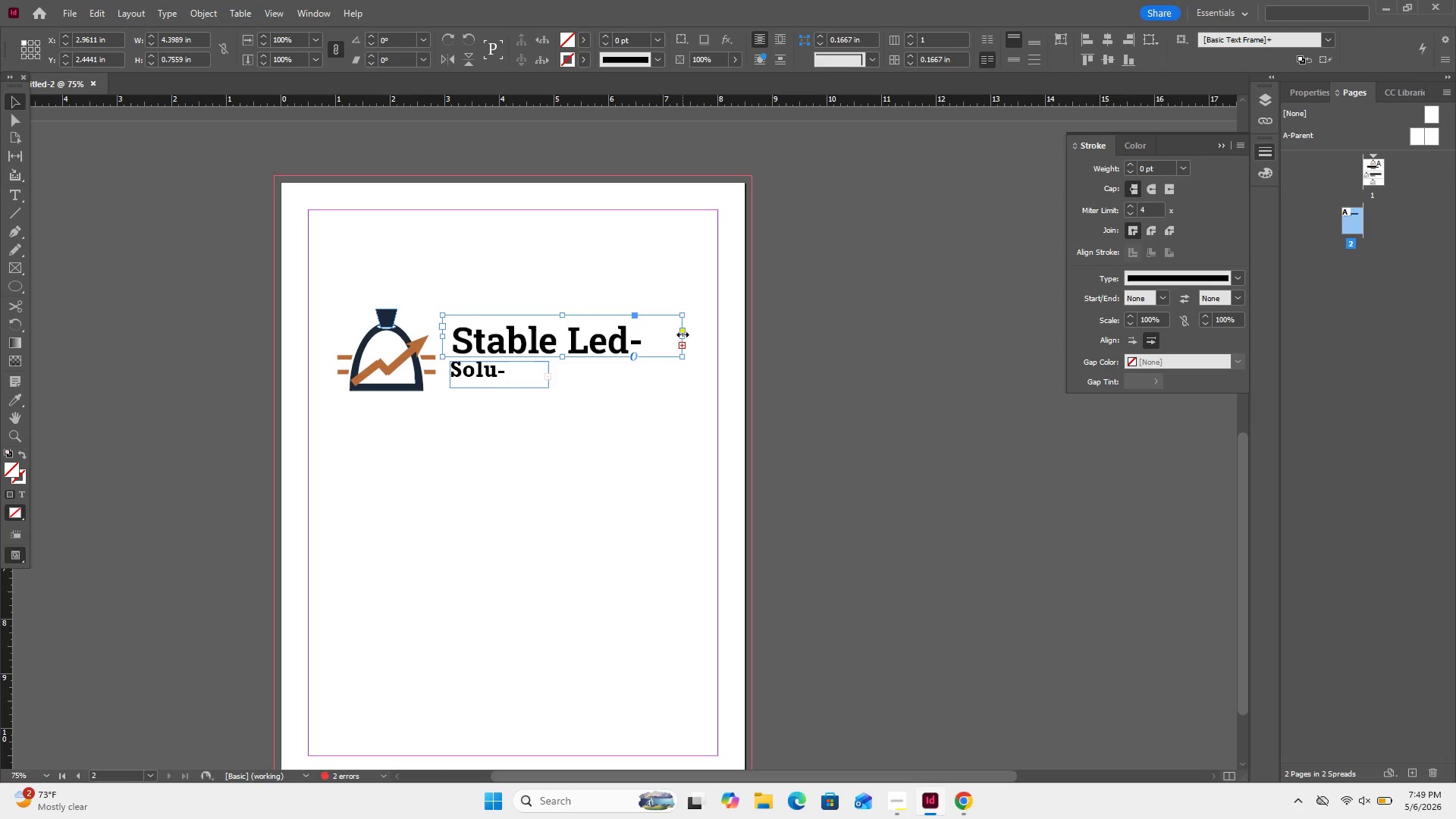 
left_click_drag(start_coordinate=[682, 334], to_coordinate=[711, 334])
 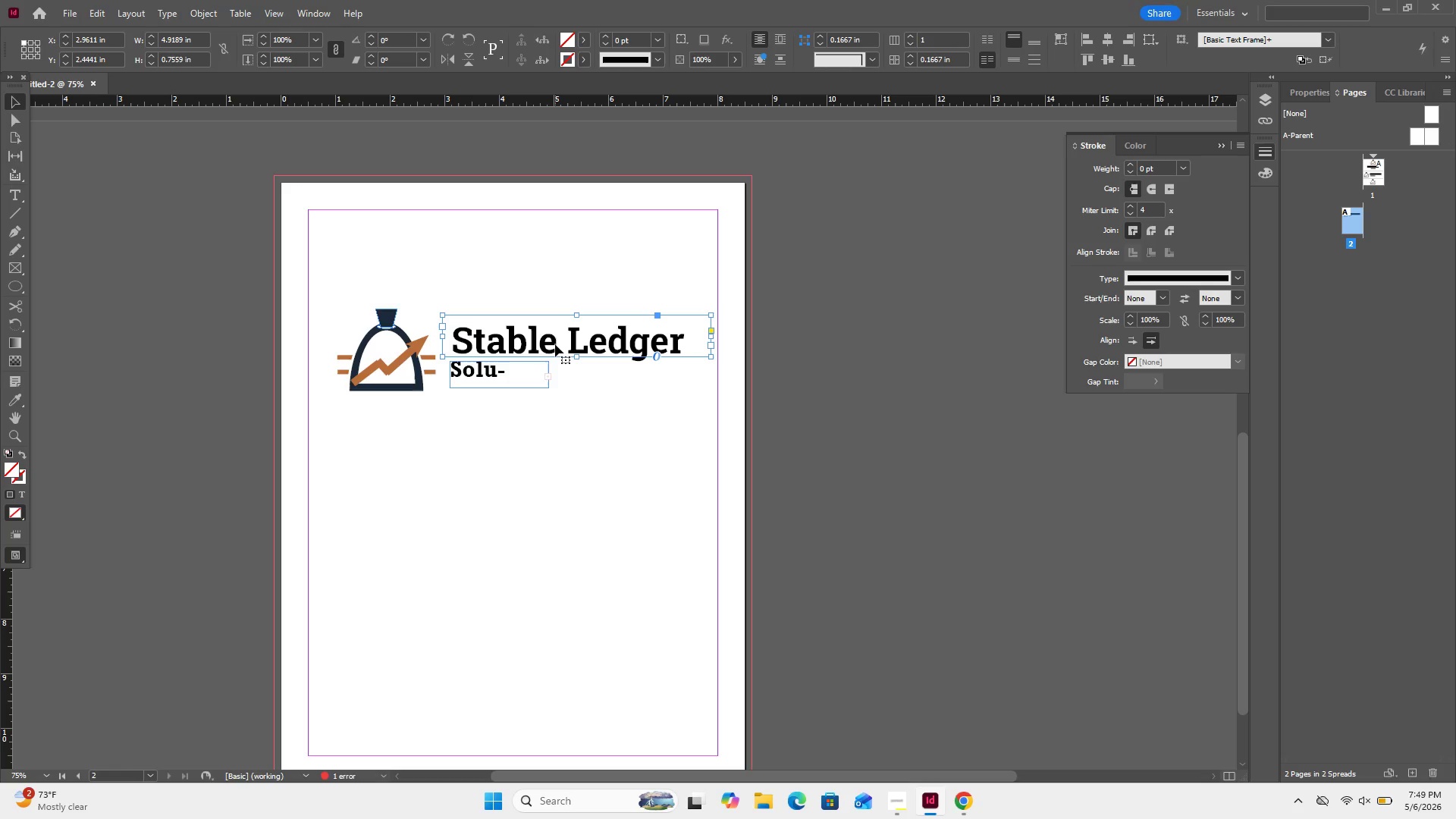 
double_click([555, 344])
 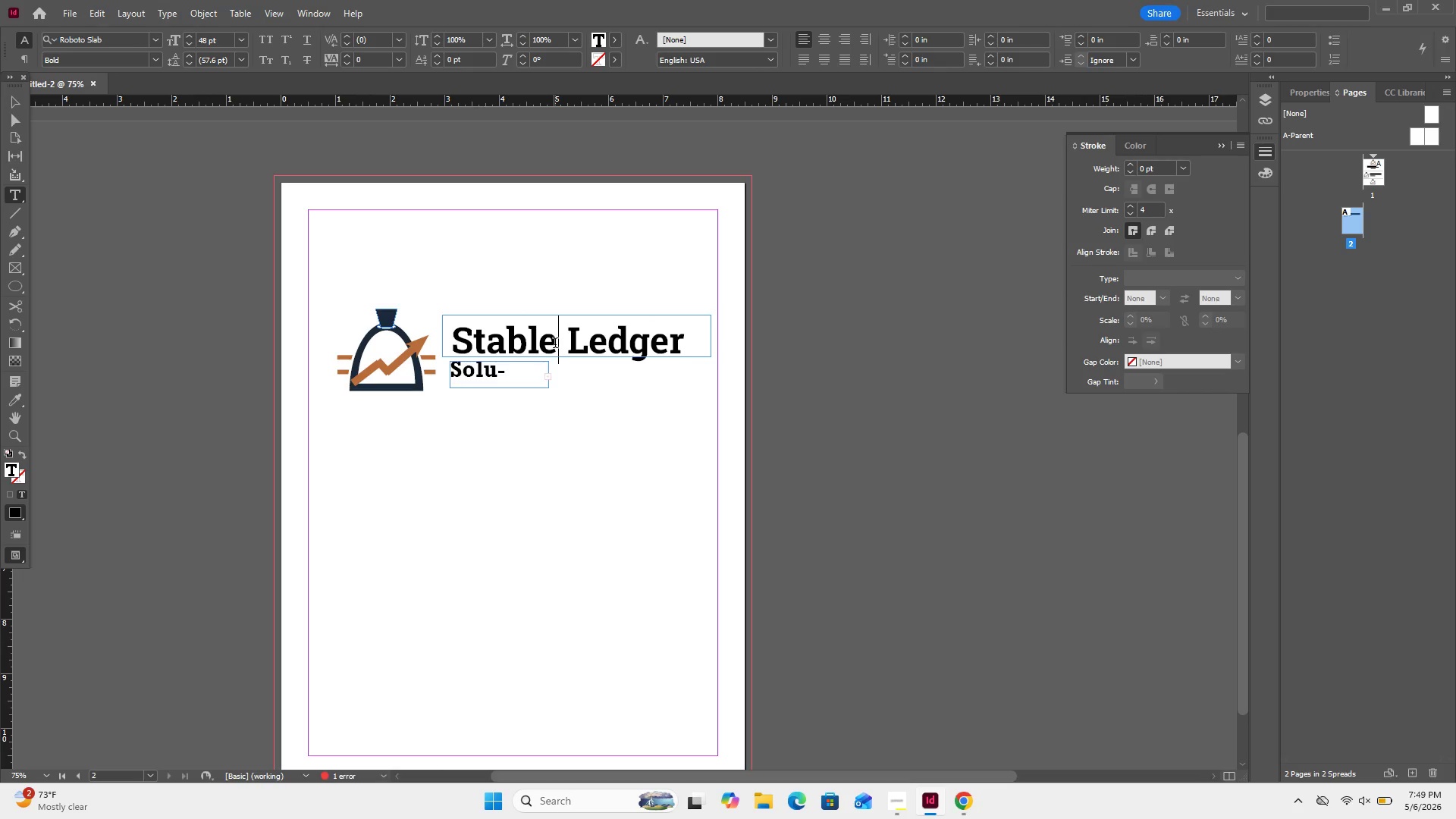 
key(Control+A)
 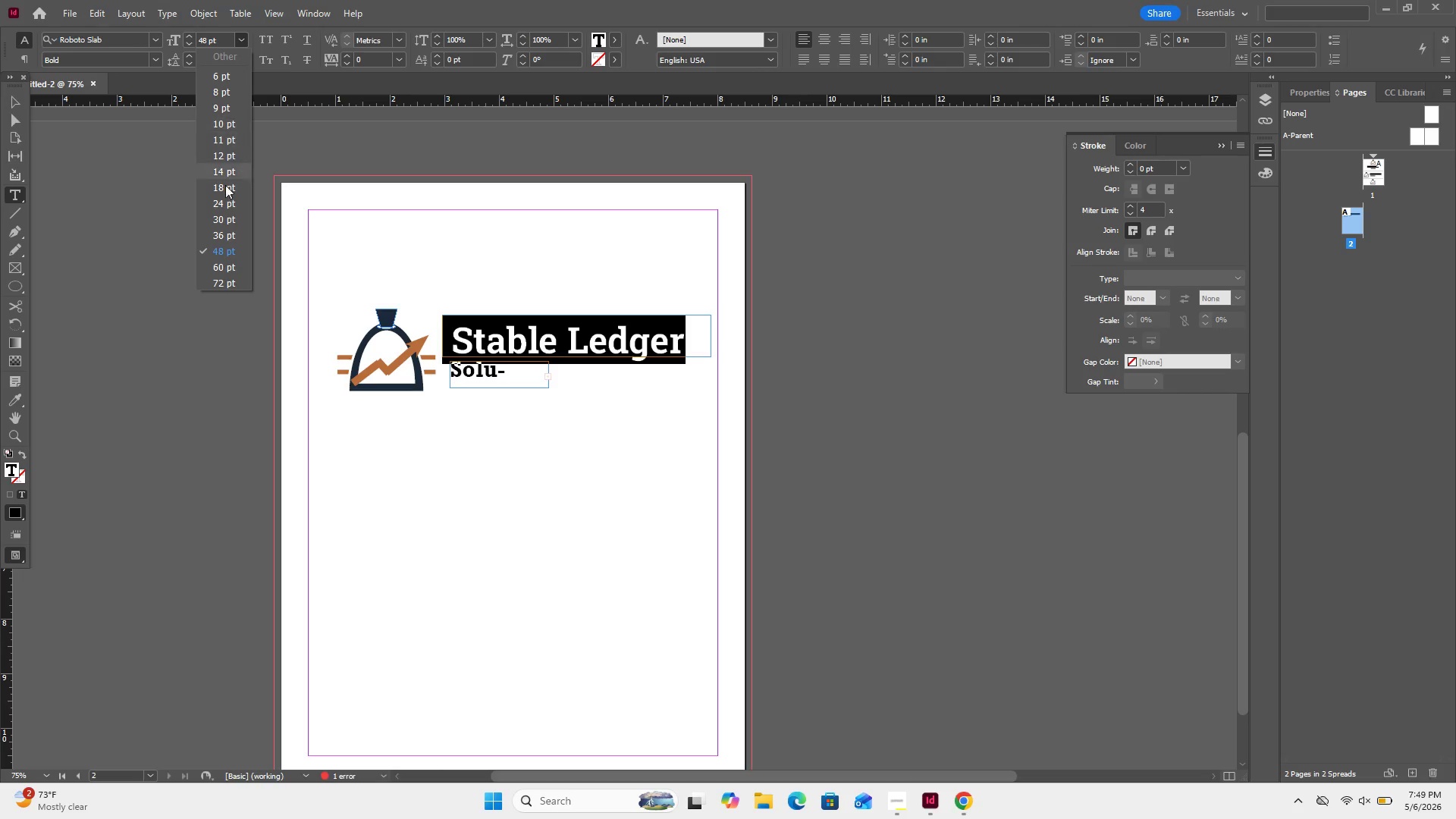 
left_click([201, 237])
 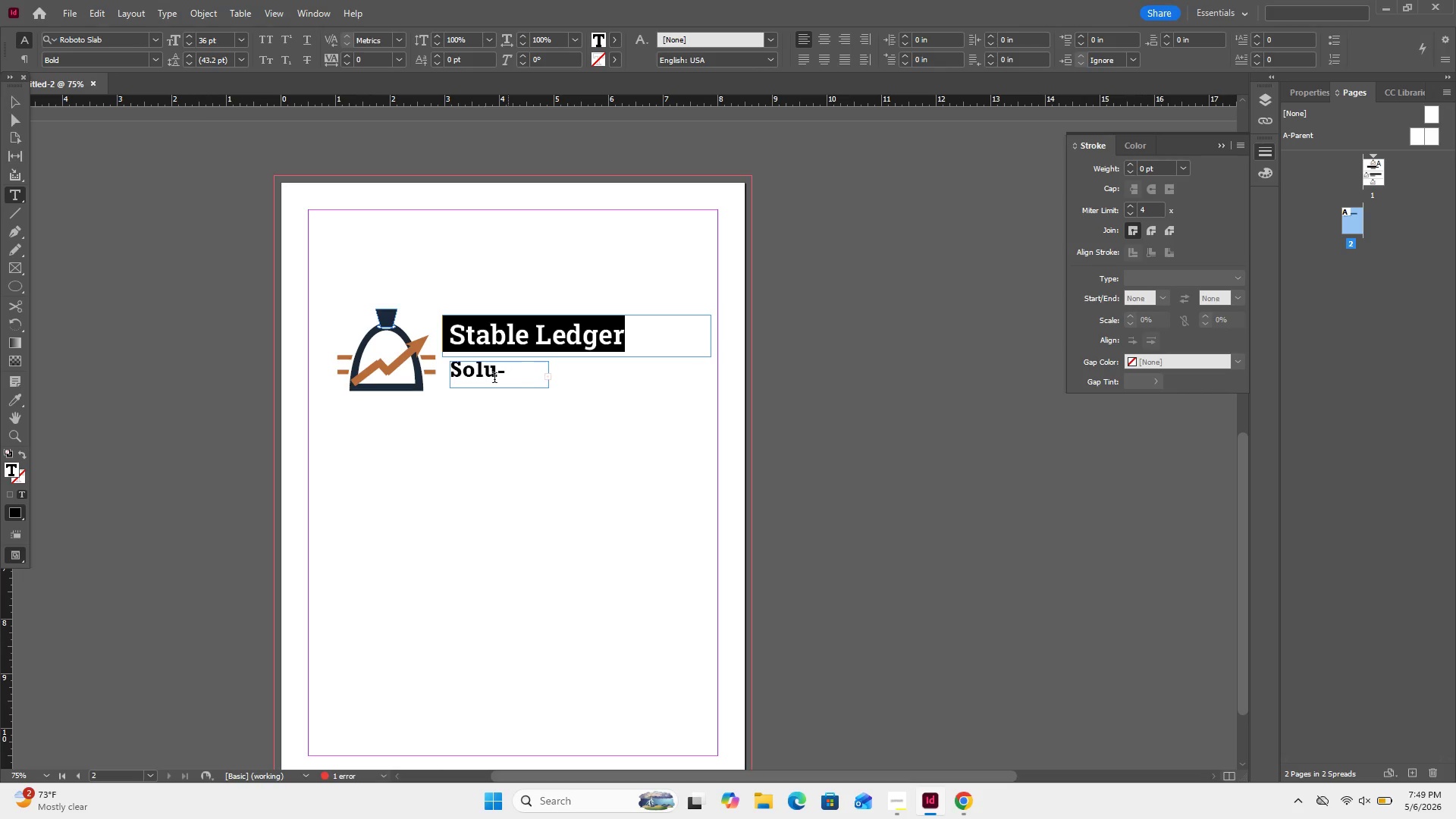 
double_click([494, 379])
 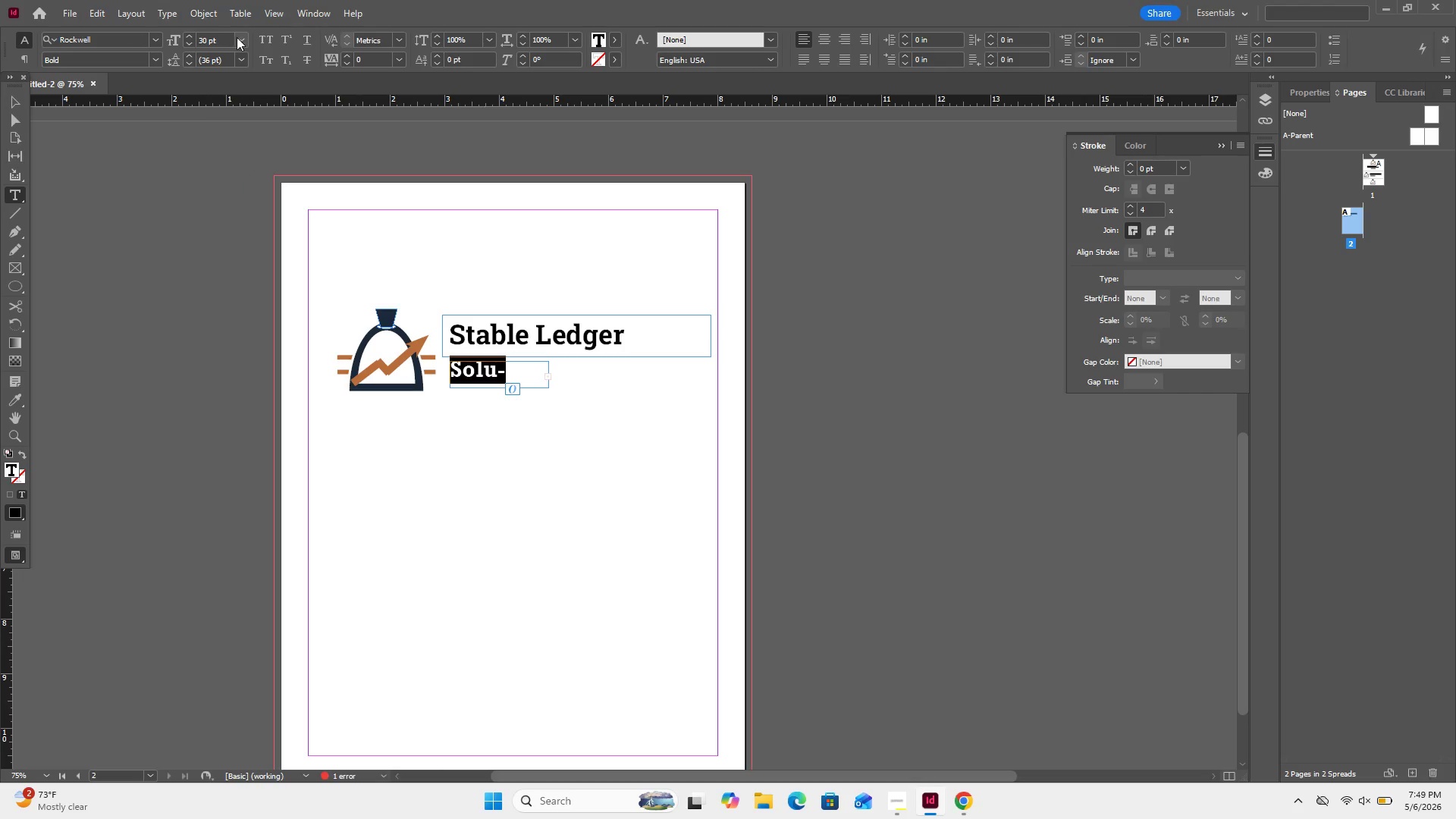 
left_click([240, 43])
 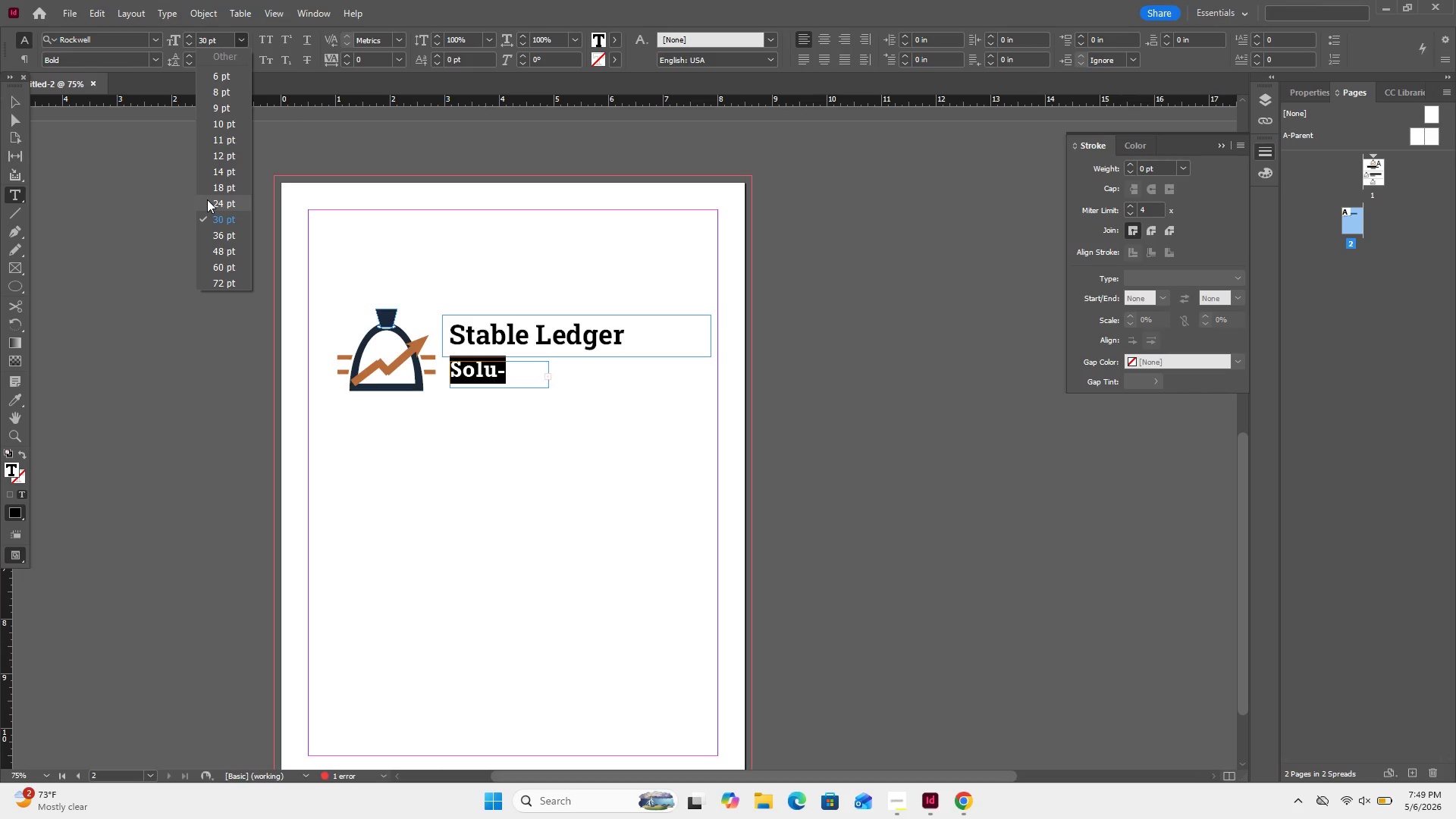 
left_click([207, 199])
 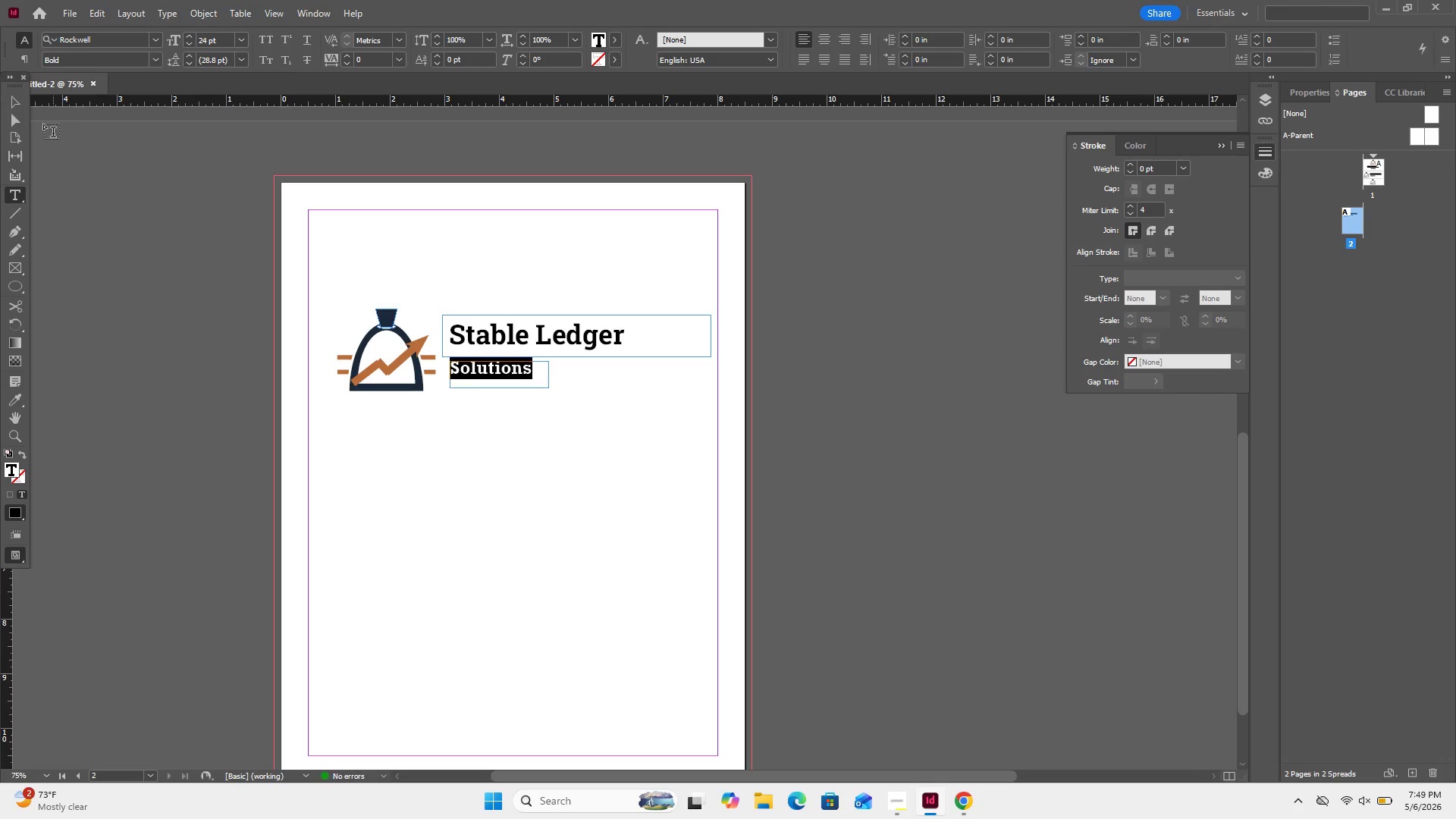 
left_click([25, 111])
 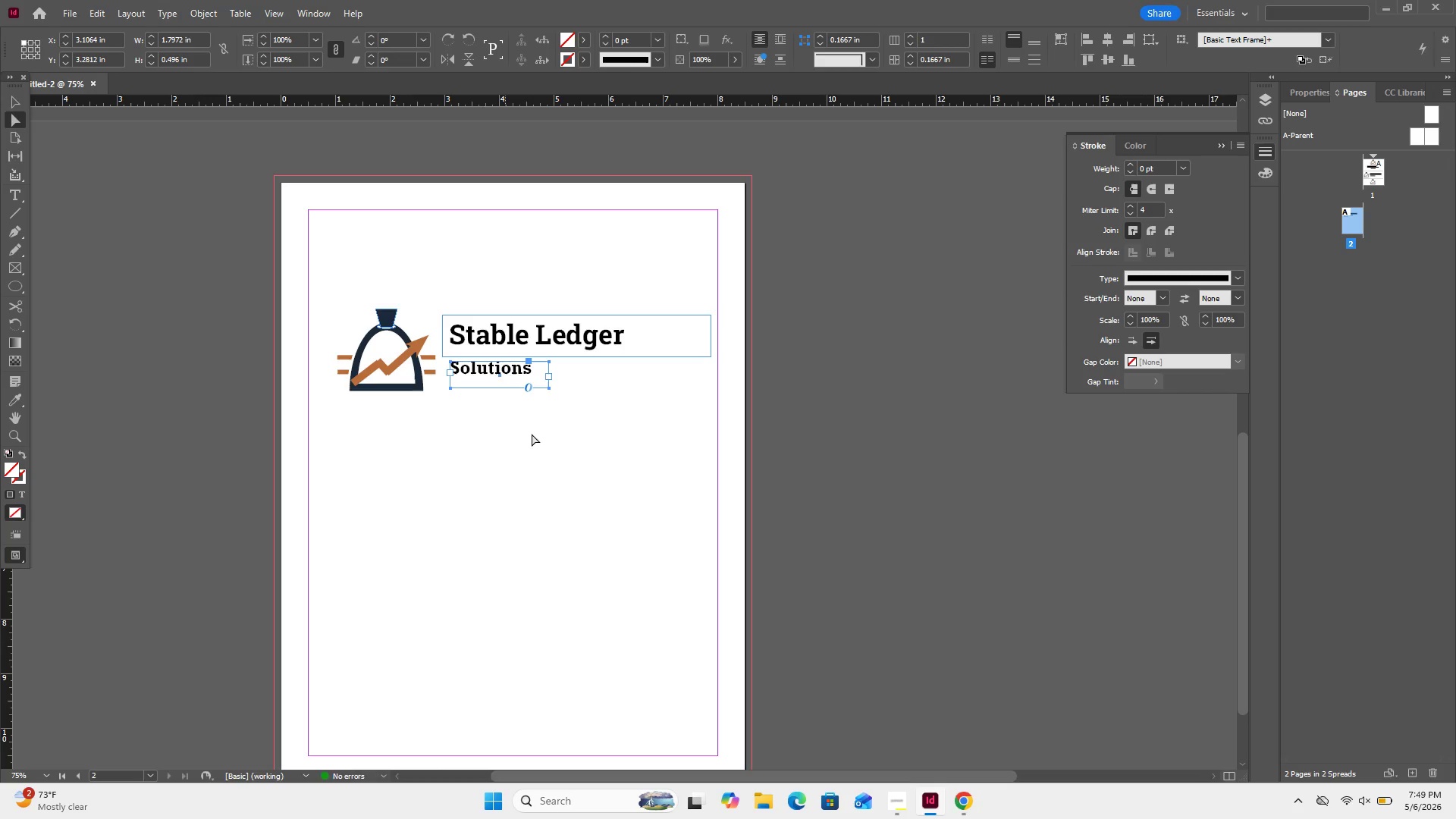 
left_click([561, 455])
 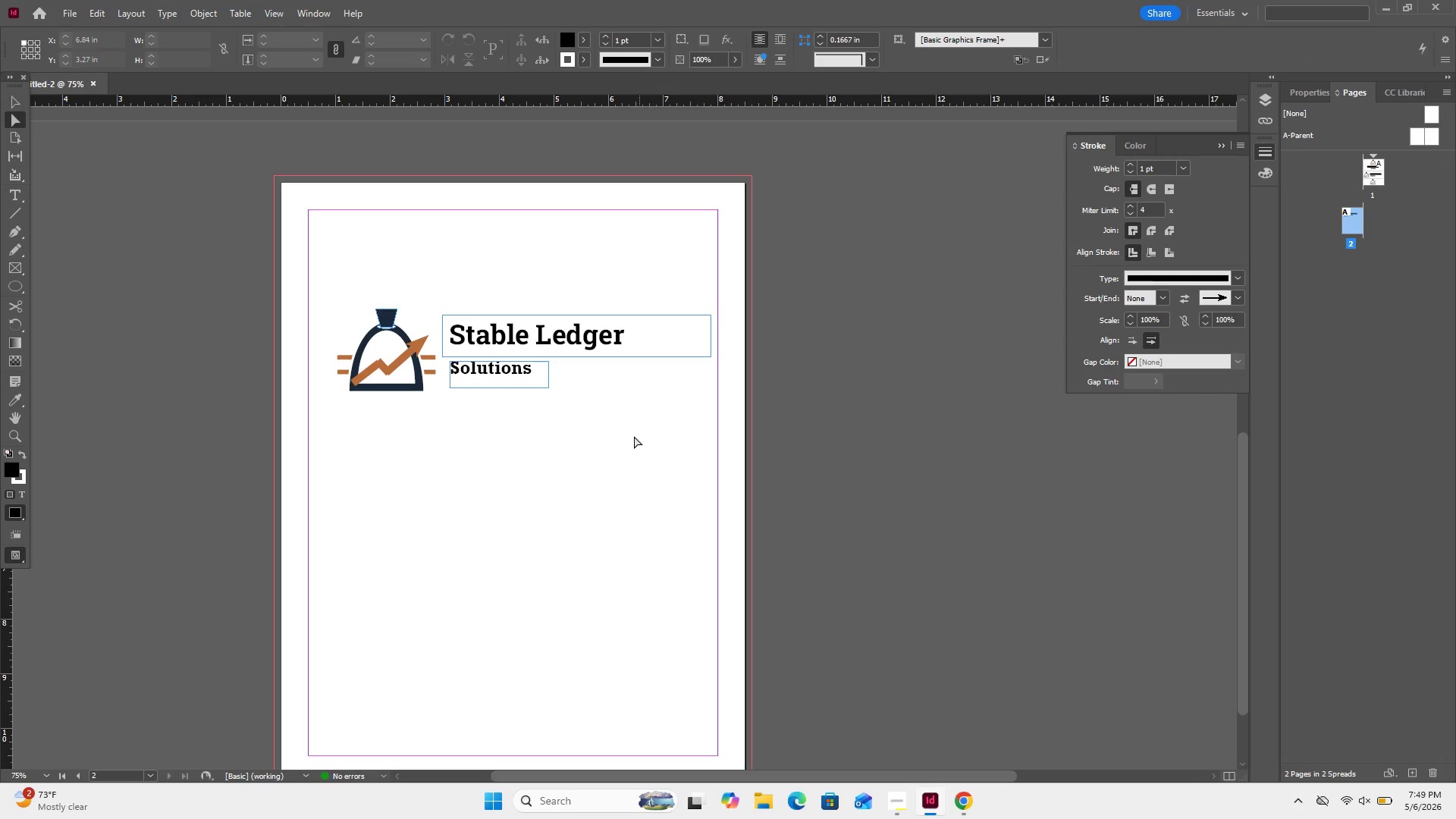 
left_click_drag(start_coordinate=[642, 458], to_coordinate=[393, 259])
 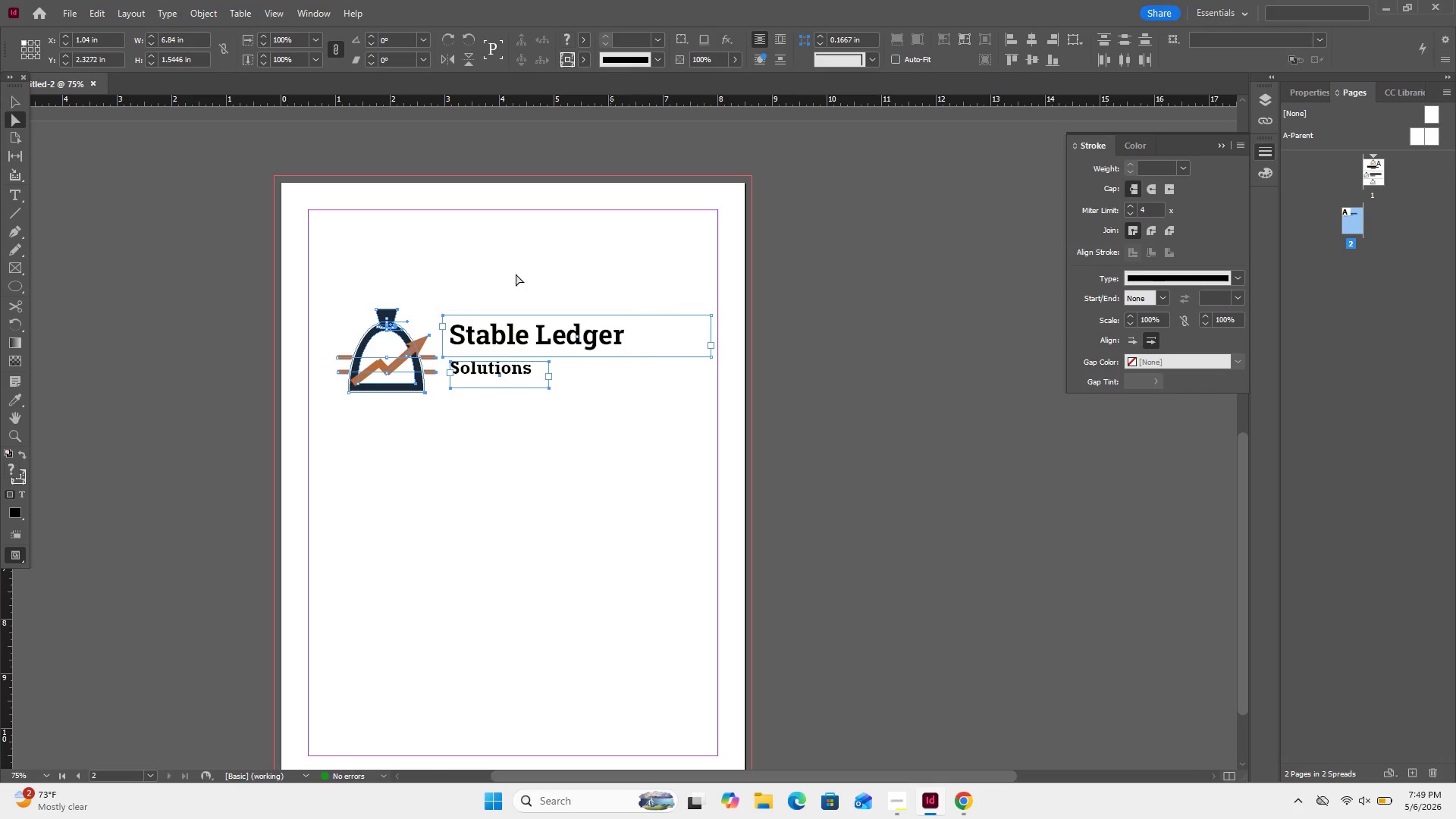 
left_click_drag(start_coordinate=[344, 252], to_coordinate=[615, 428])
 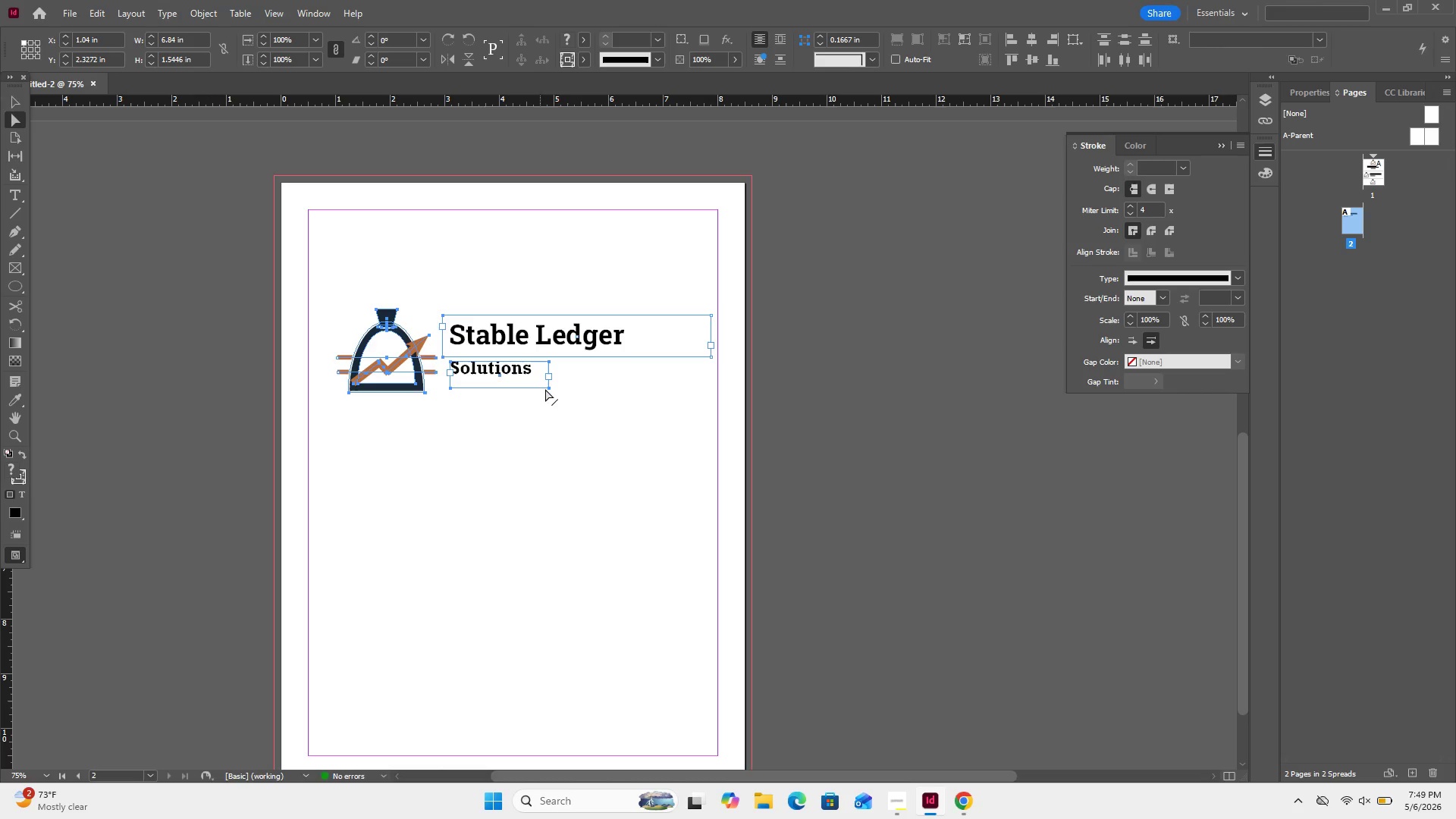 
wait(6.98)
 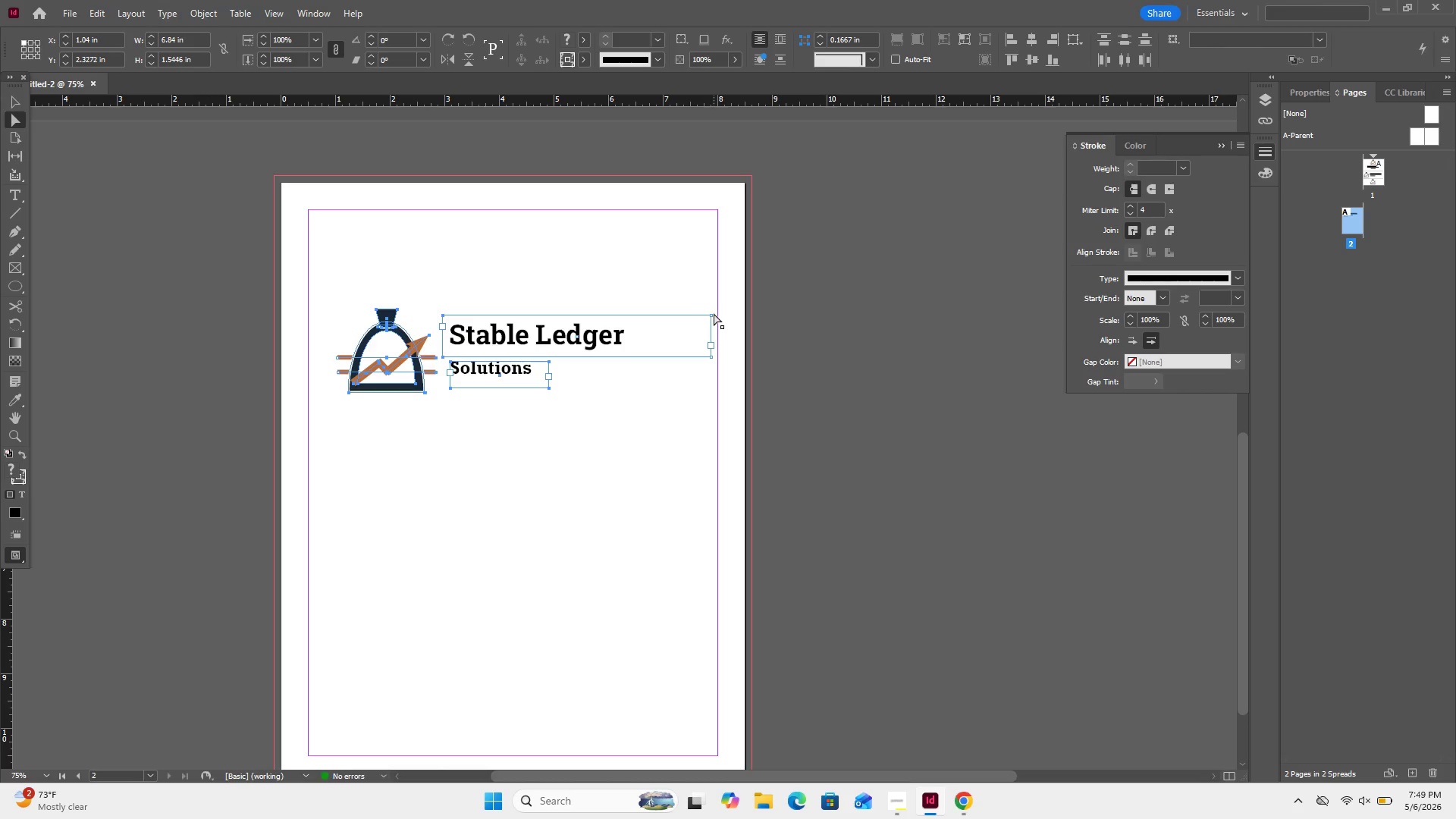 
left_click([14, 108])
 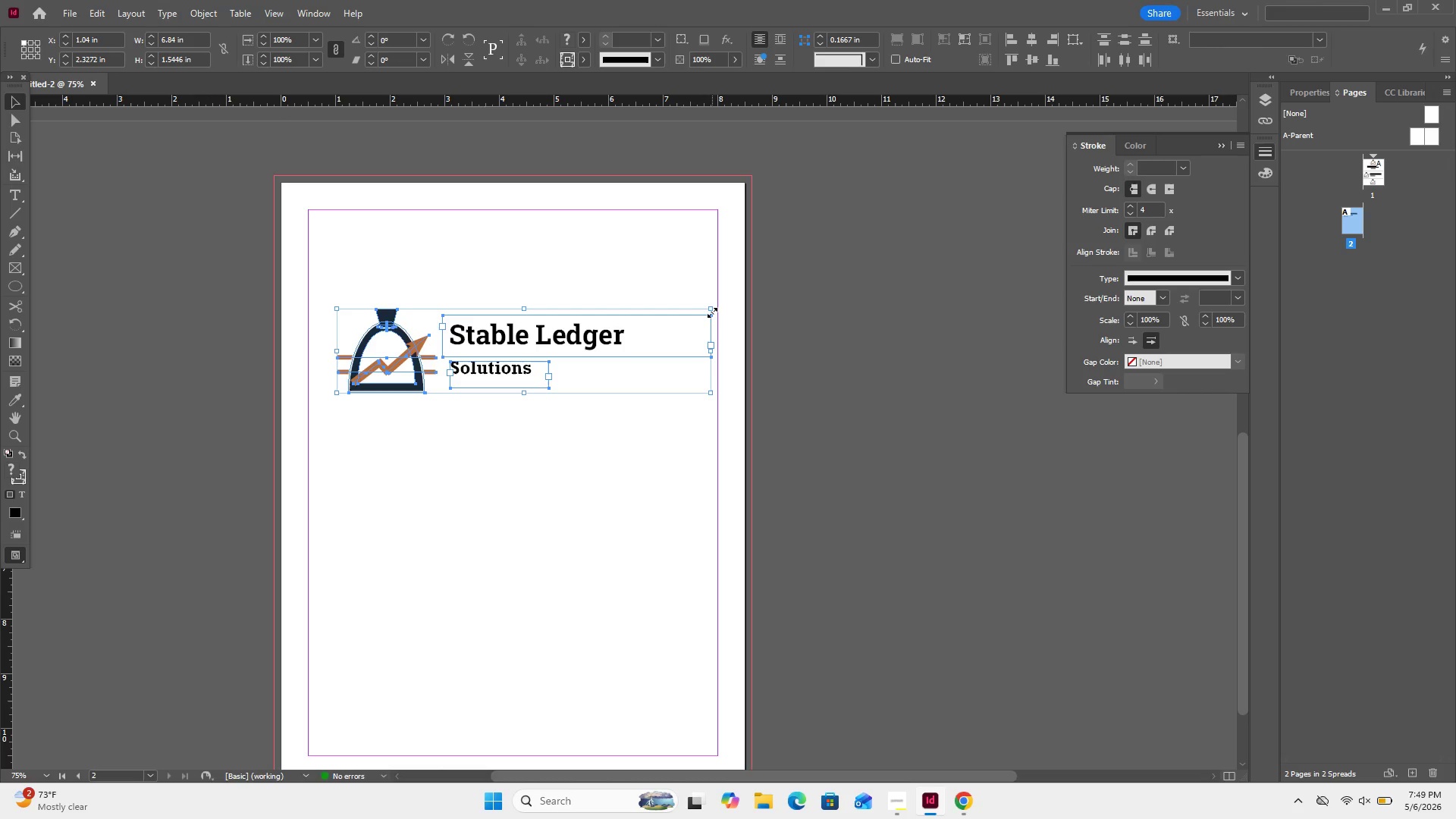 
hold_key(key=ShiftRight, duration=1.31)
left_click_drag(start_coordinate=[712, 312], to_coordinate=[682, 322])
 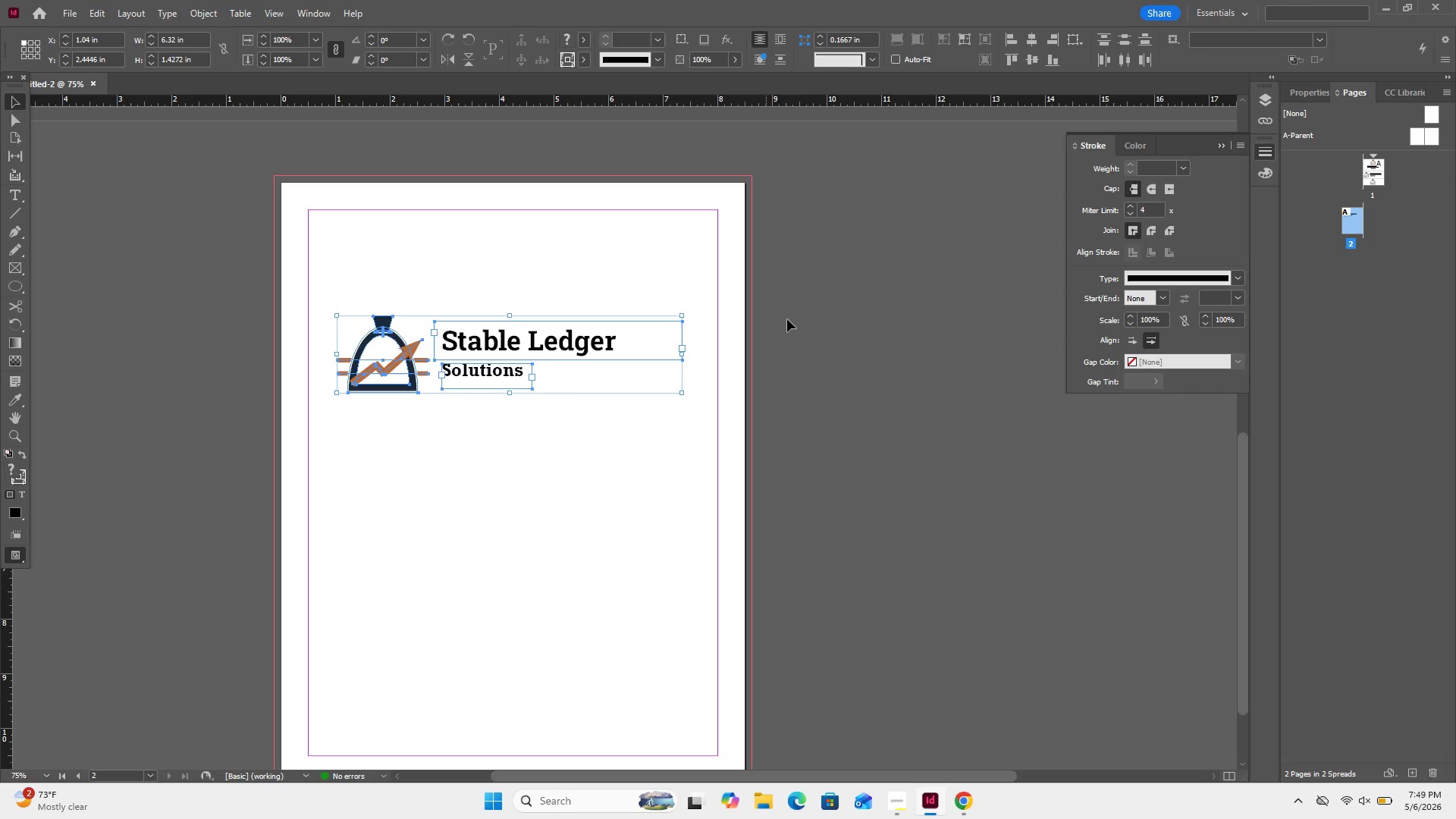 
left_click([789, 319])
 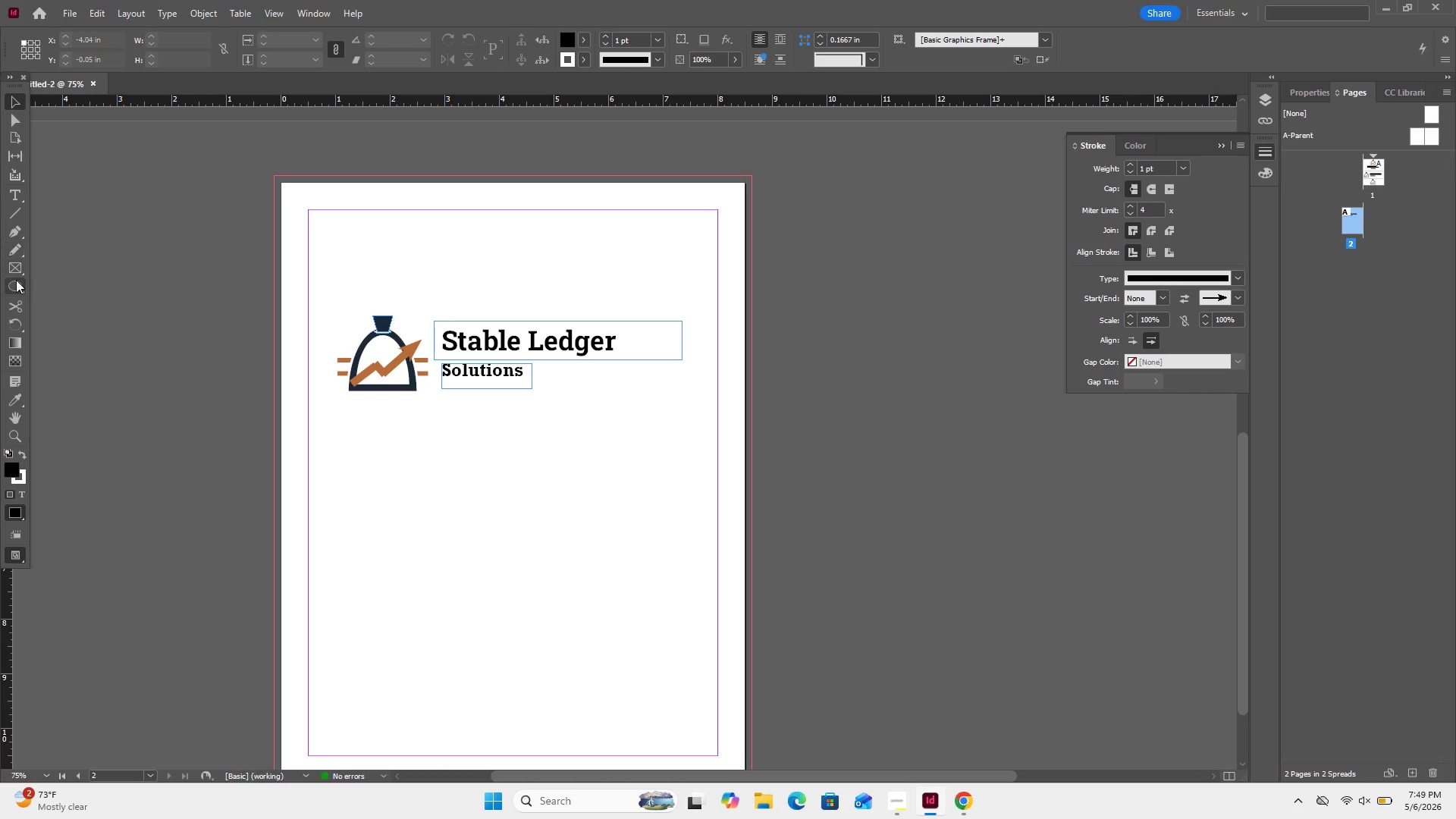 
left_click([16, 280])
 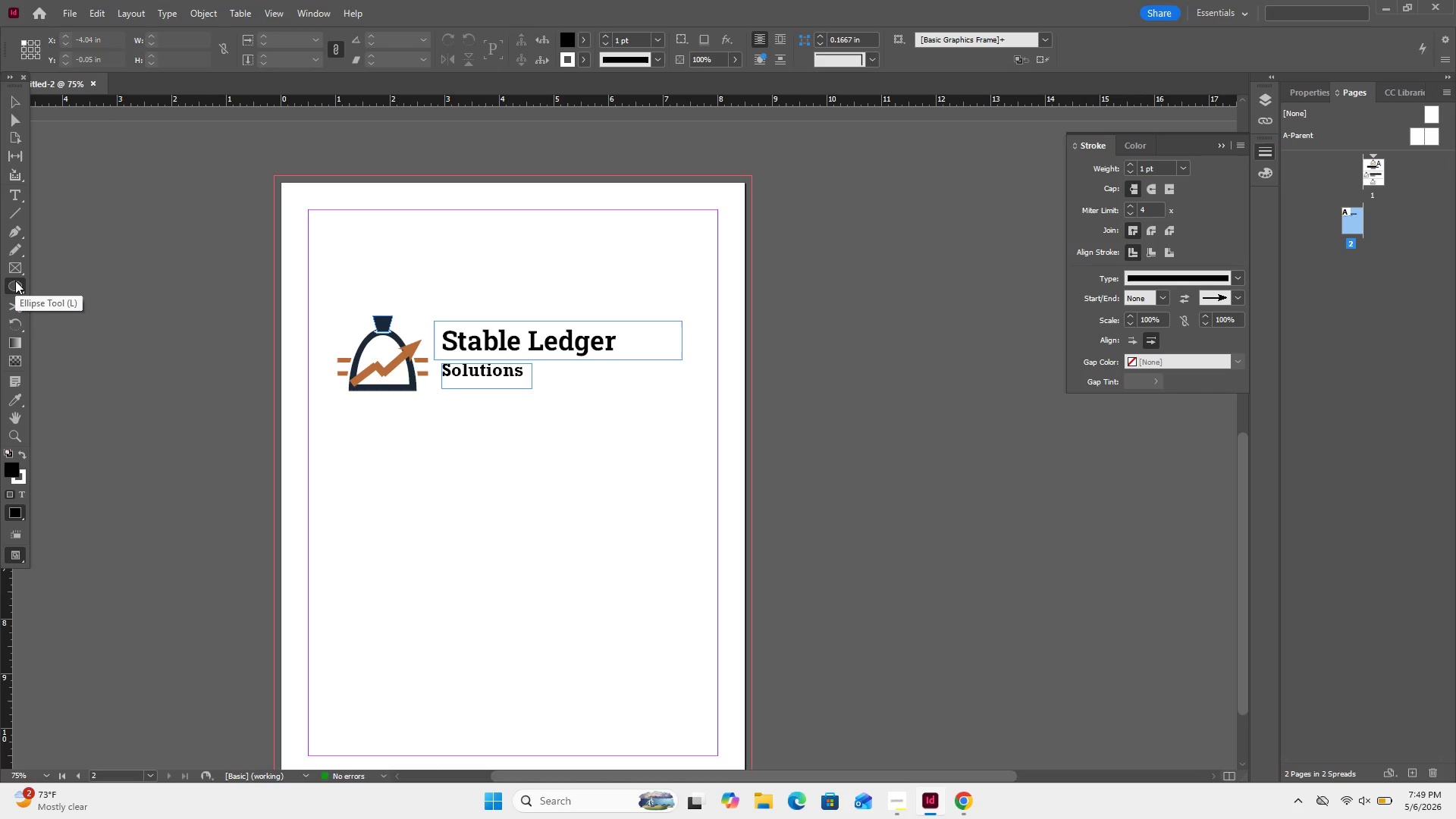 
right_click([15, 281])
 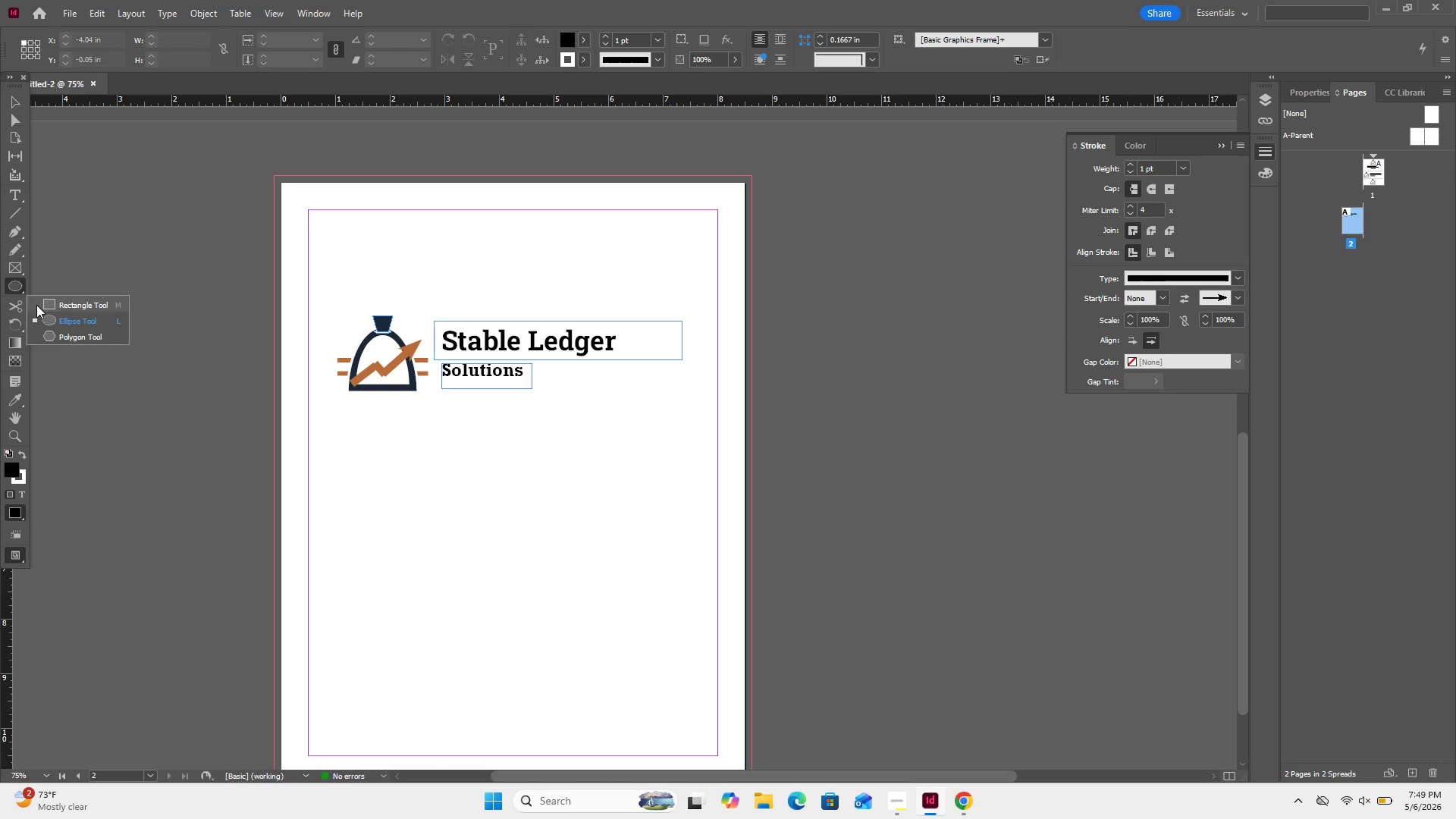 
left_click([36, 305])
 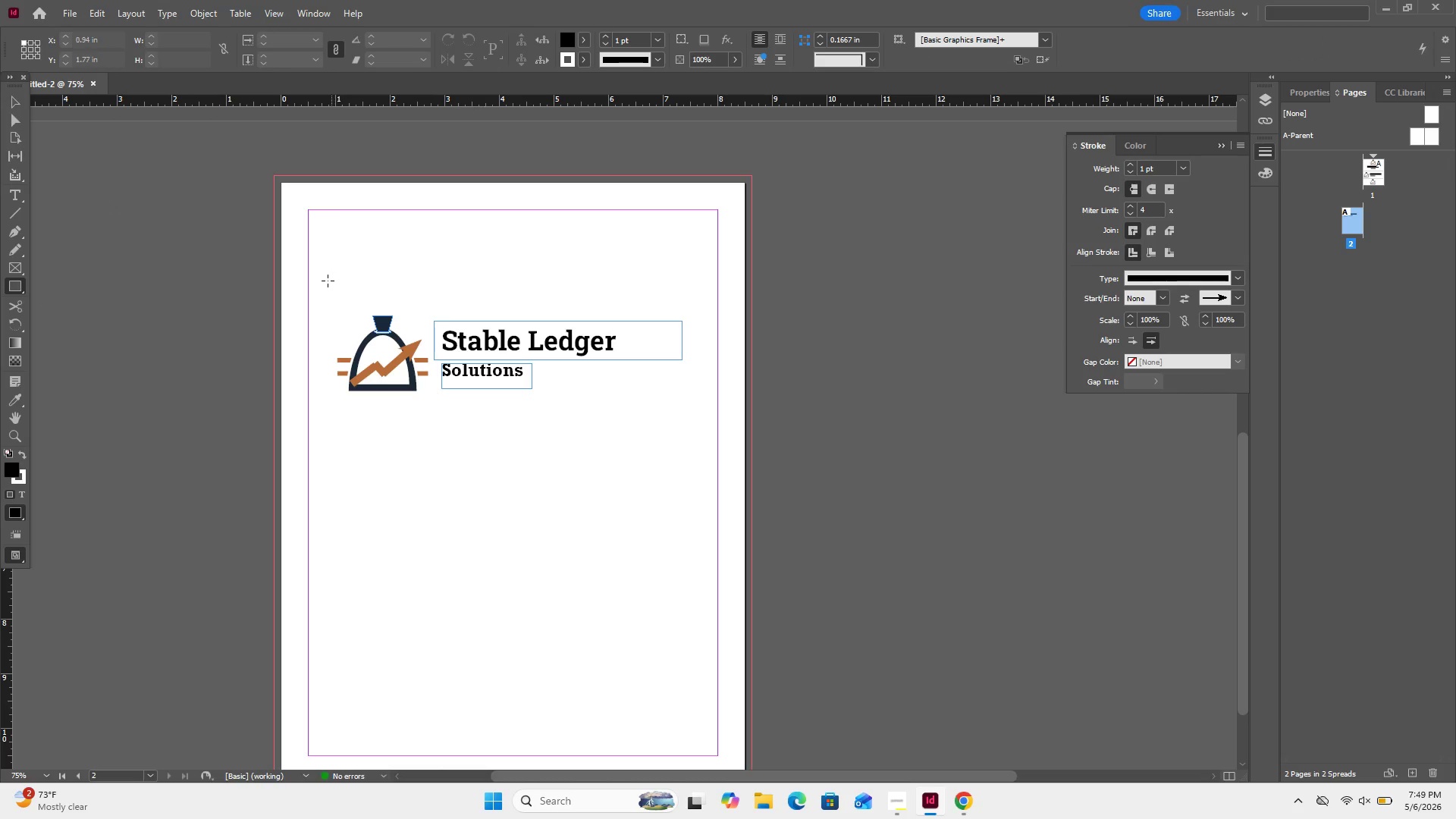 
left_click_drag(start_coordinate=[328, 281], to_coordinate=[689, 305])
 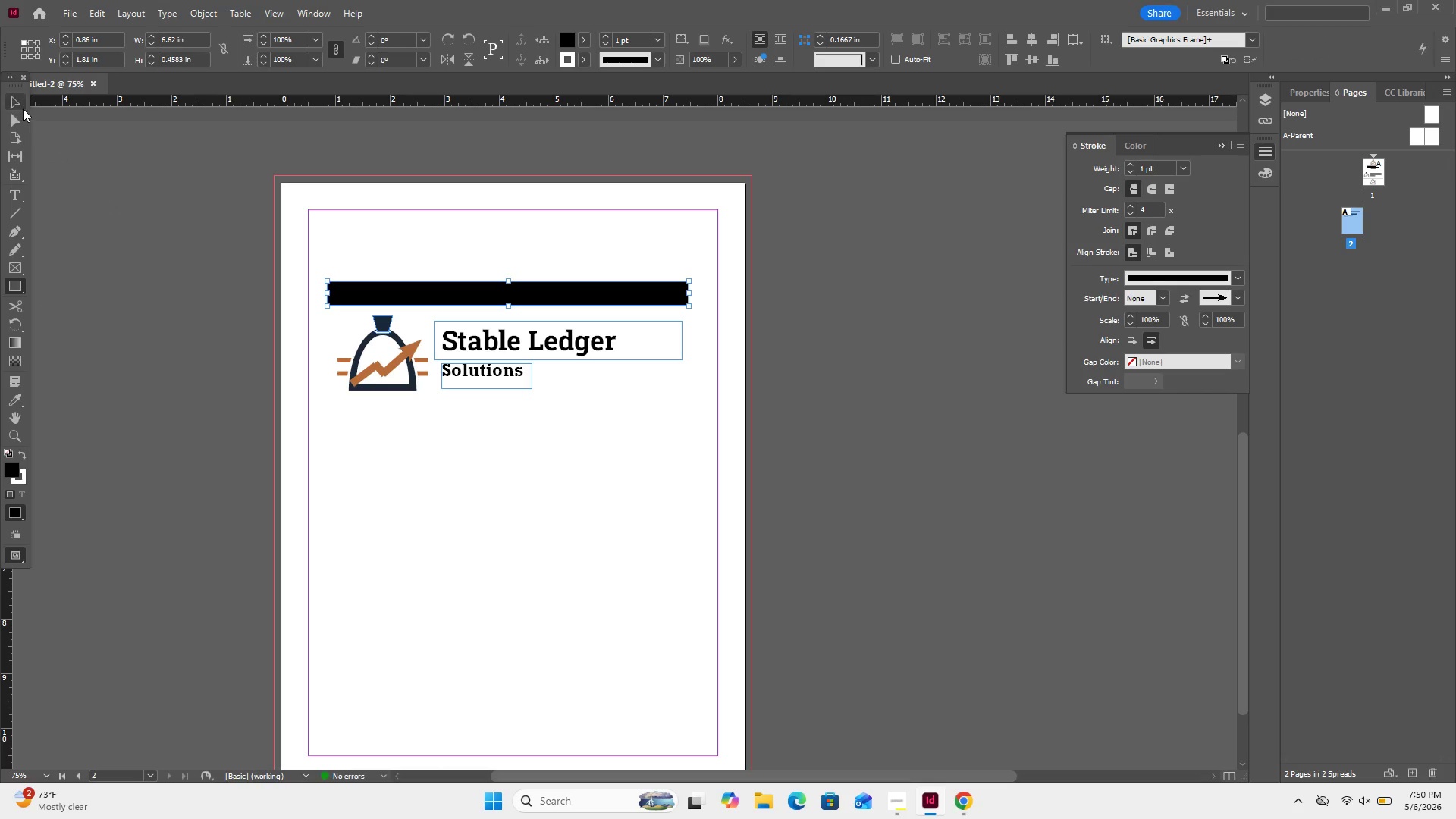 
left_click([12, 103])
 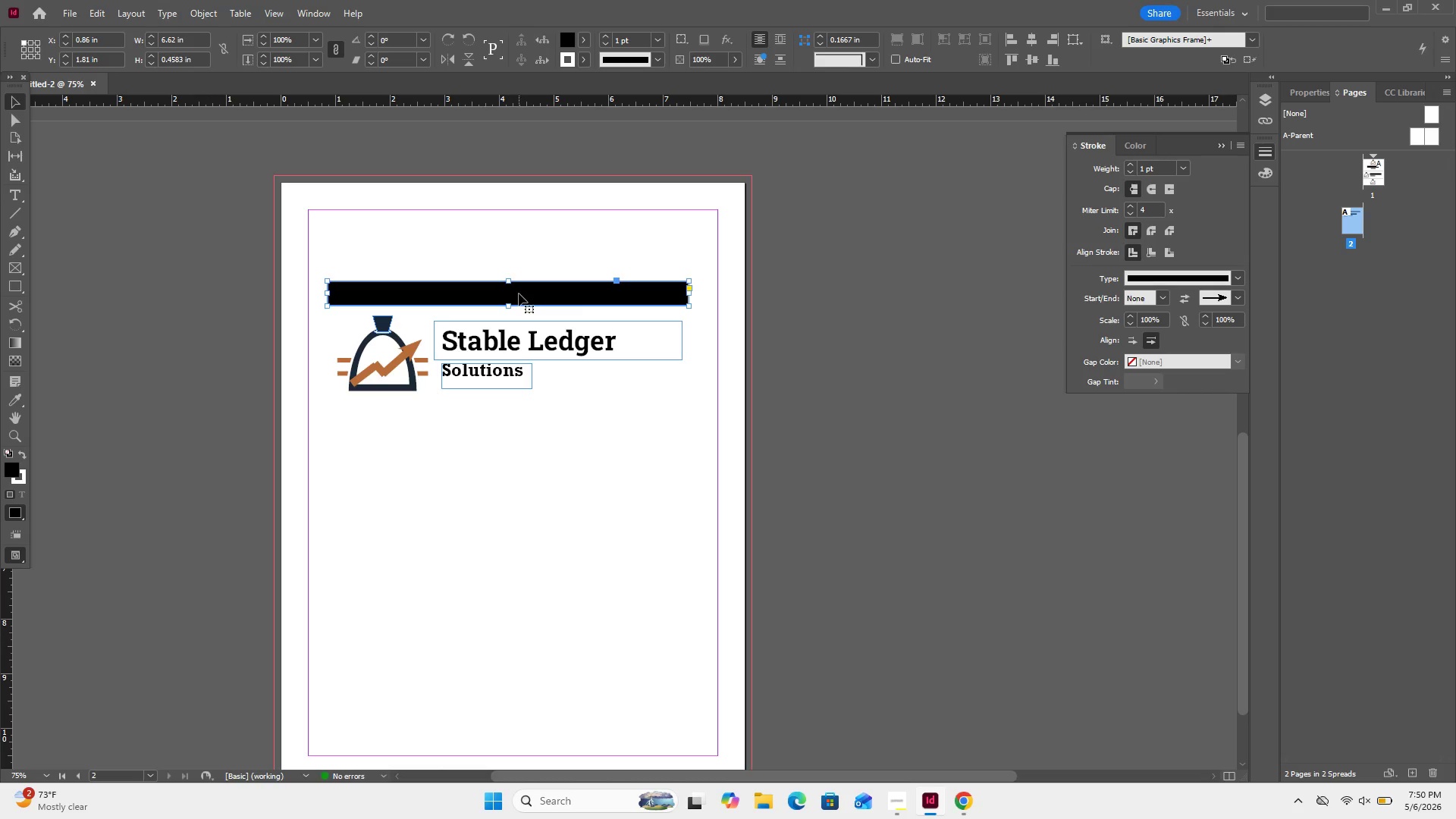 
hold_key(key=AltRight, duration=6.66)
hold_key(key=ControlRight, duration=6.2)
left_click_drag(start_coordinate=[519, 294], to_coordinate=[518, 419])
 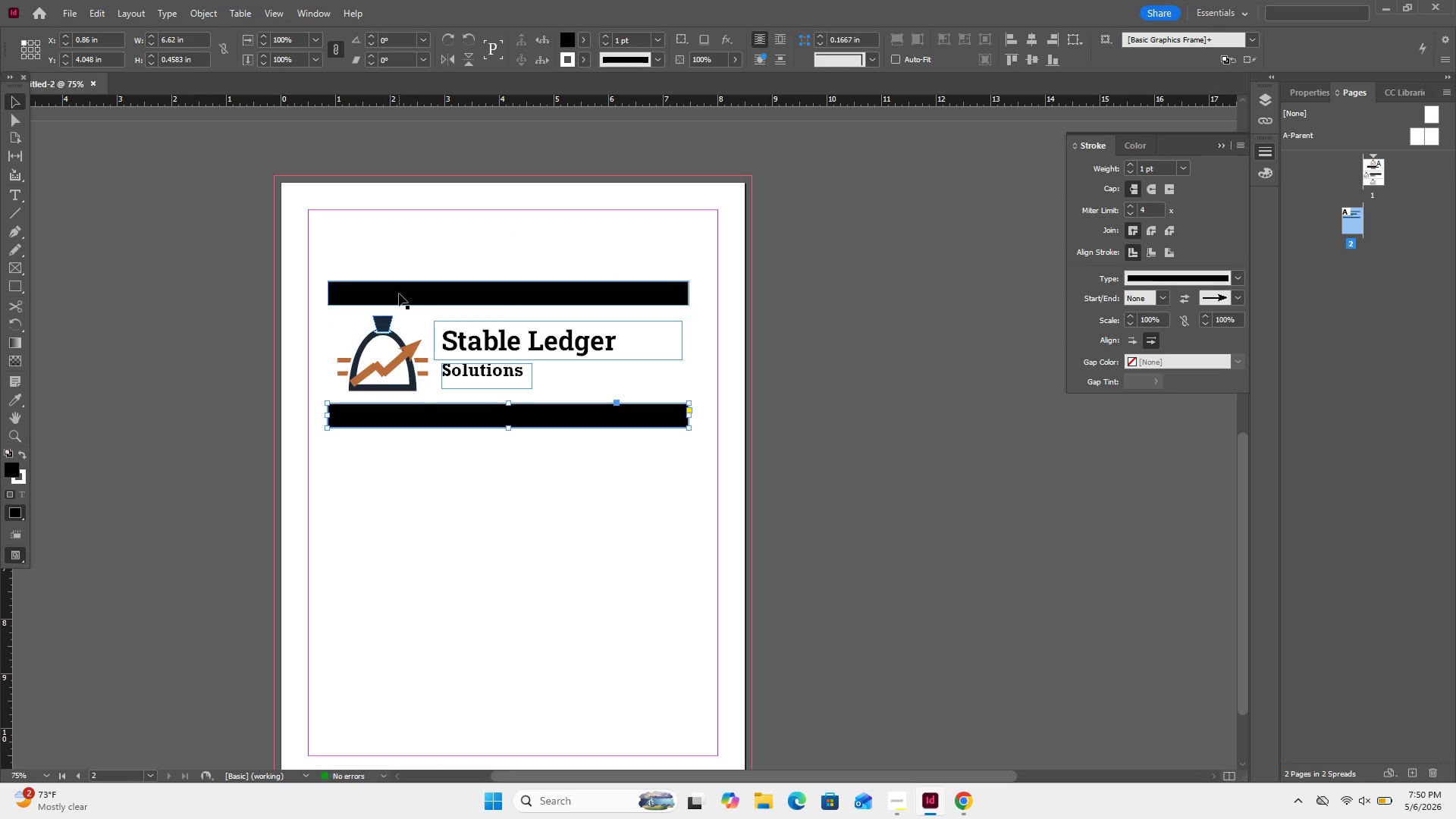 
hold_key(key=AltRight, duration=1.45)
hold_key(key=ControlRight, duration=1.34)
left_click_drag(start_coordinate=[399, 293], to_coordinate=[403, 497])
 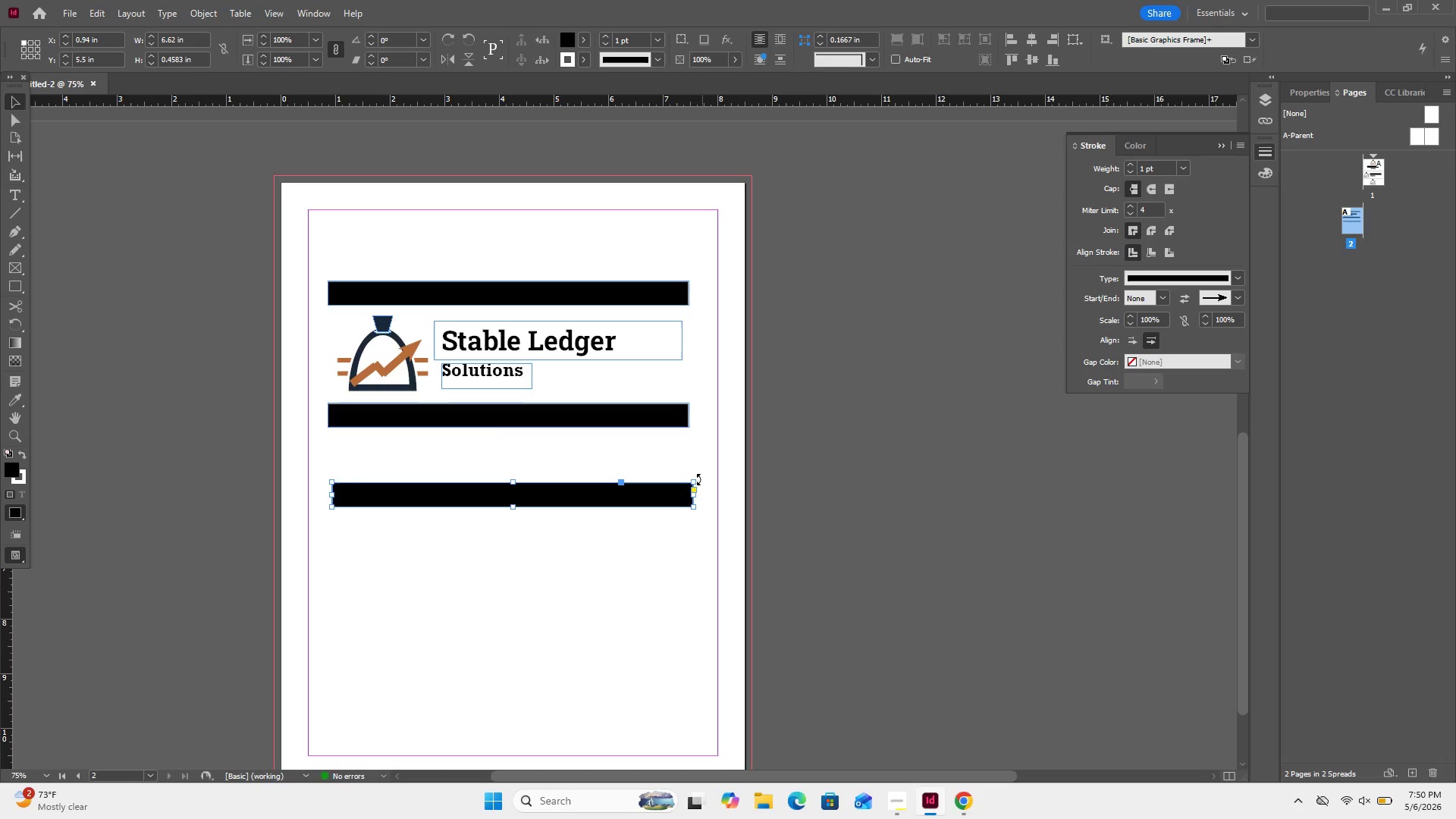 
left_click_drag(start_coordinate=[698, 479], to_coordinate=[521, 620])
 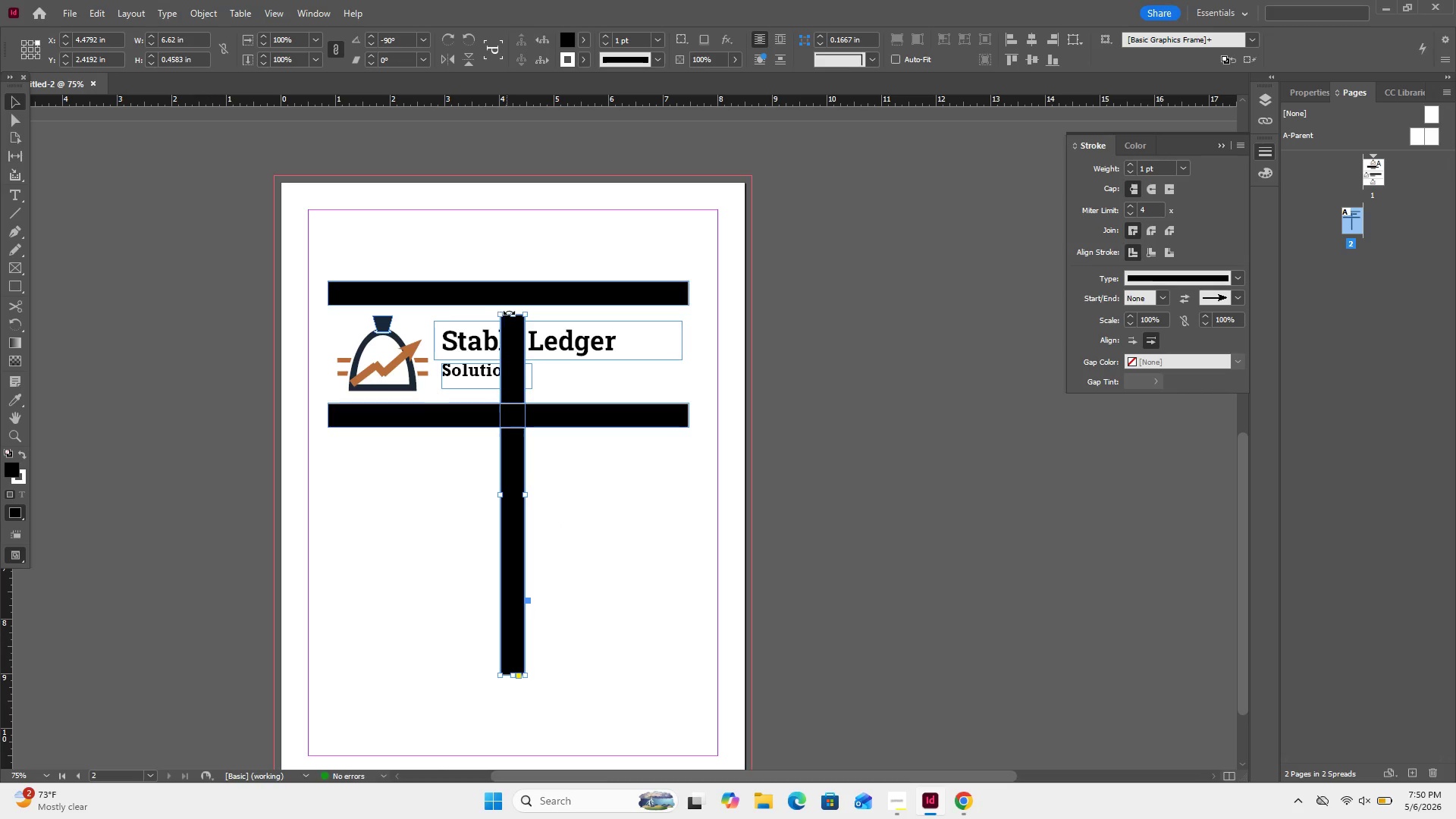 
left_click_drag(start_coordinate=[510, 312], to_coordinate=[511, 559])
 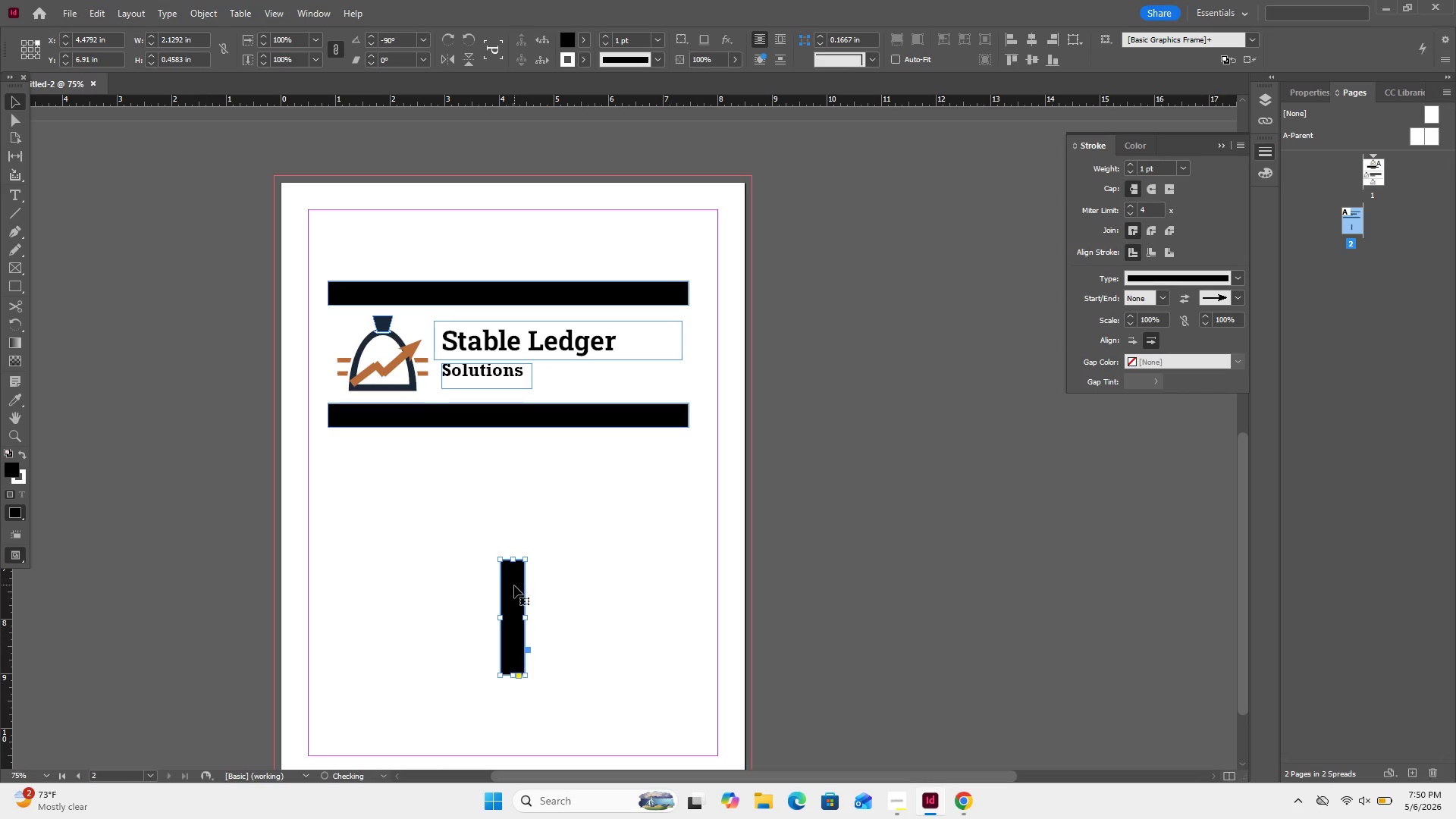 
left_click_drag(start_coordinate=[514, 585], to_coordinate=[340, 309])
 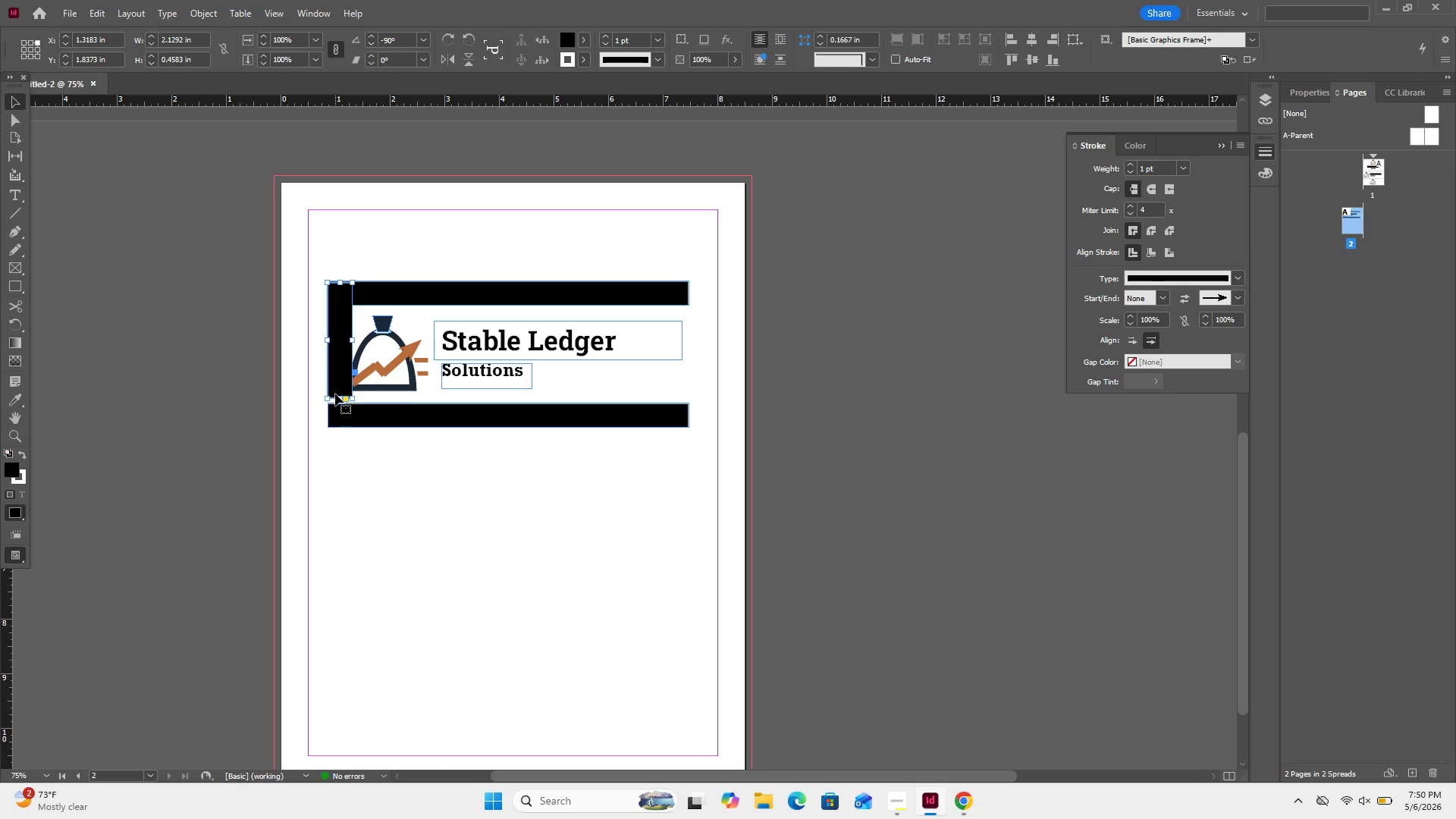 
left_click_drag(start_coordinate=[337, 397], to_coordinate=[341, 428])
 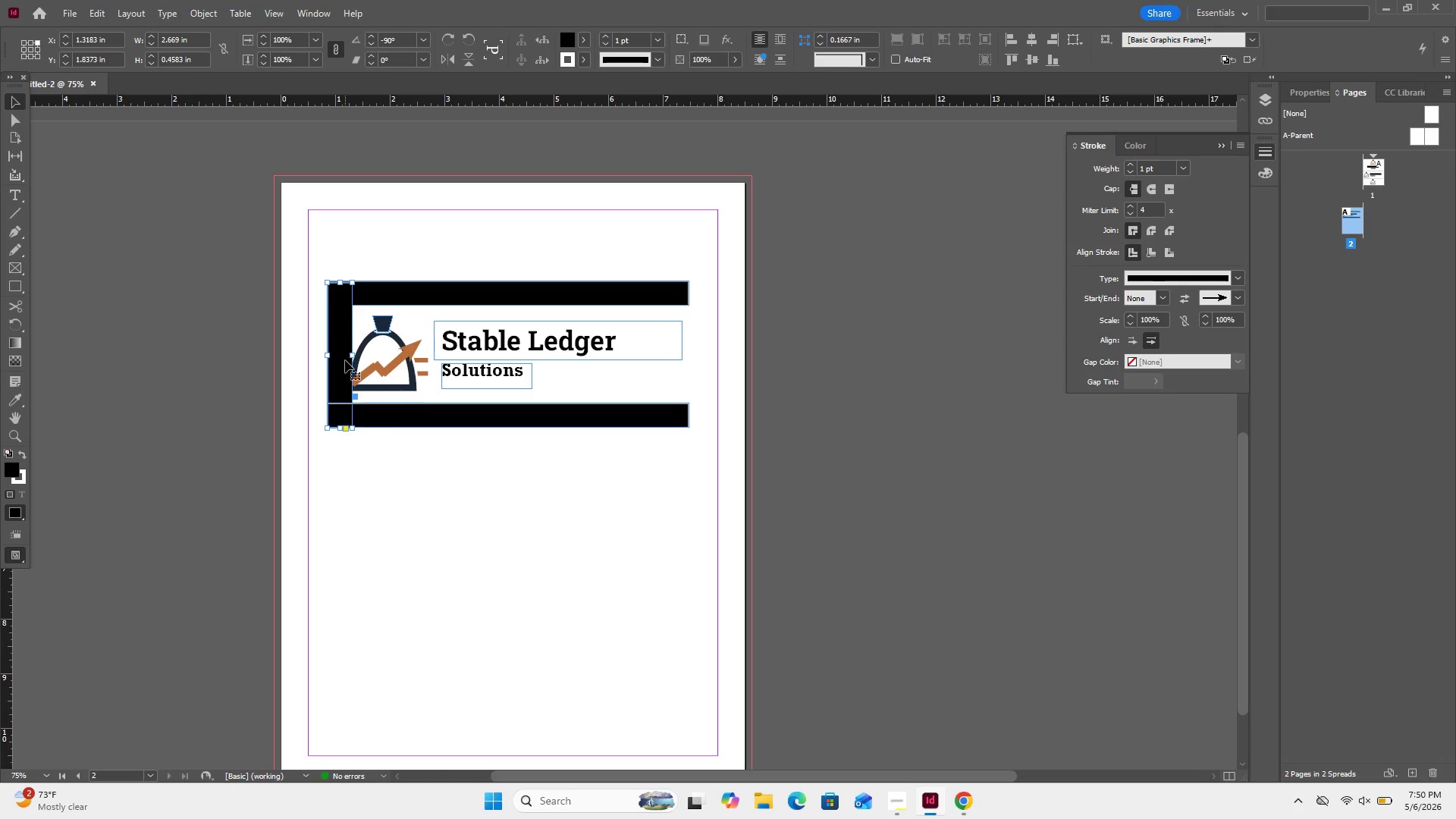 
hold_key(key=ControlRight, duration=6.45)
hold_key(key=AltRight, duration=5.98)
left_click_drag(start_coordinate=[345, 360], to_coordinate=[679, 360])
 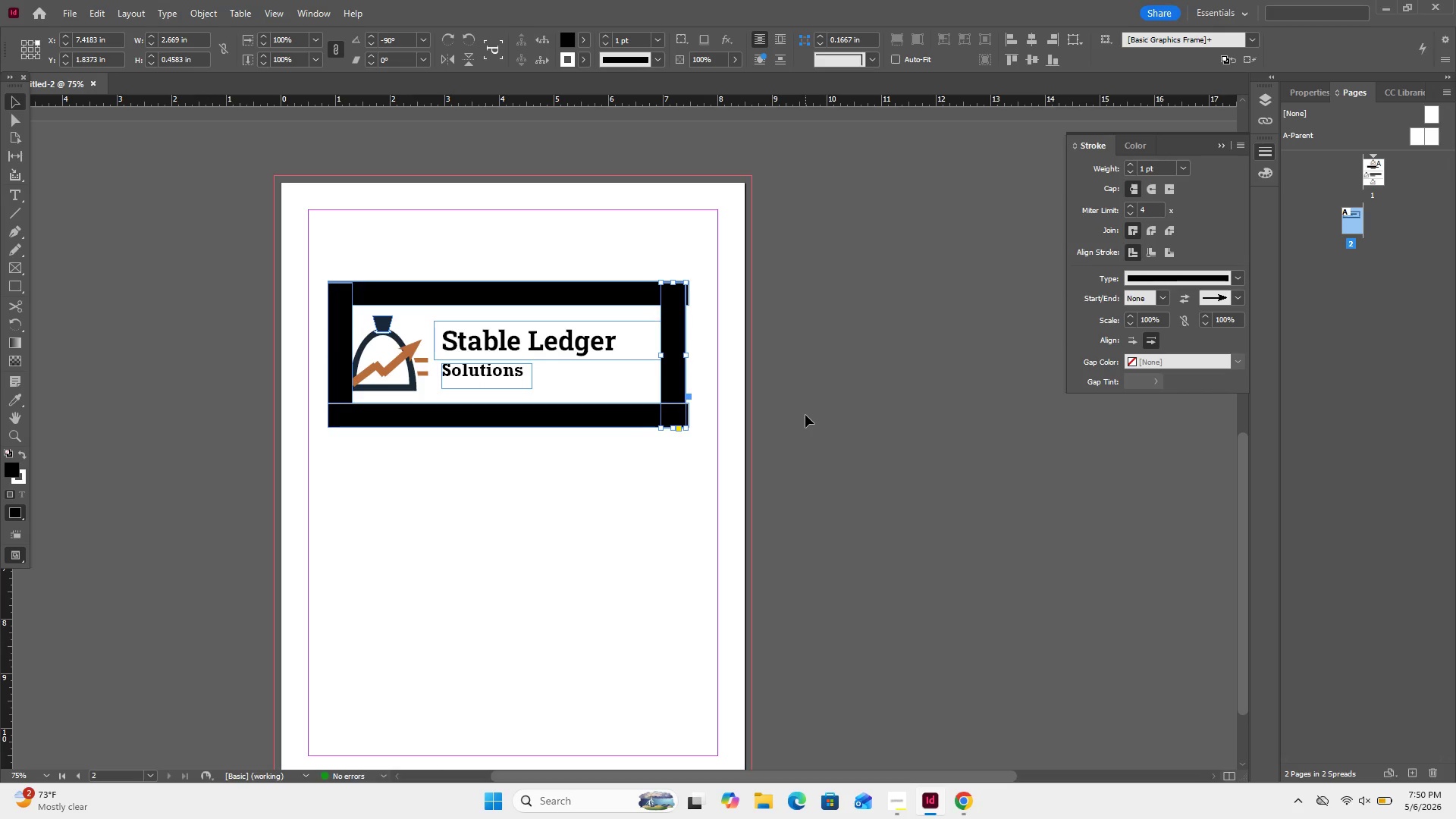 
key(ArrowRight)
 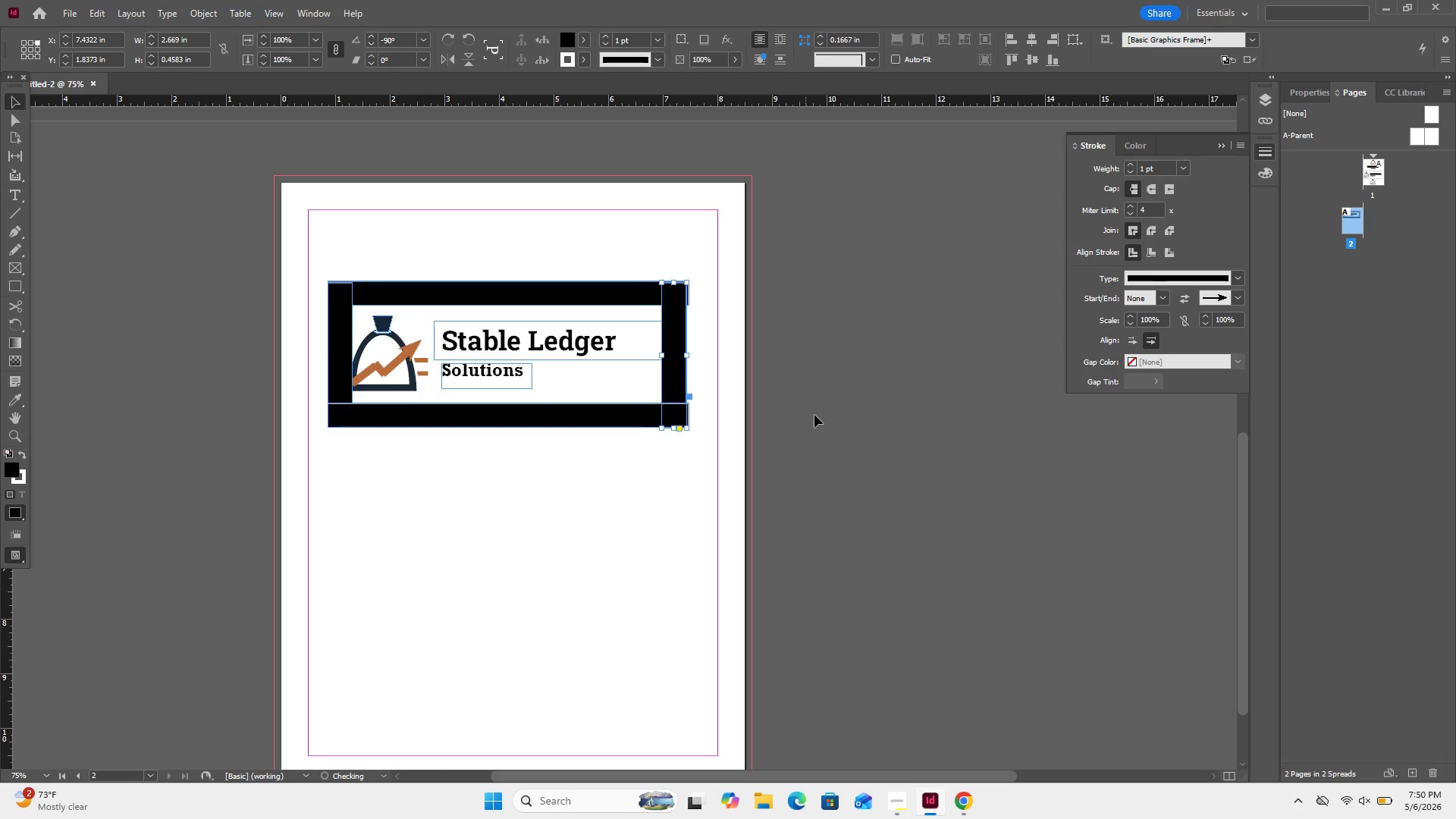 
key(ArrowRight)
 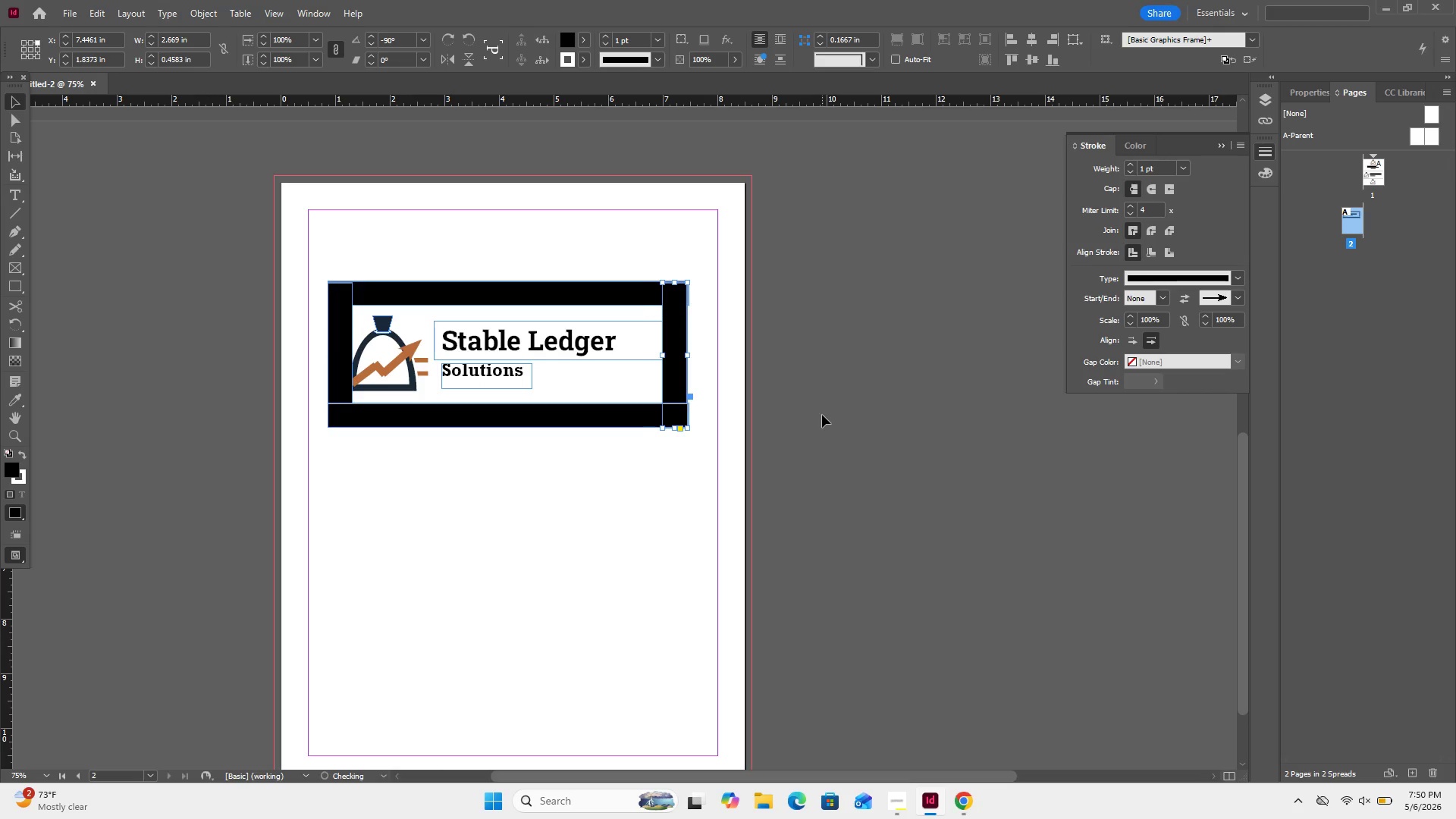 
key(ArrowRight)
 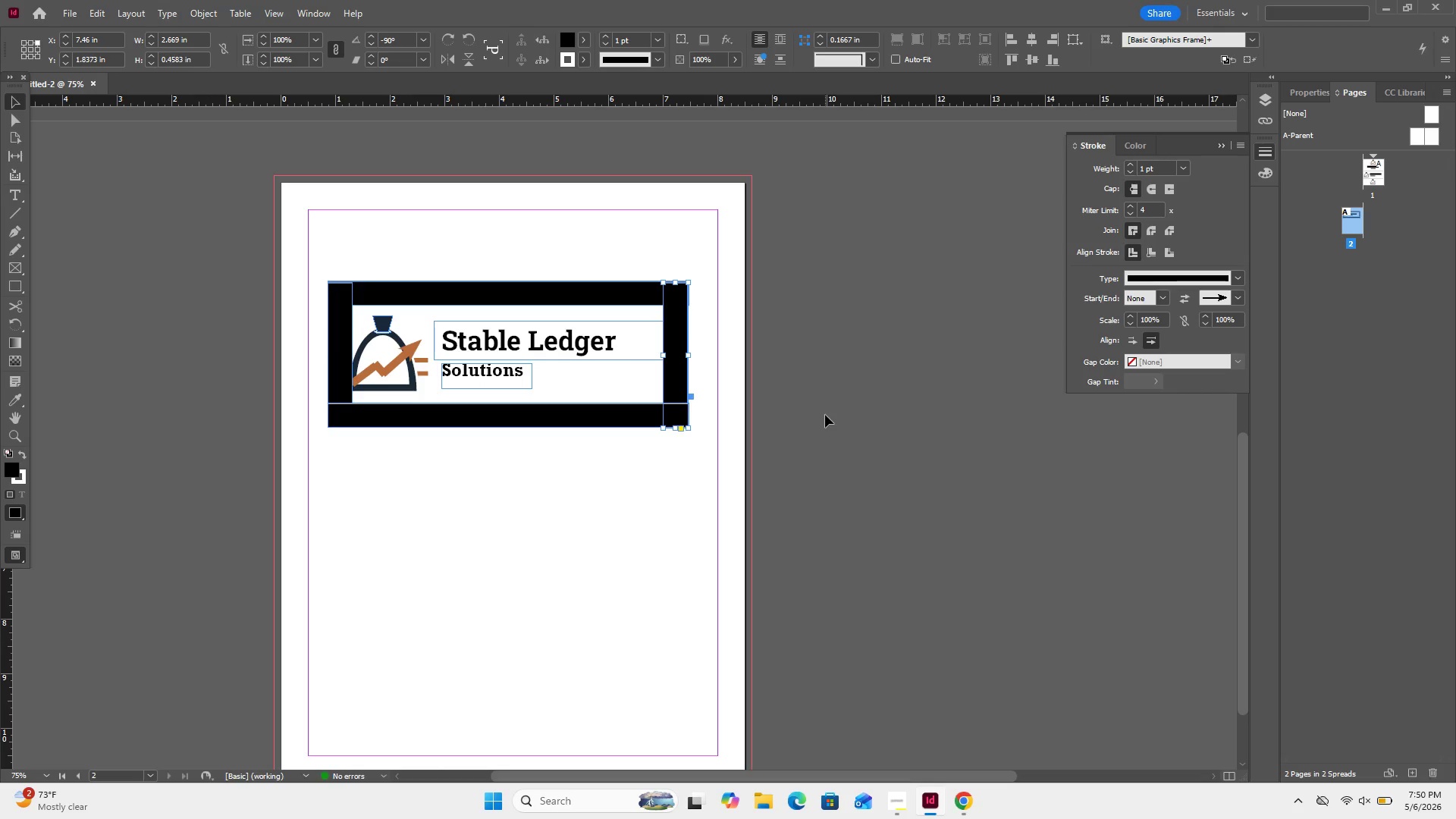 
key(ArrowRight)
 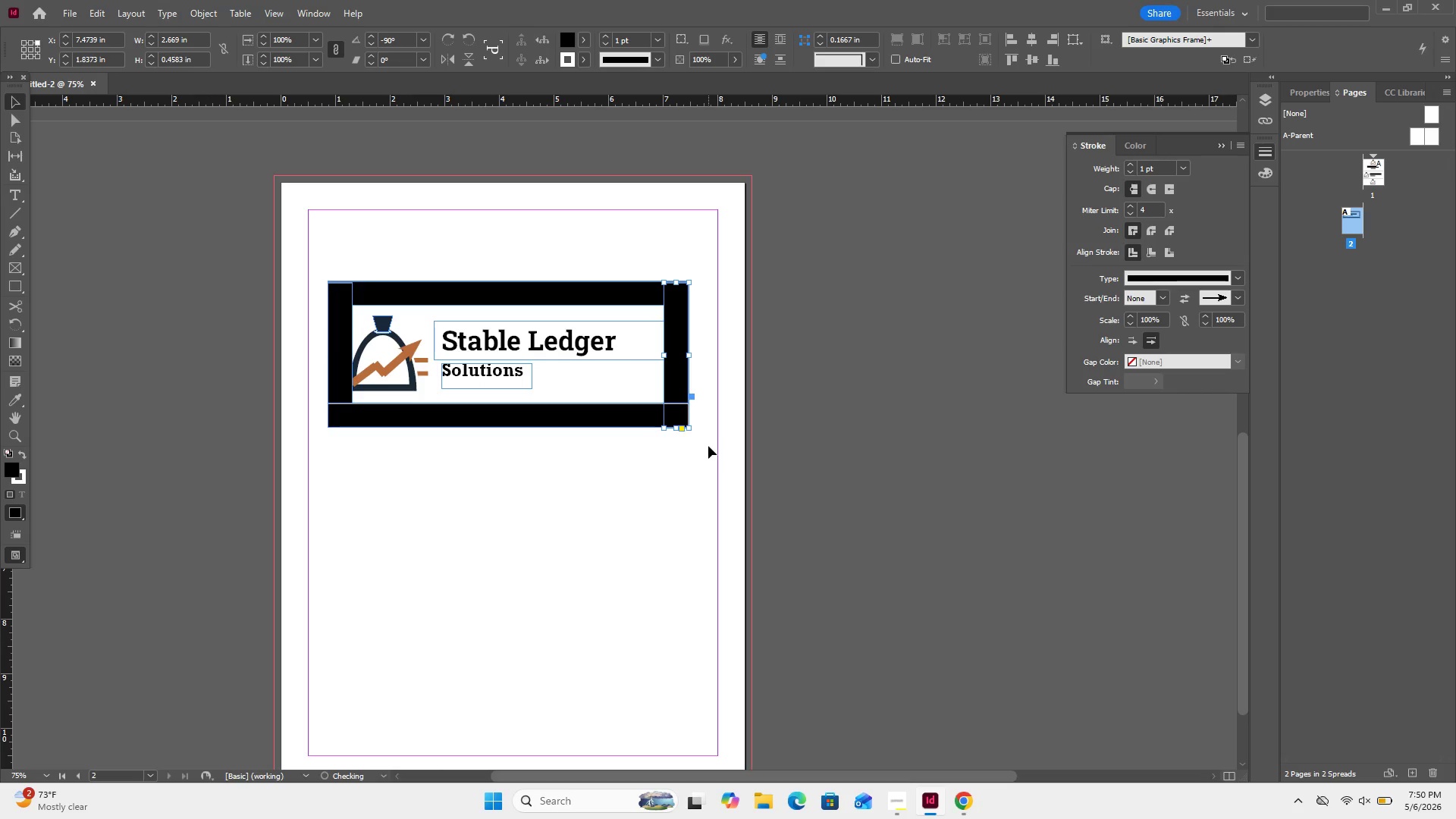 
left_click([708, 446])
 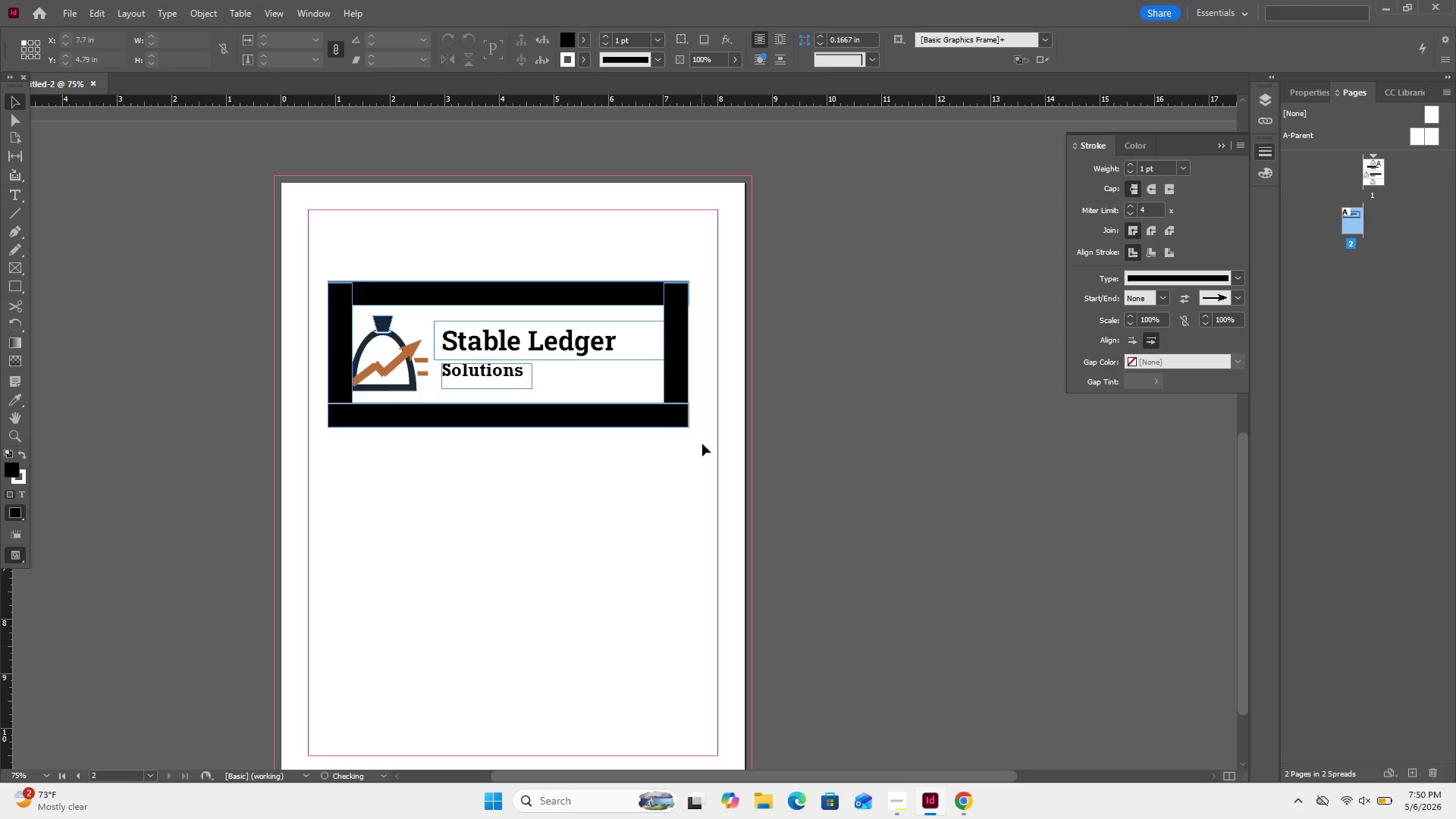 
left_click_drag(start_coordinate=[703, 444], to_coordinate=[632, 388])
 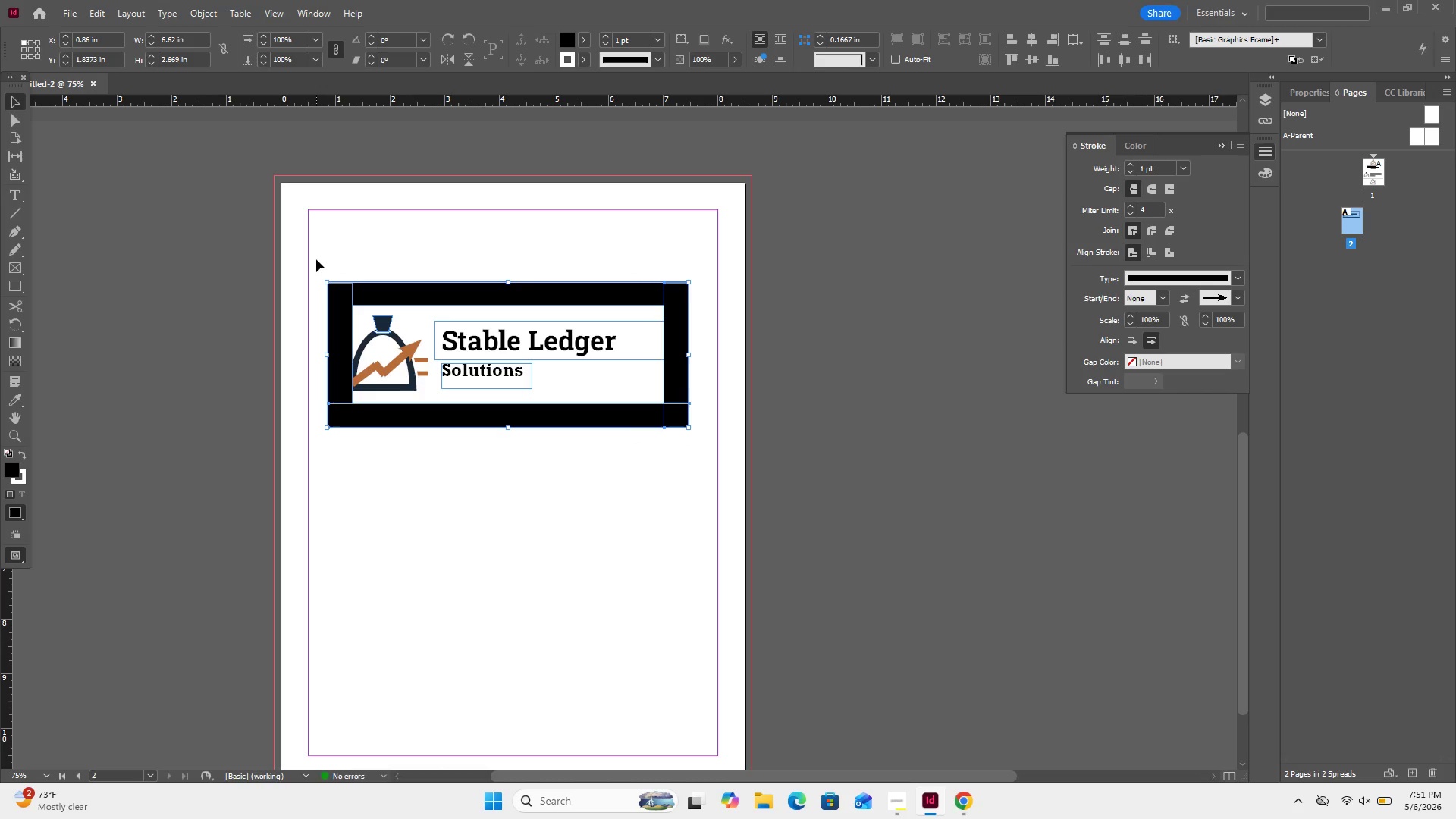 
hold_key(key=AltLeft, duration=7.24)
left_click_drag(start_coordinate=[316, 259], to_coordinate=[366, 306])
 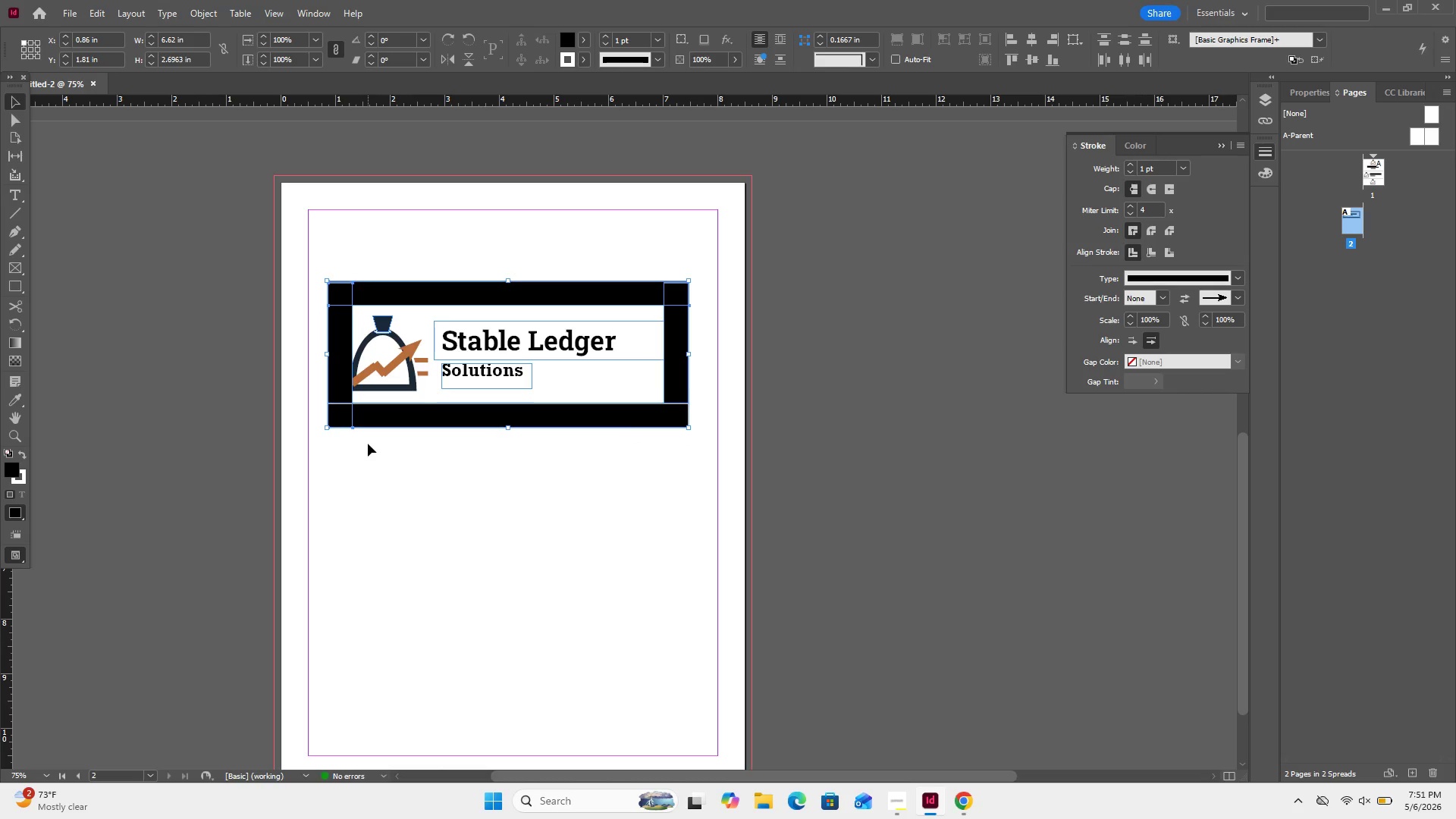 
left_click_drag(start_coordinate=[368, 444], to_coordinate=[324, 409])
 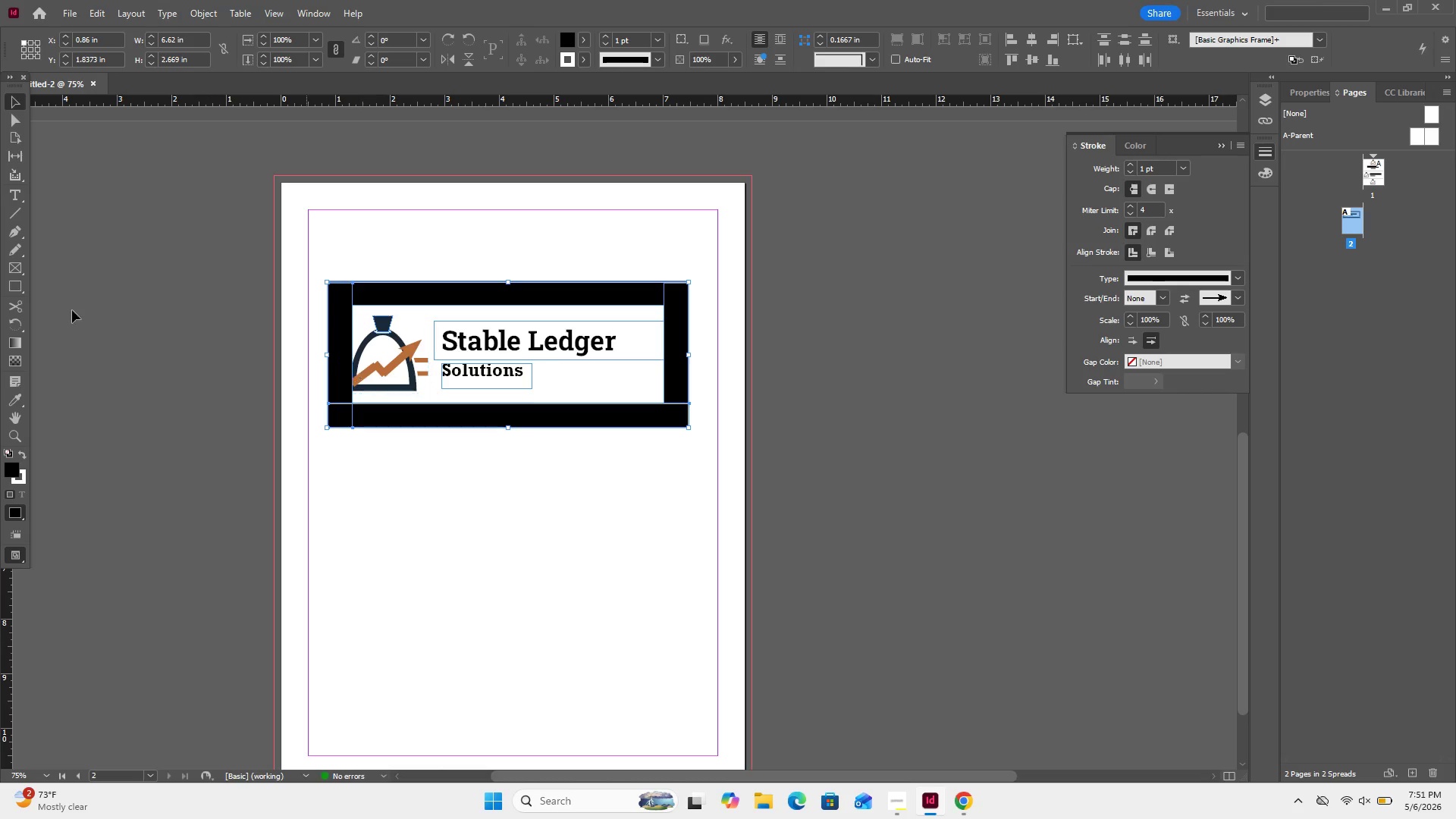 
left_click([17, 450])
 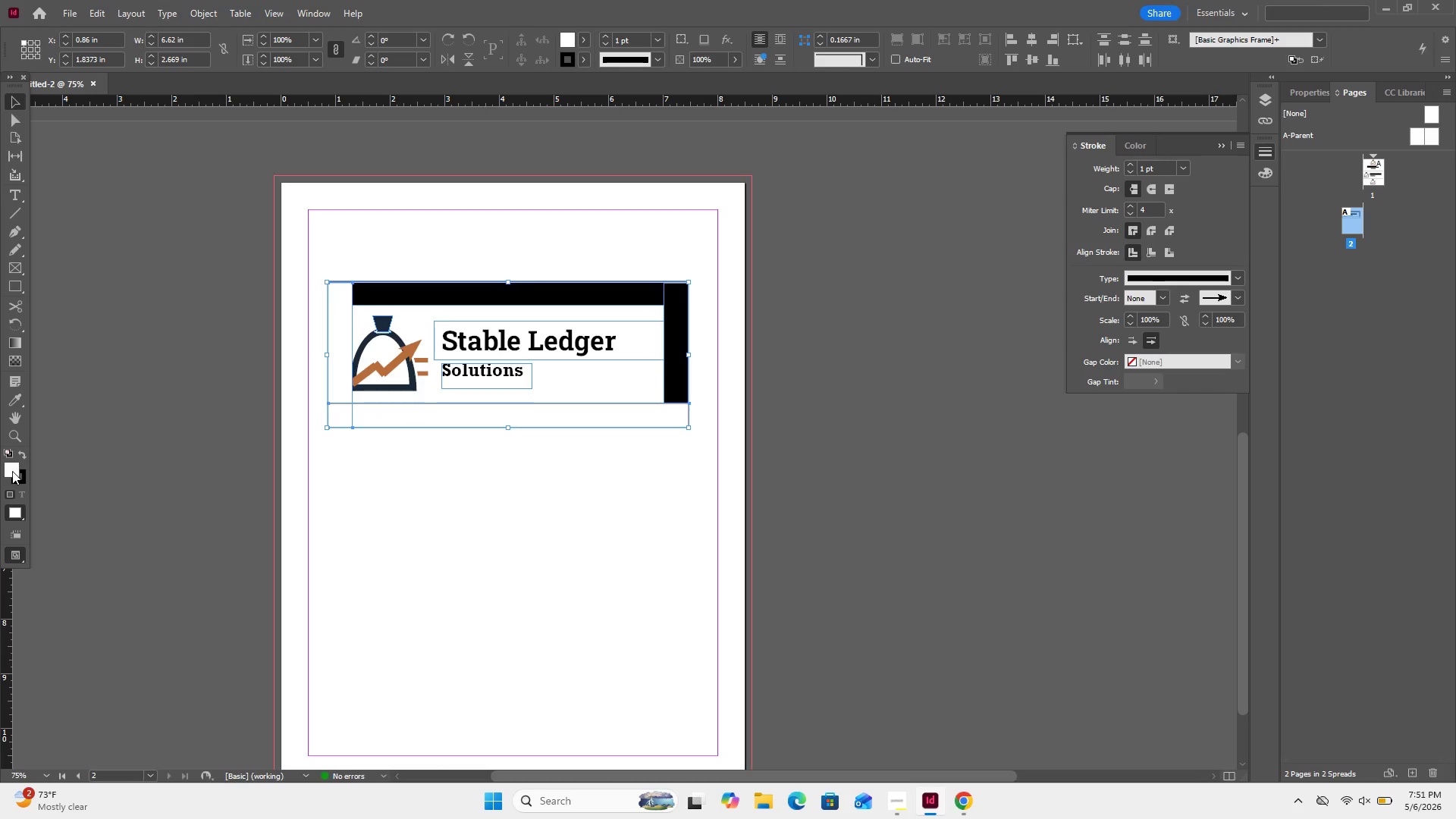 
left_click([12, 471])
 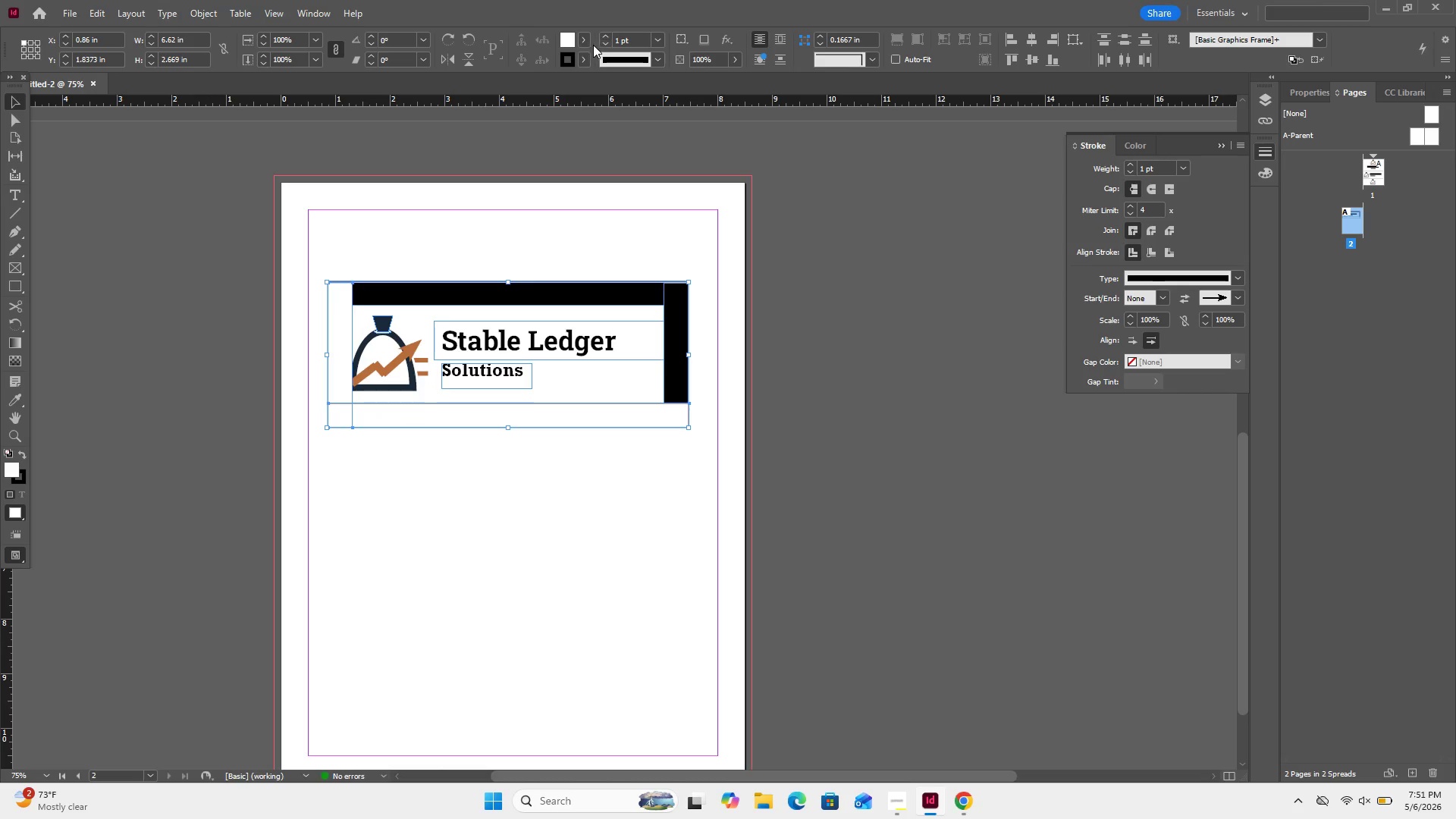 
left_click([585, 49])
 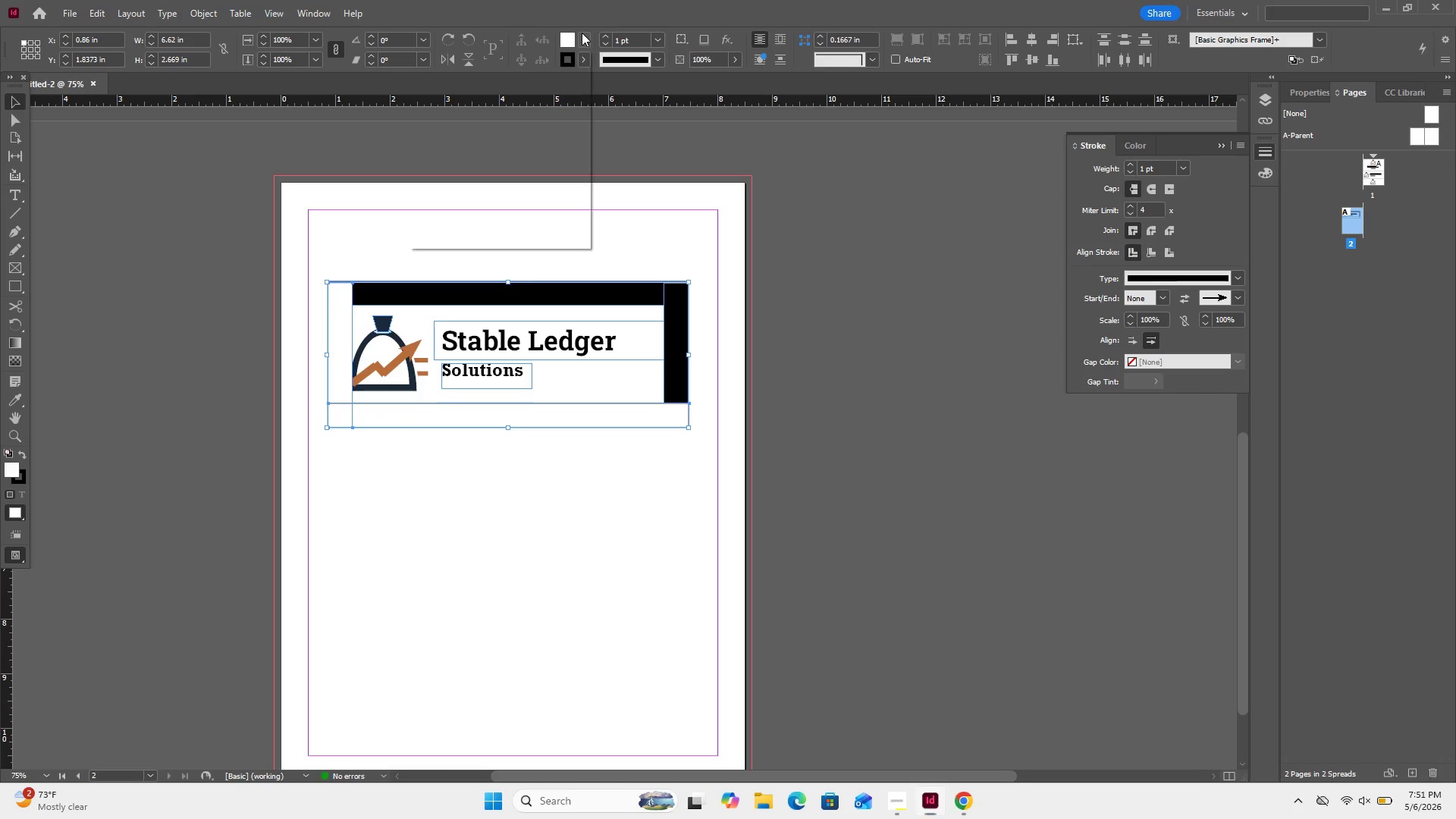 
left_click([582, 33])
 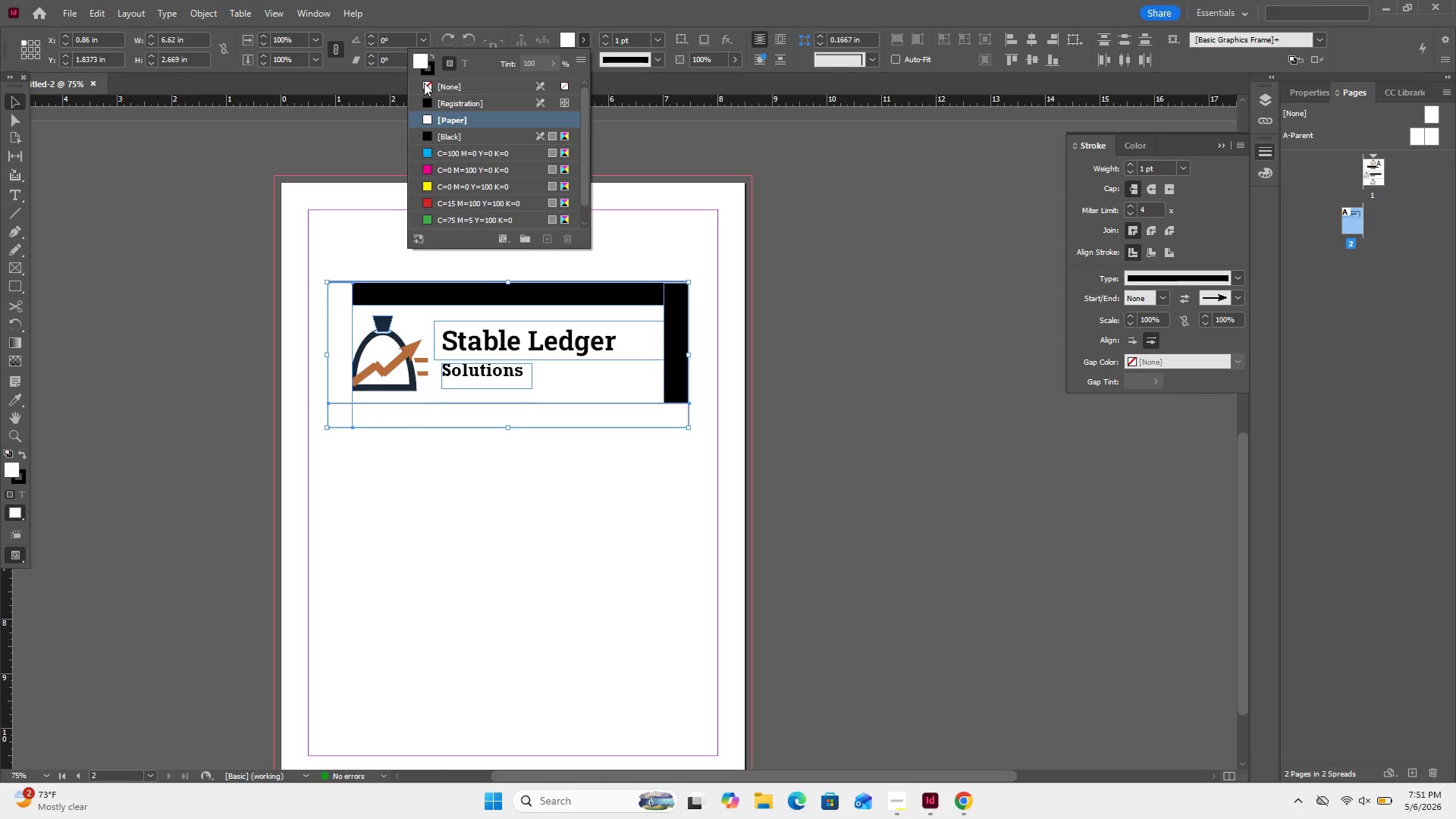 
left_click([424, 83])
 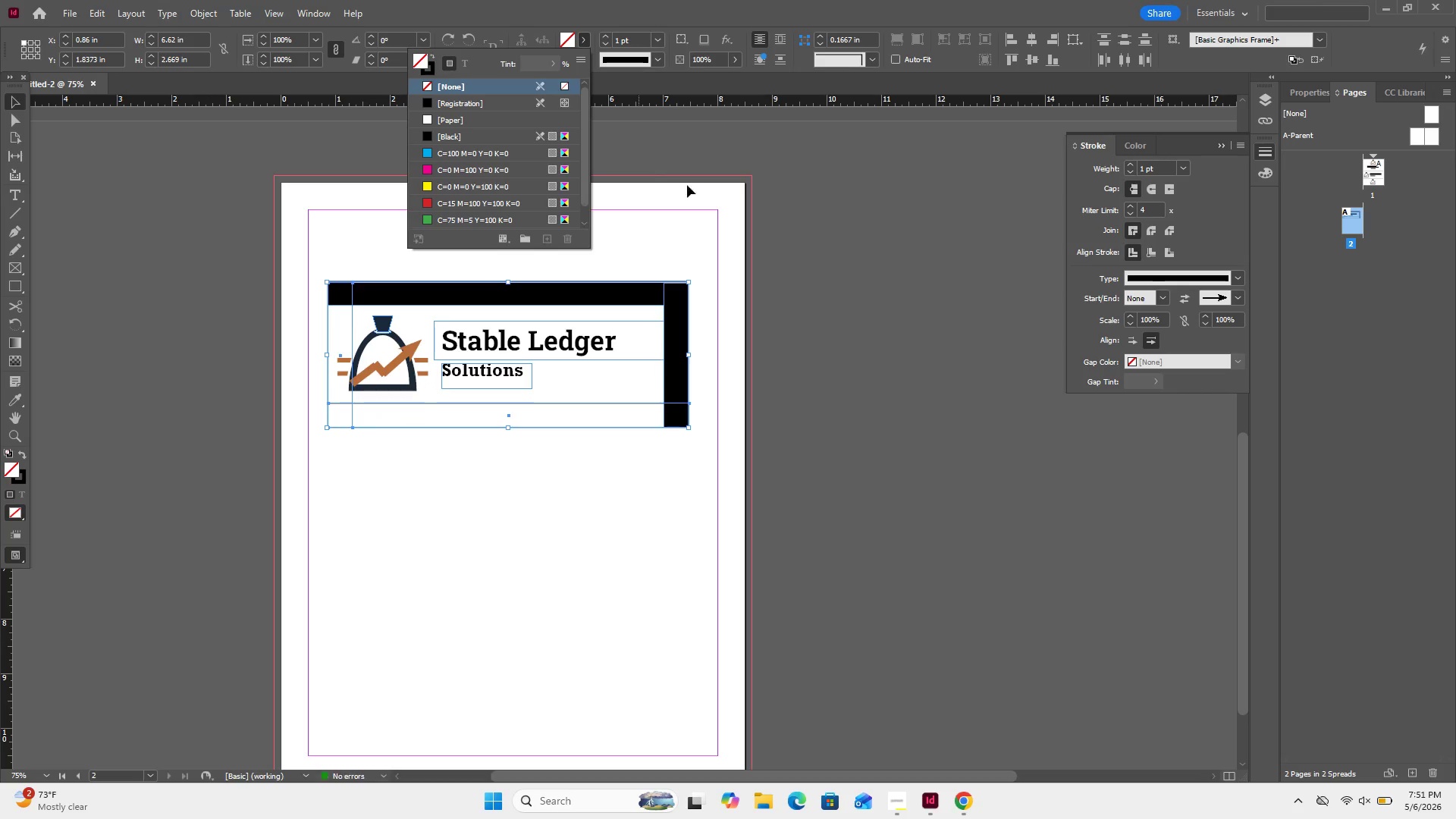 
left_click([707, 193])
 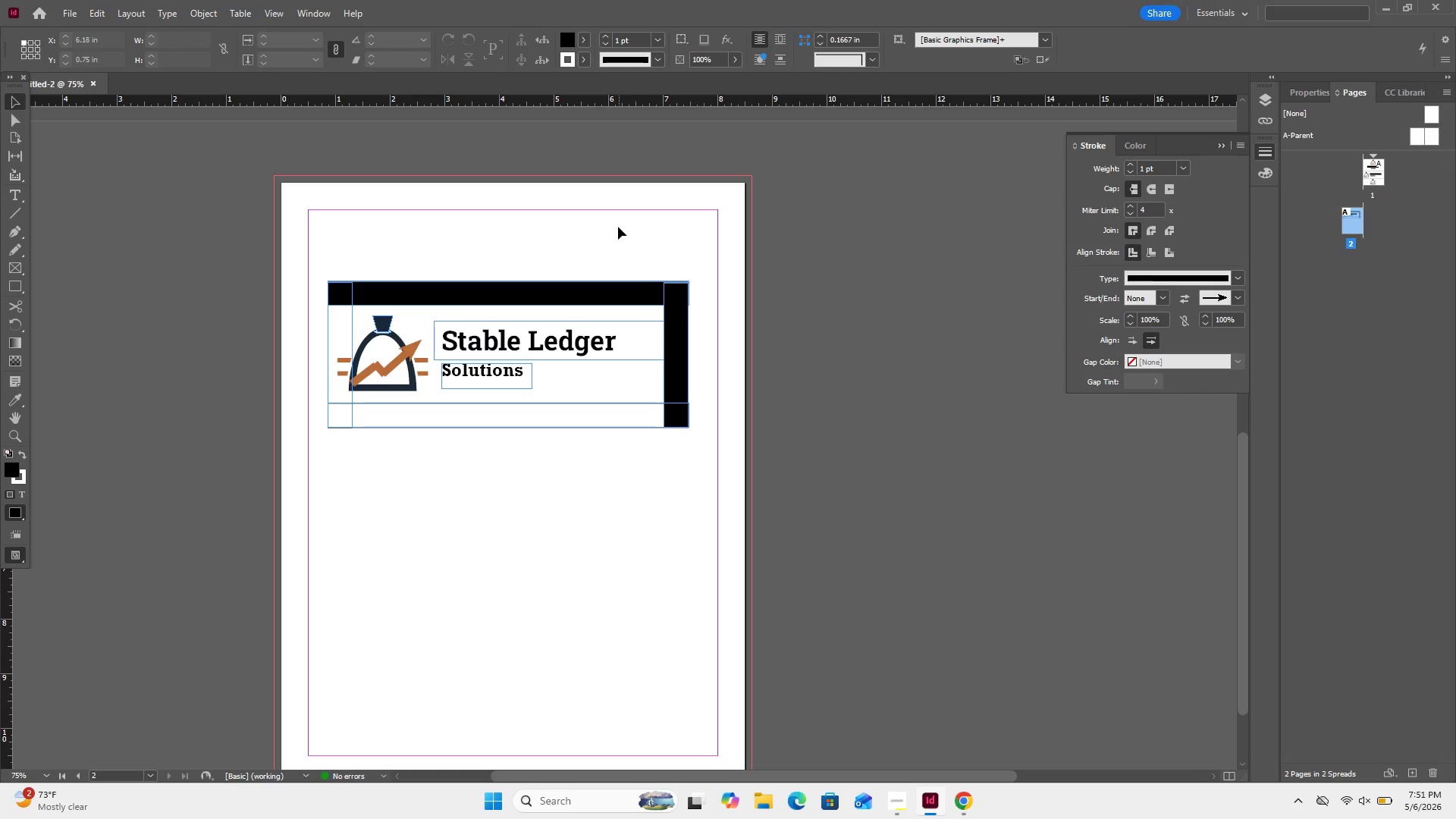 
left_click_drag(start_coordinate=[618, 227], to_coordinate=[704, 307])
 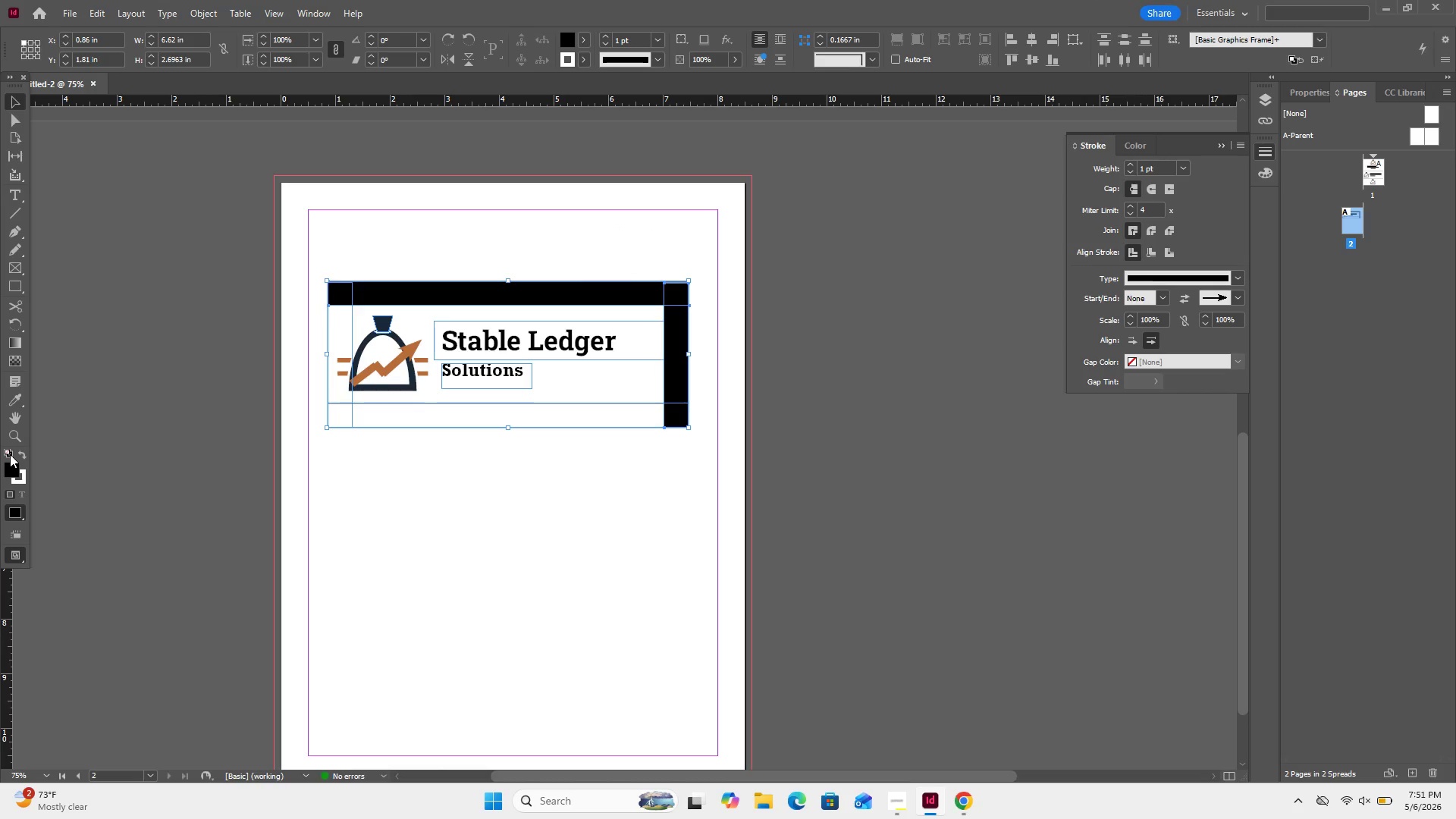 
left_click([20, 450])
 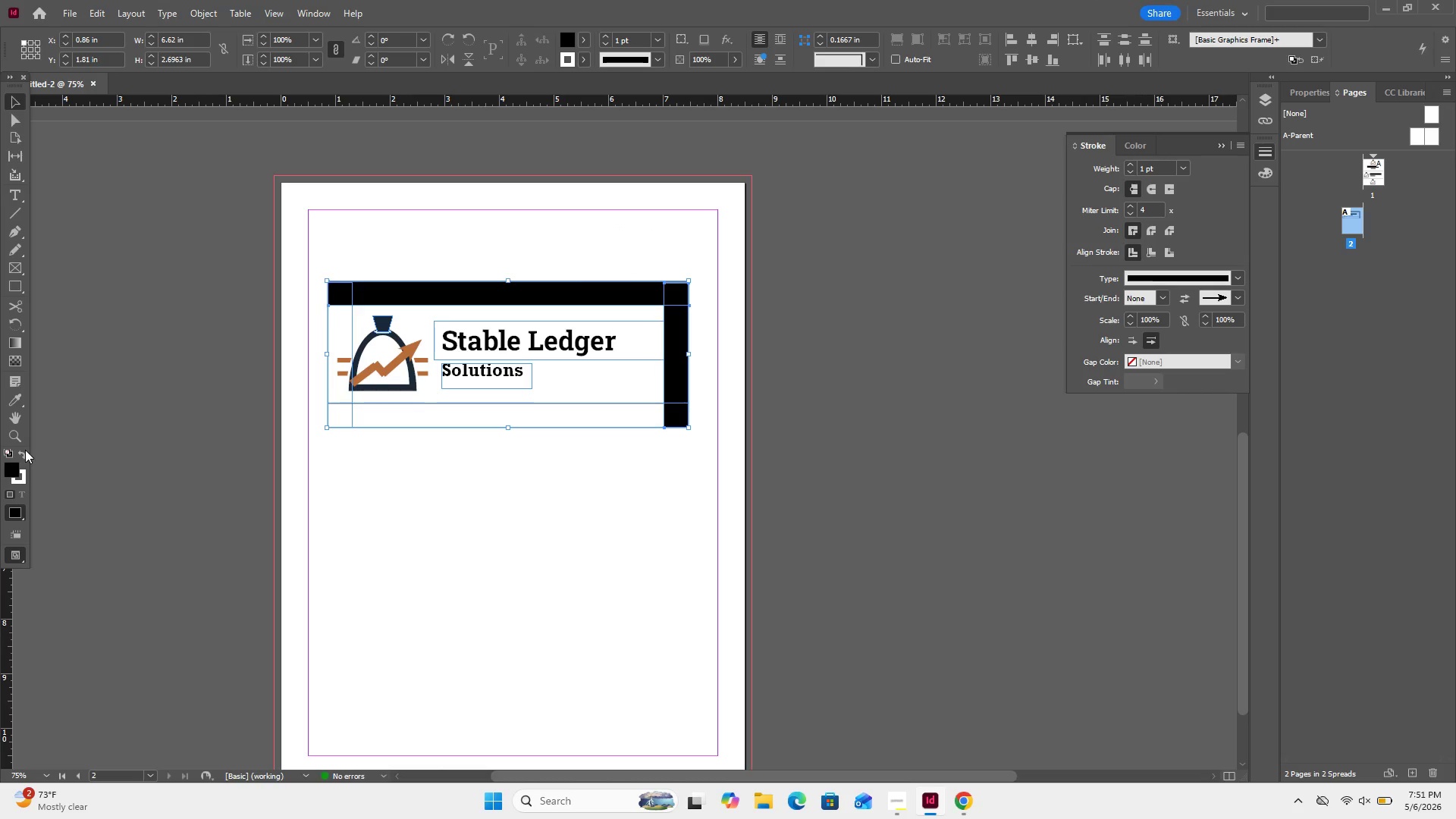 
left_click([25, 450])
 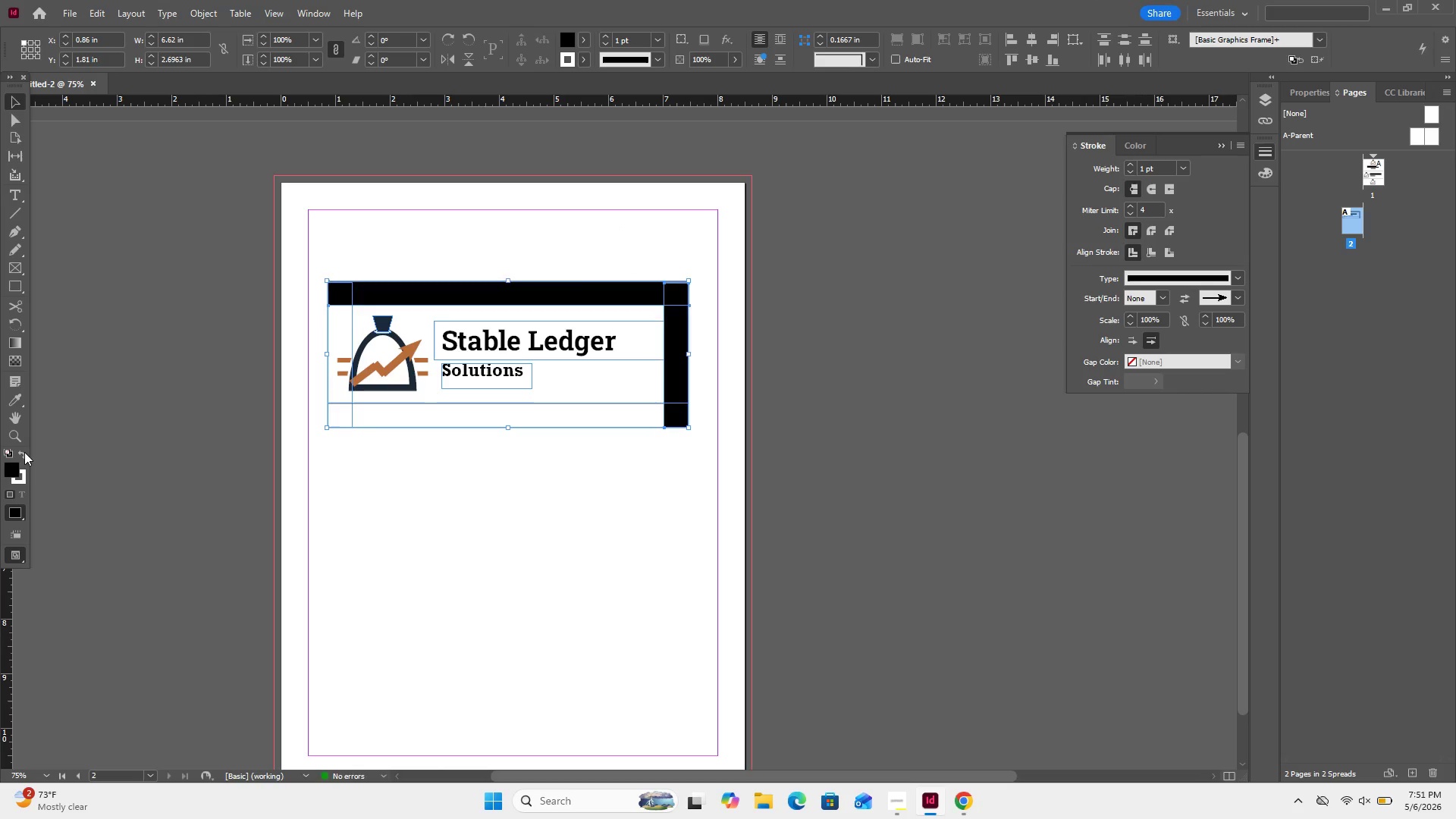 
left_click([24, 452])
 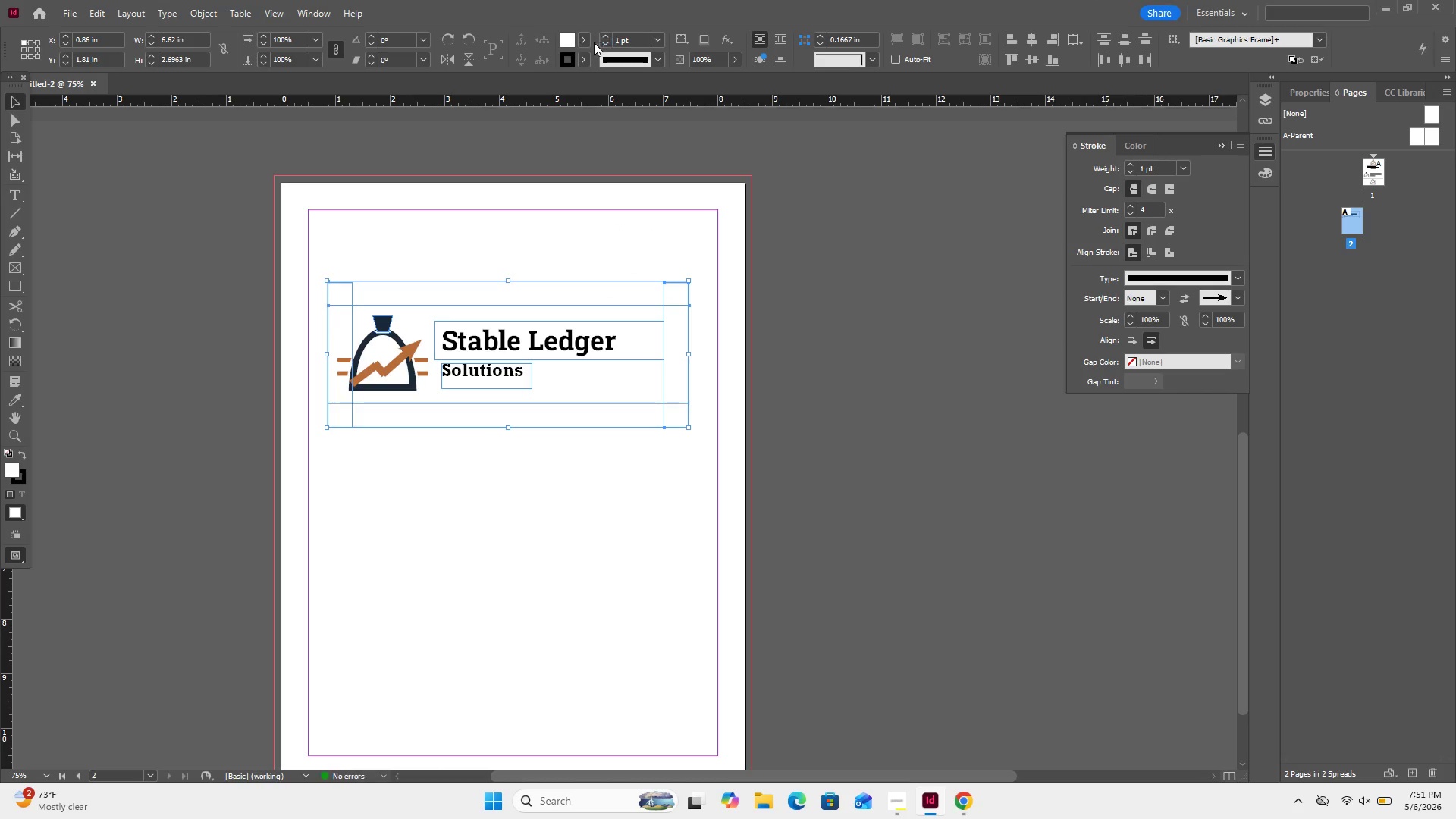 
left_click([587, 45])
 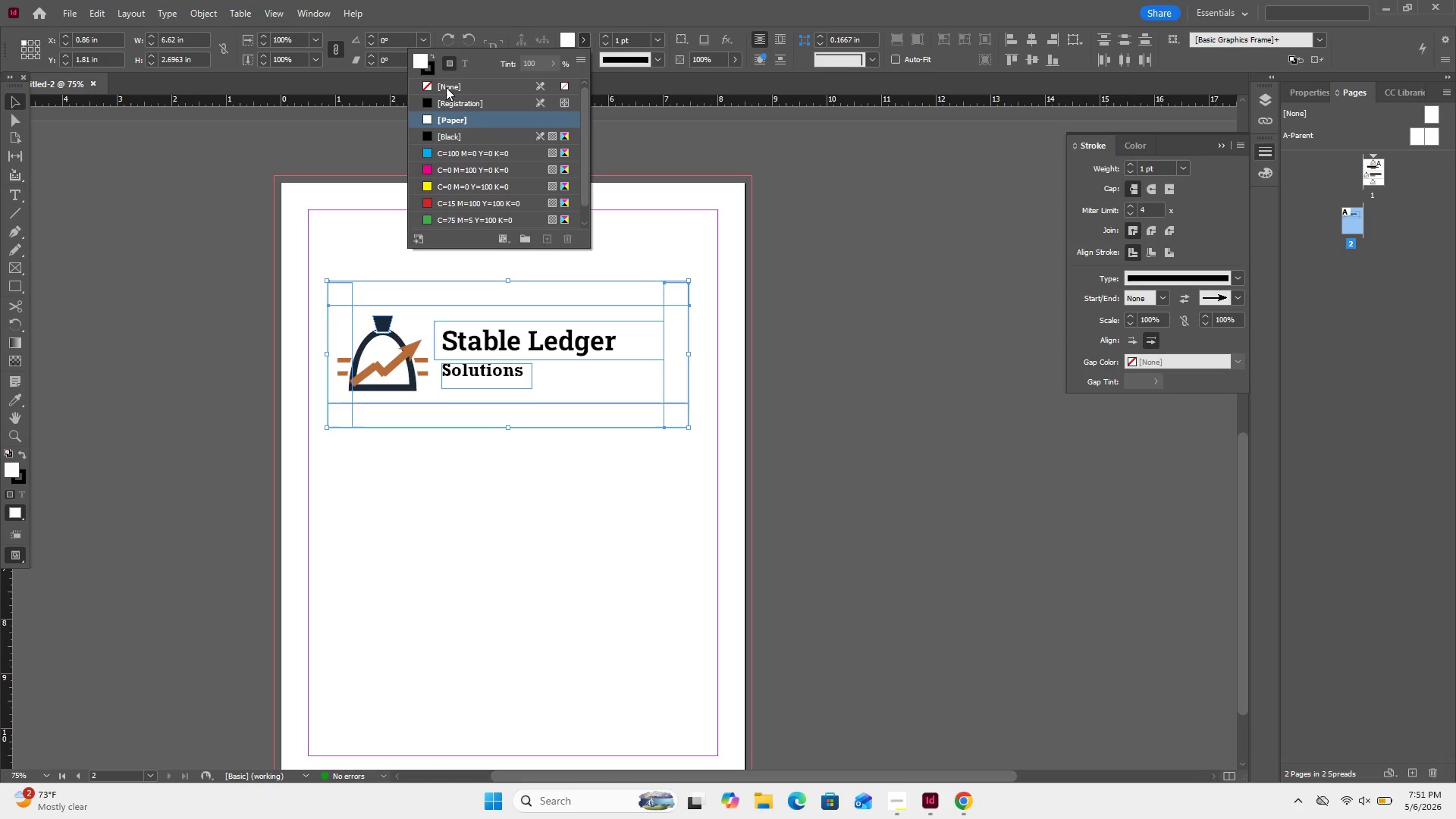 
left_click([446, 87])
 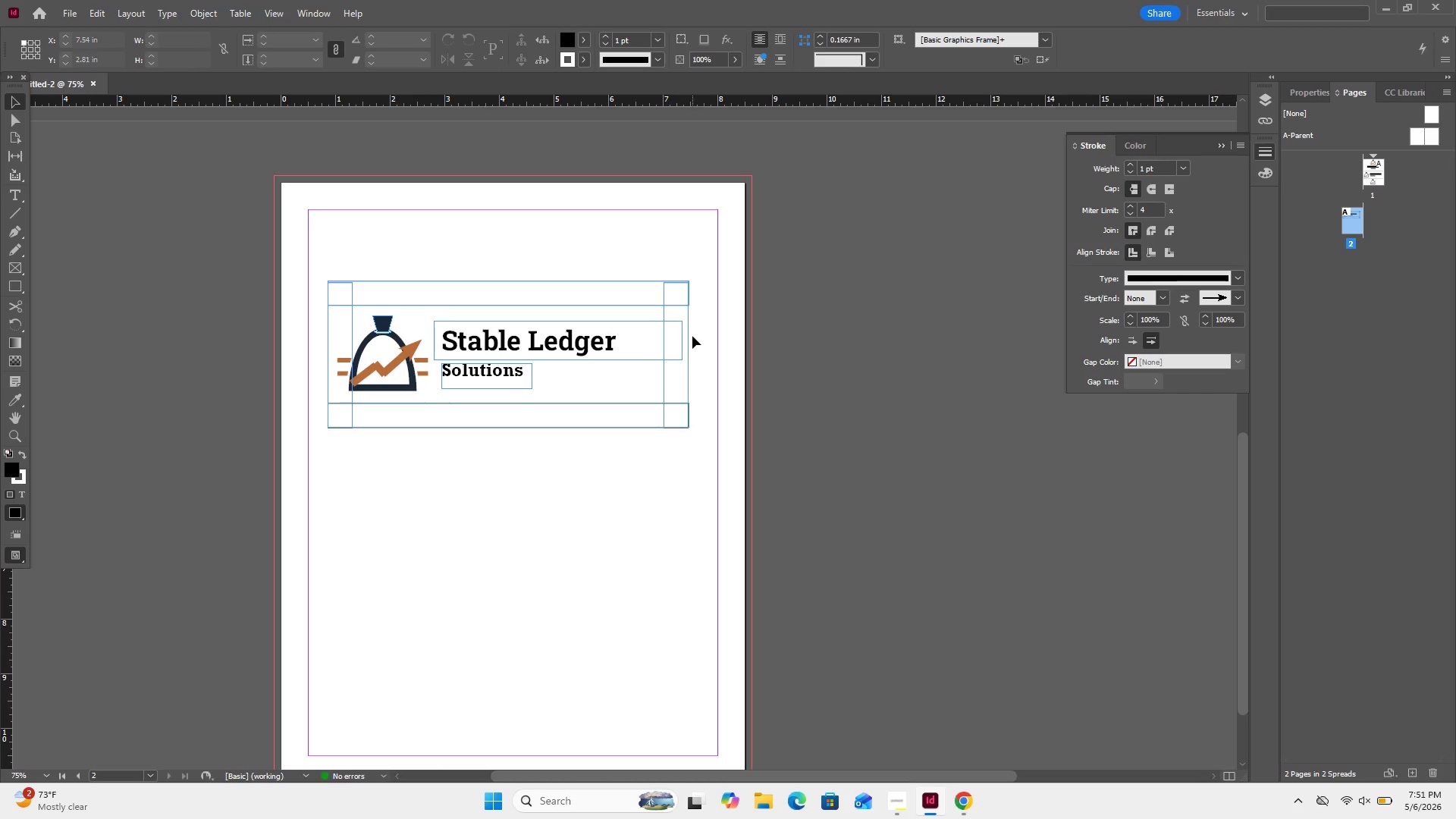 
left_click_drag(start_coordinate=[706, 374], to_coordinate=[627, 391])
 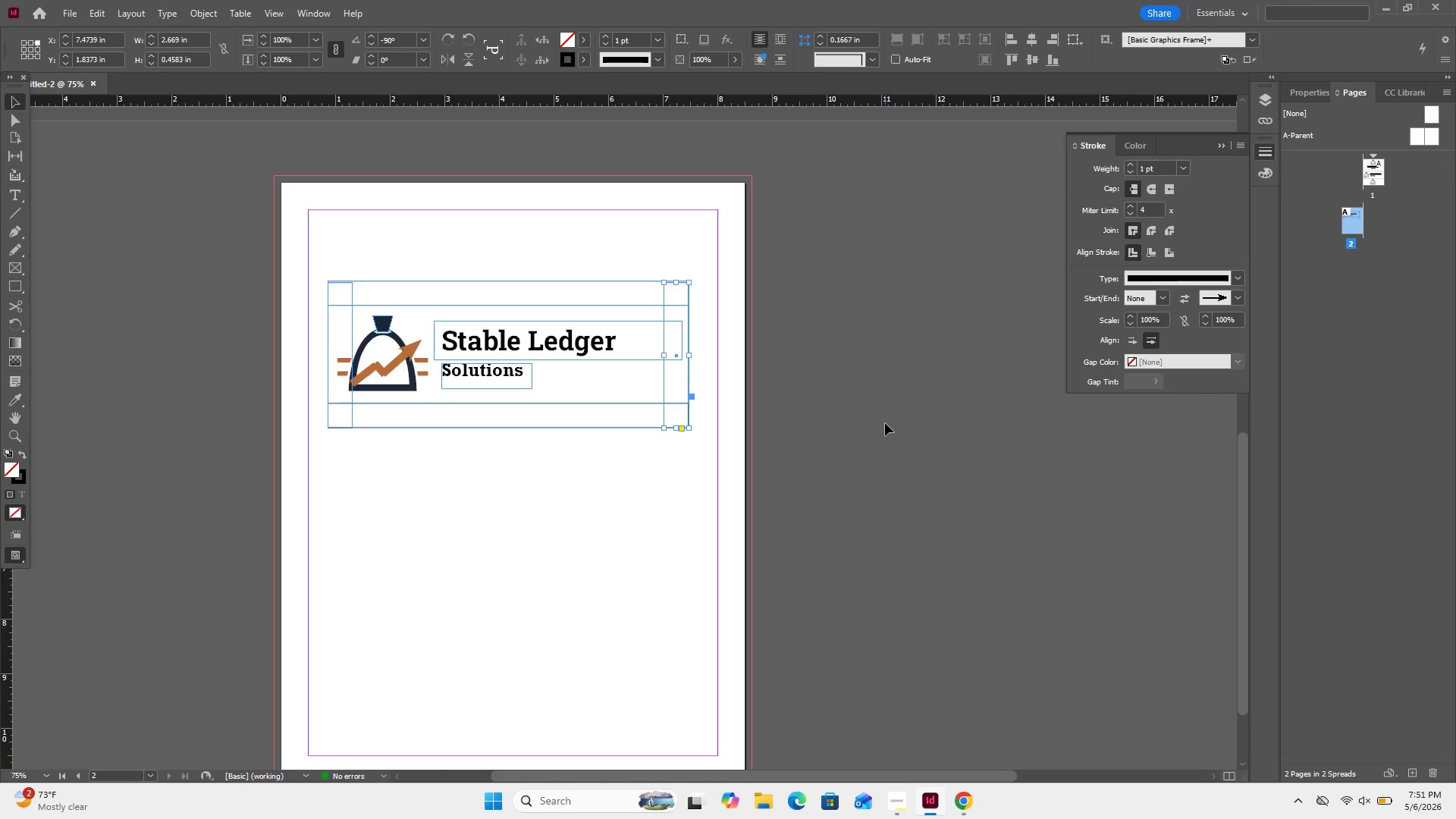 
key(ArrowUp)
 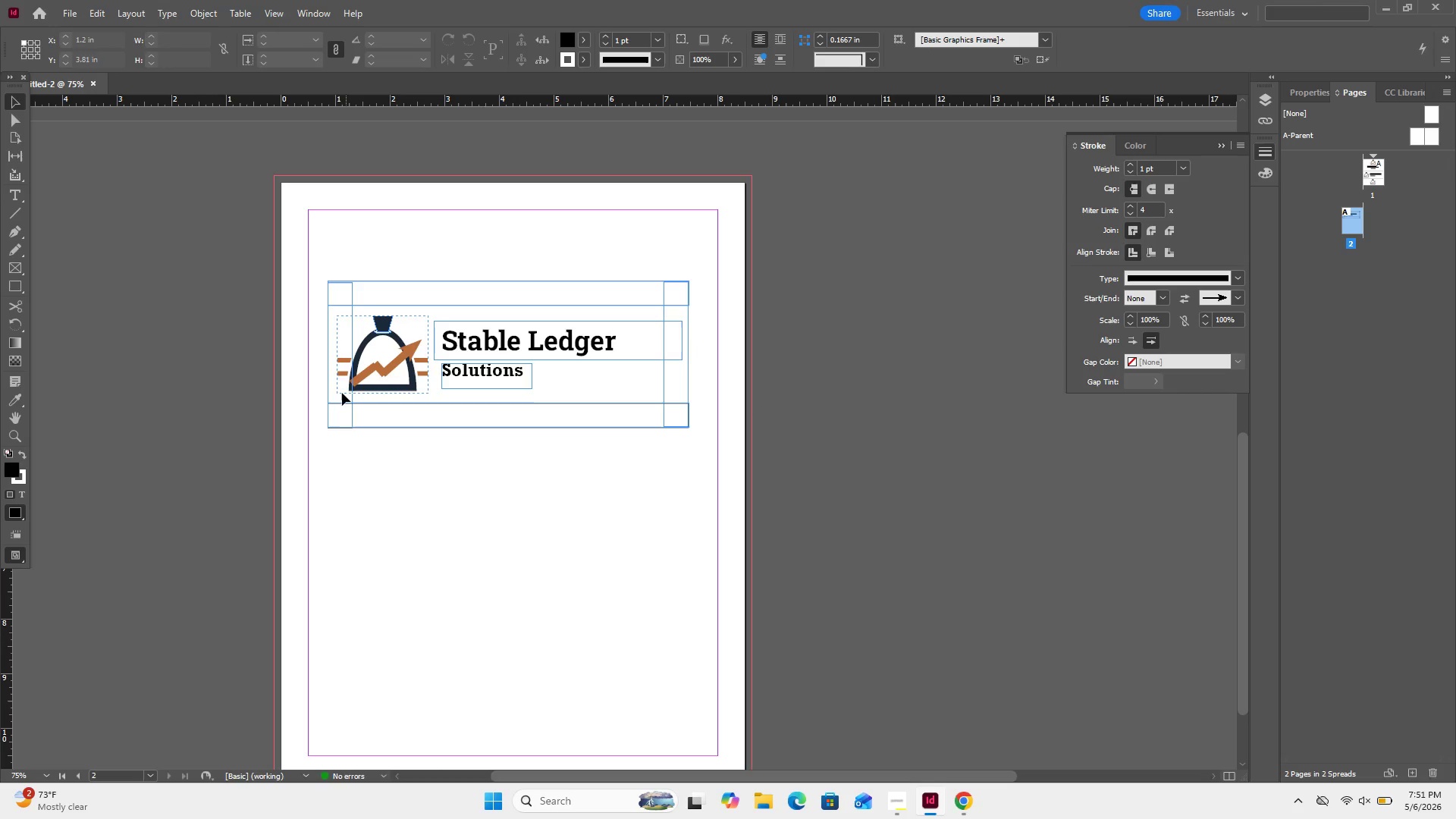 
wait(6.78)
 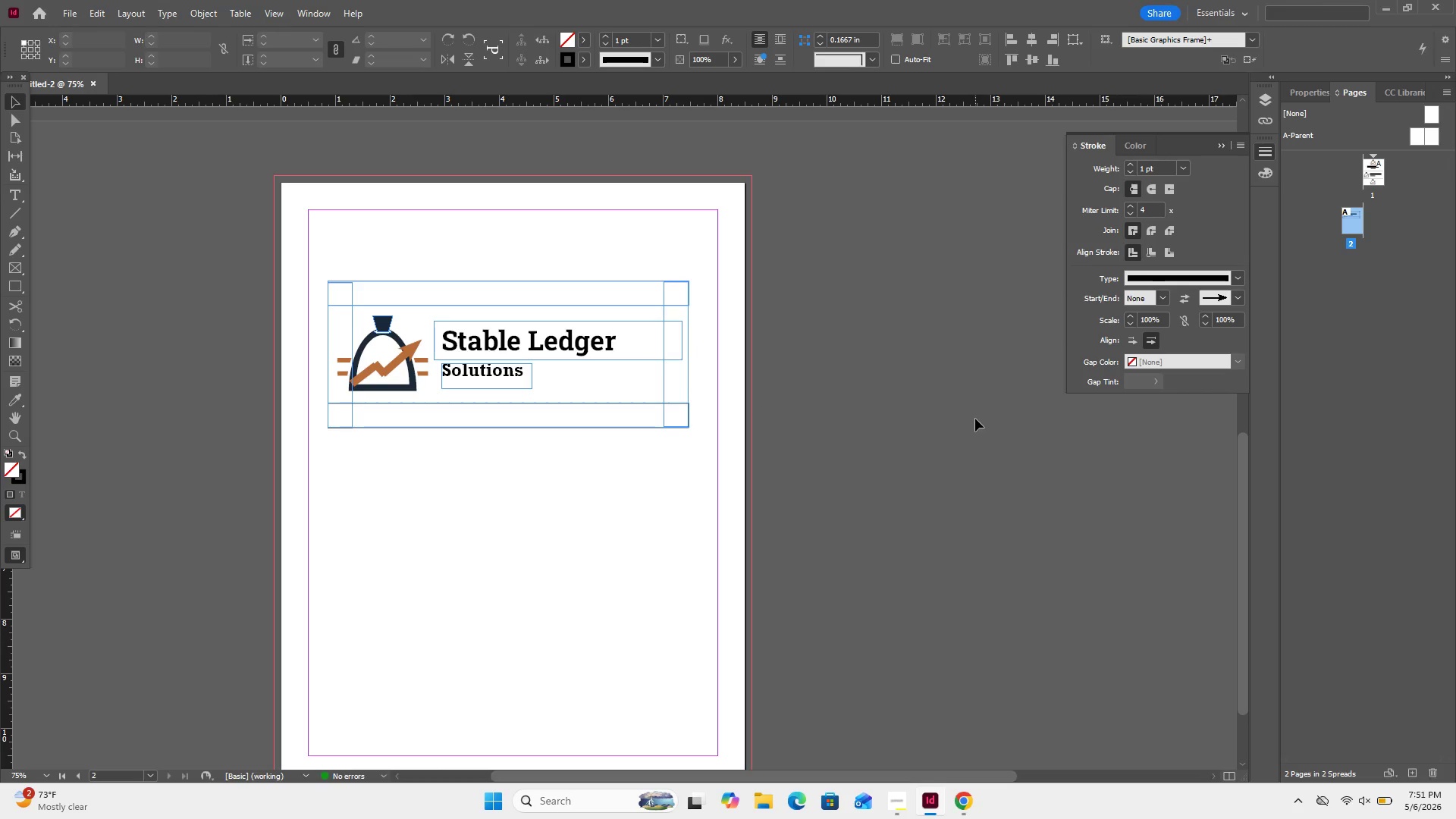 
left_click_drag(start_coordinate=[702, 394], to_coordinate=[654, 397])
 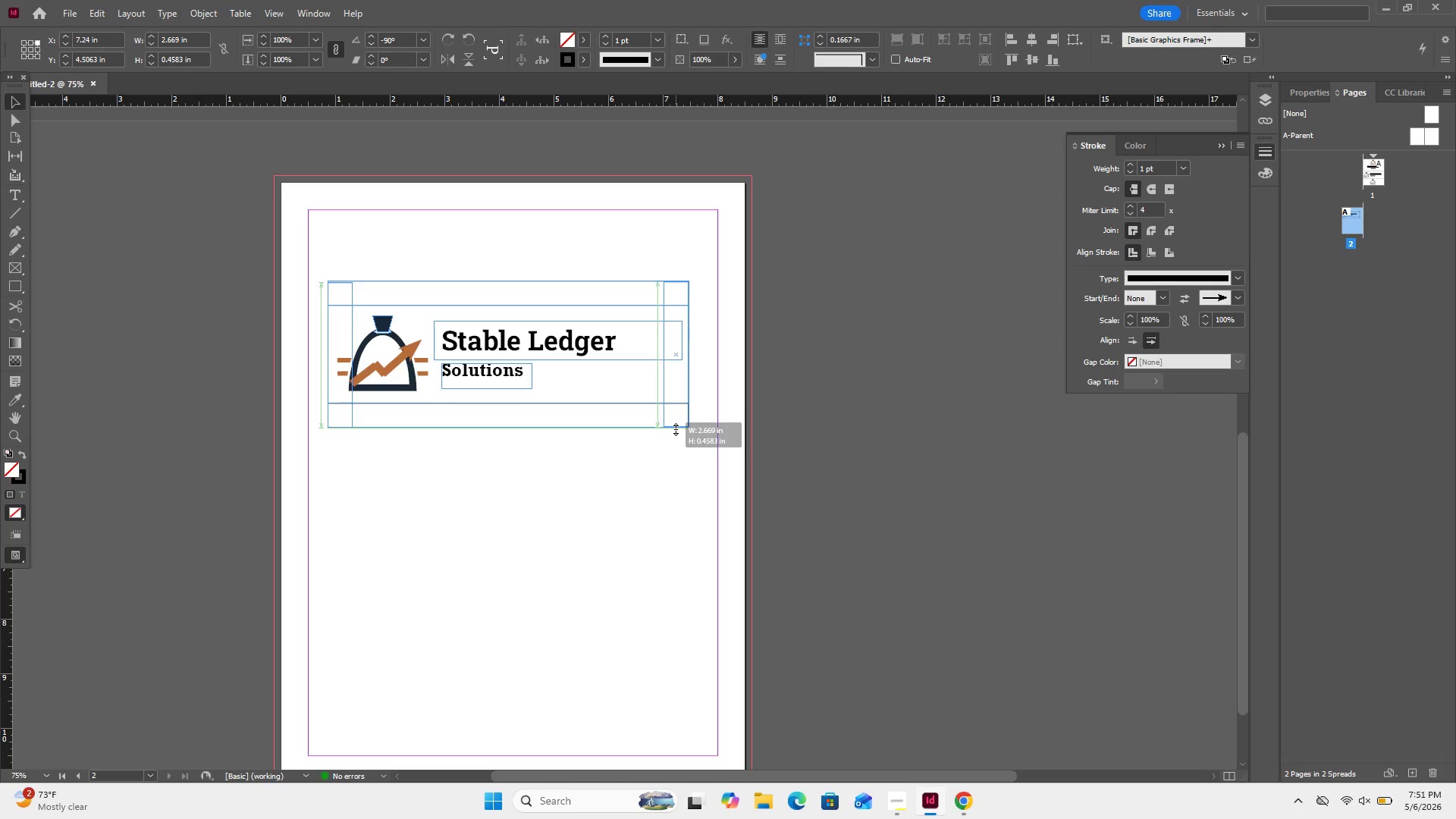 
wait(6.78)
 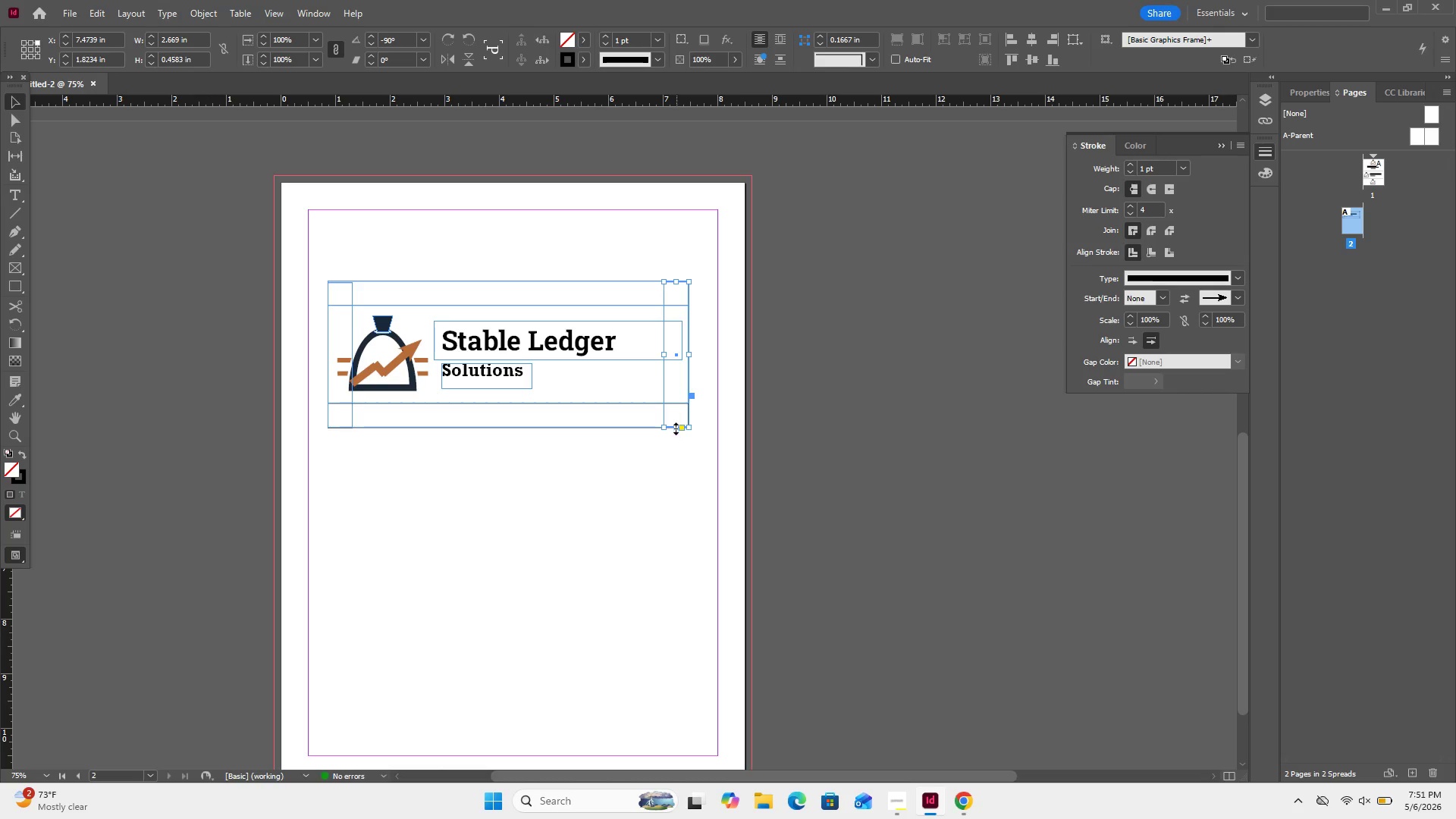 
key(ArrowUp)
 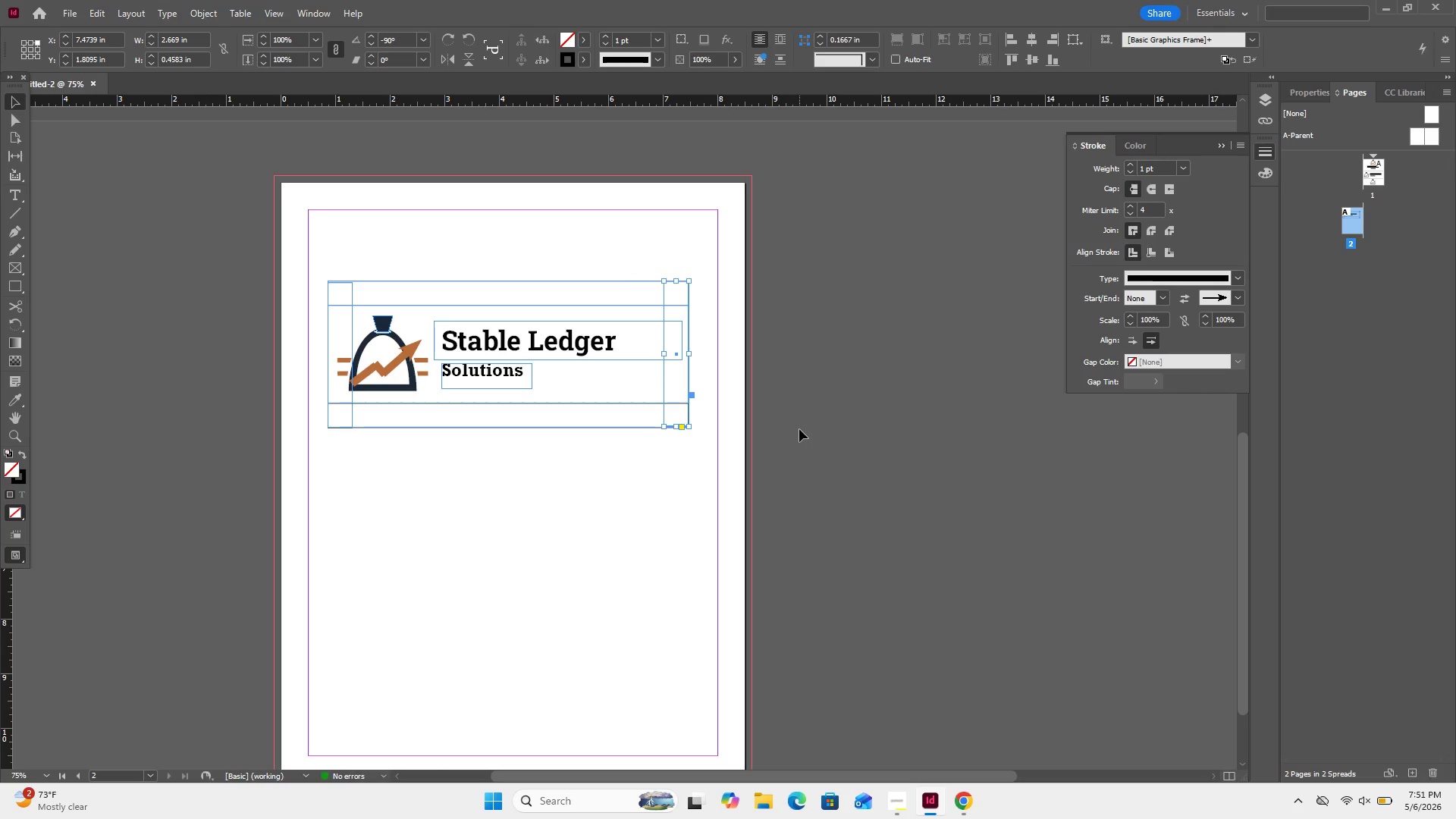 
left_click([799, 429])
 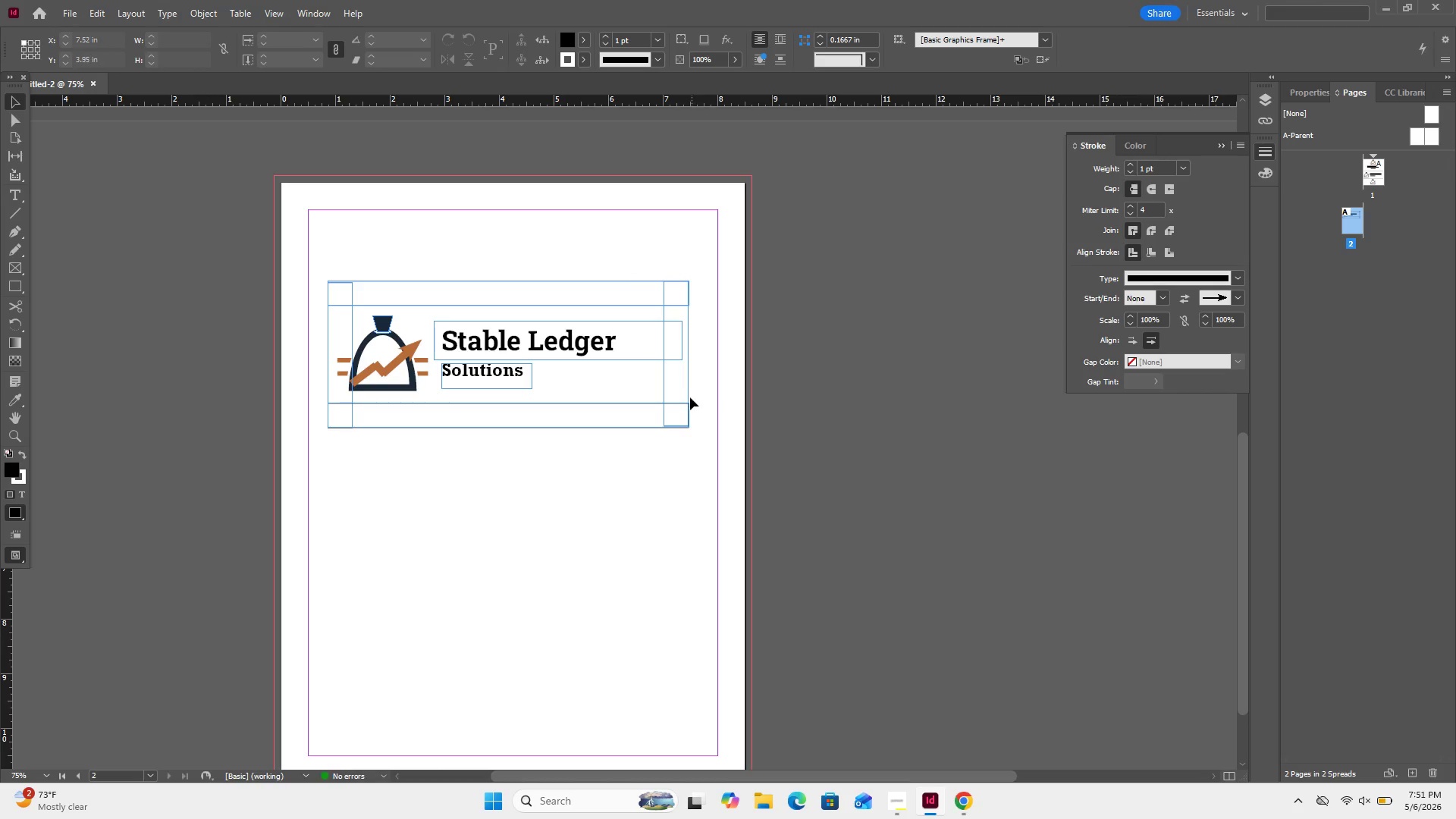 
left_click_drag(start_coordinate=[698, 388], to_coordinate=[644, 391])
 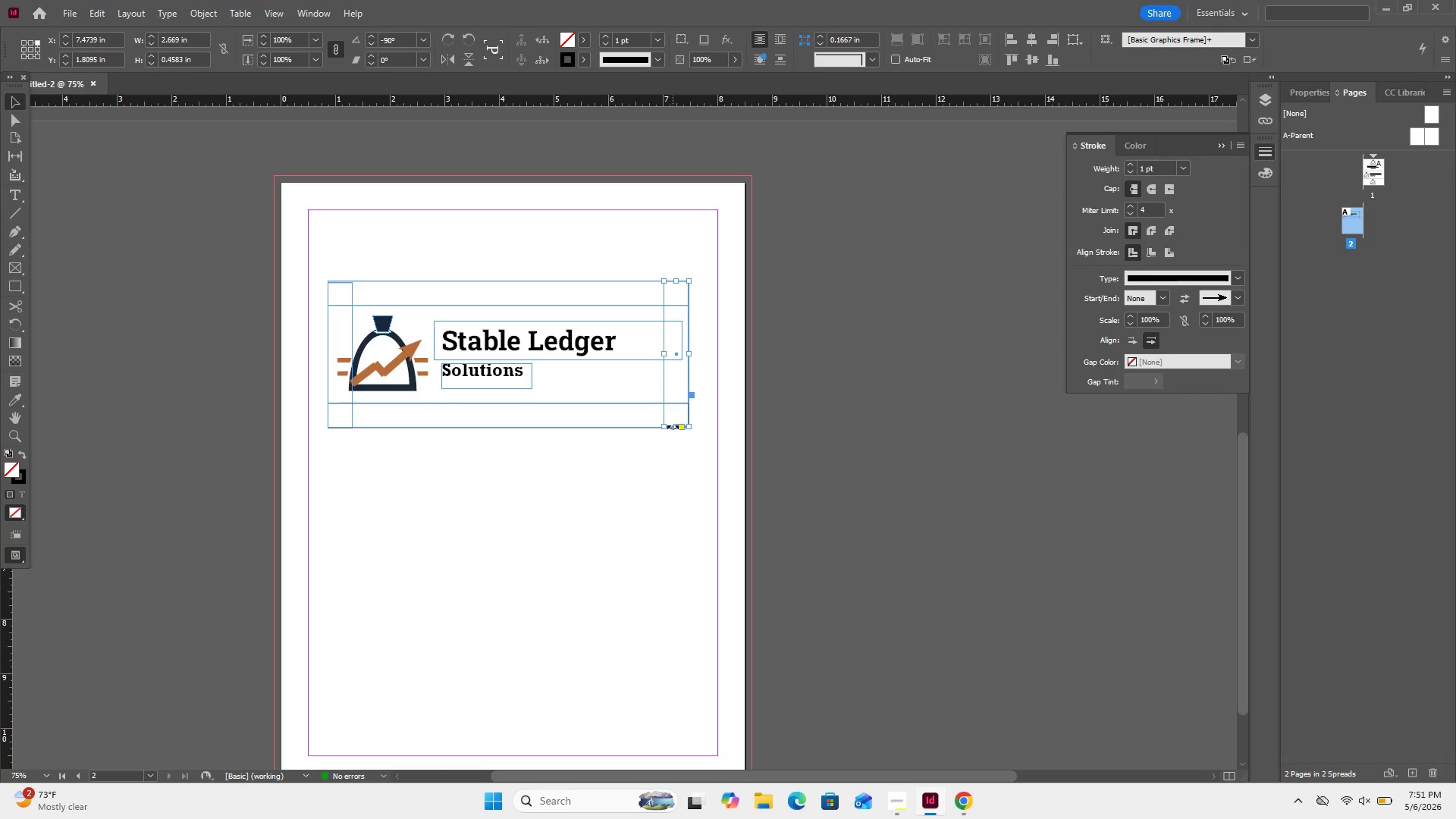 
key(Control+Equal)
 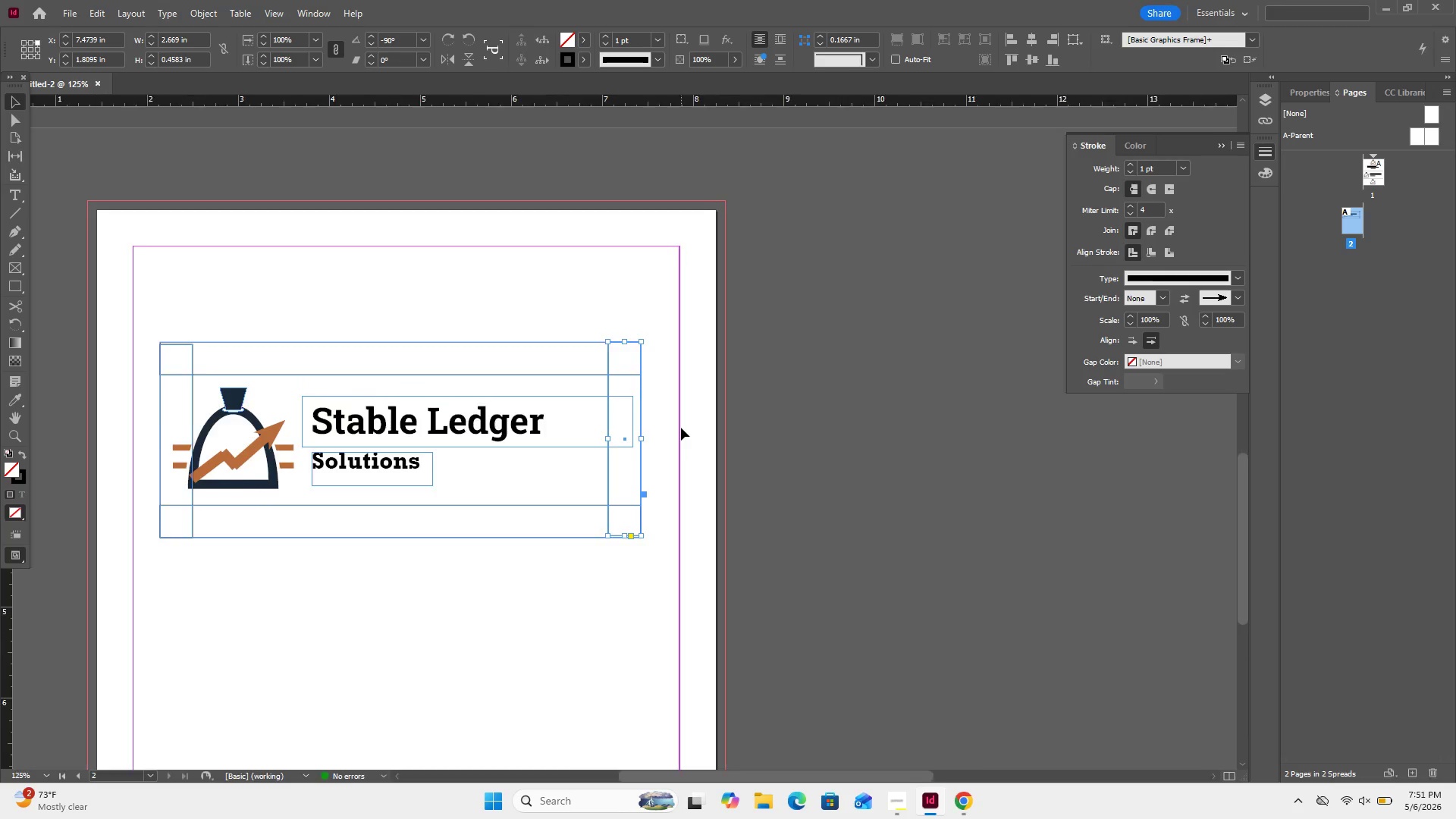 
key(Control+Equal)
 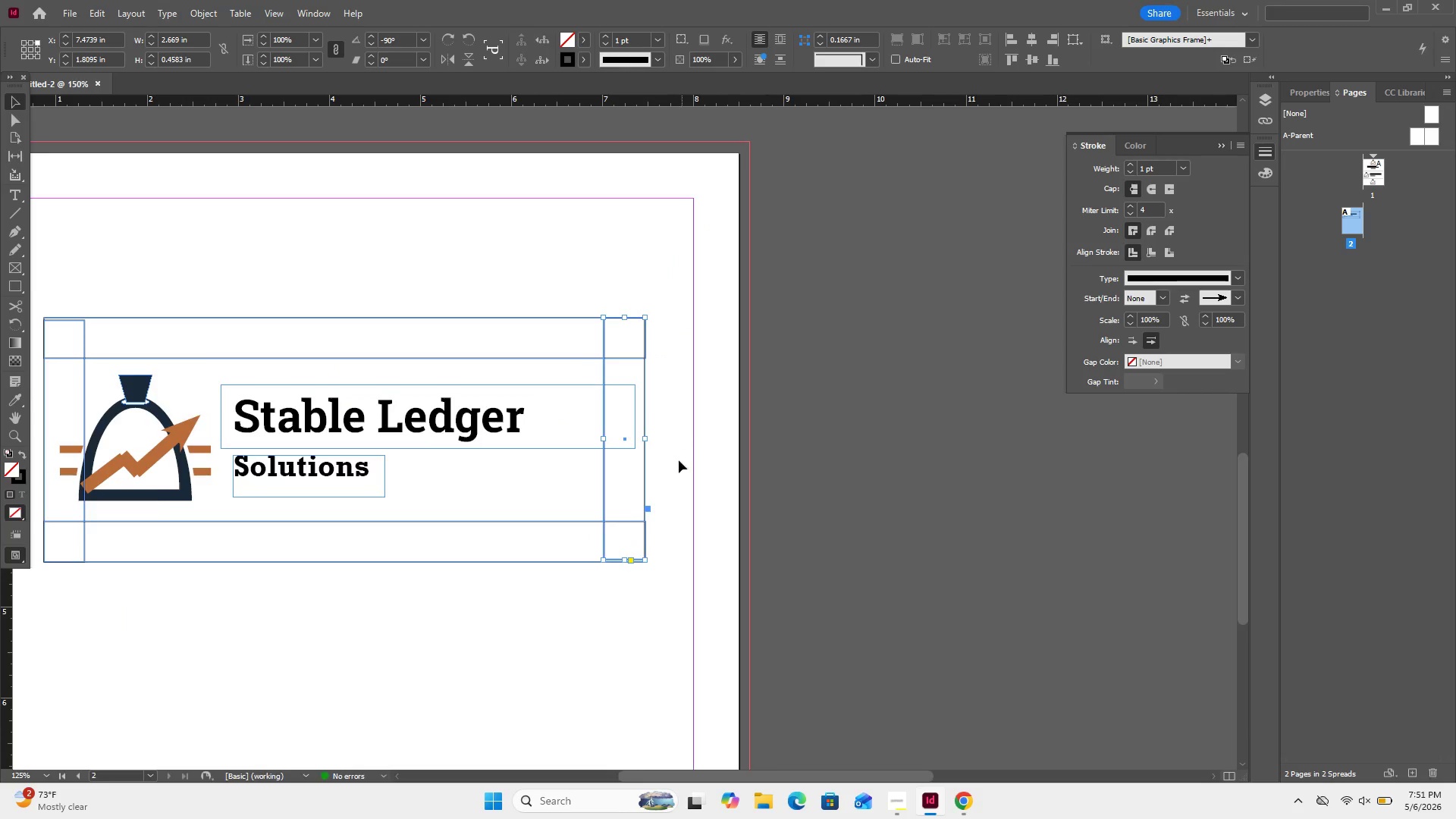 
key(Control+Equal)
 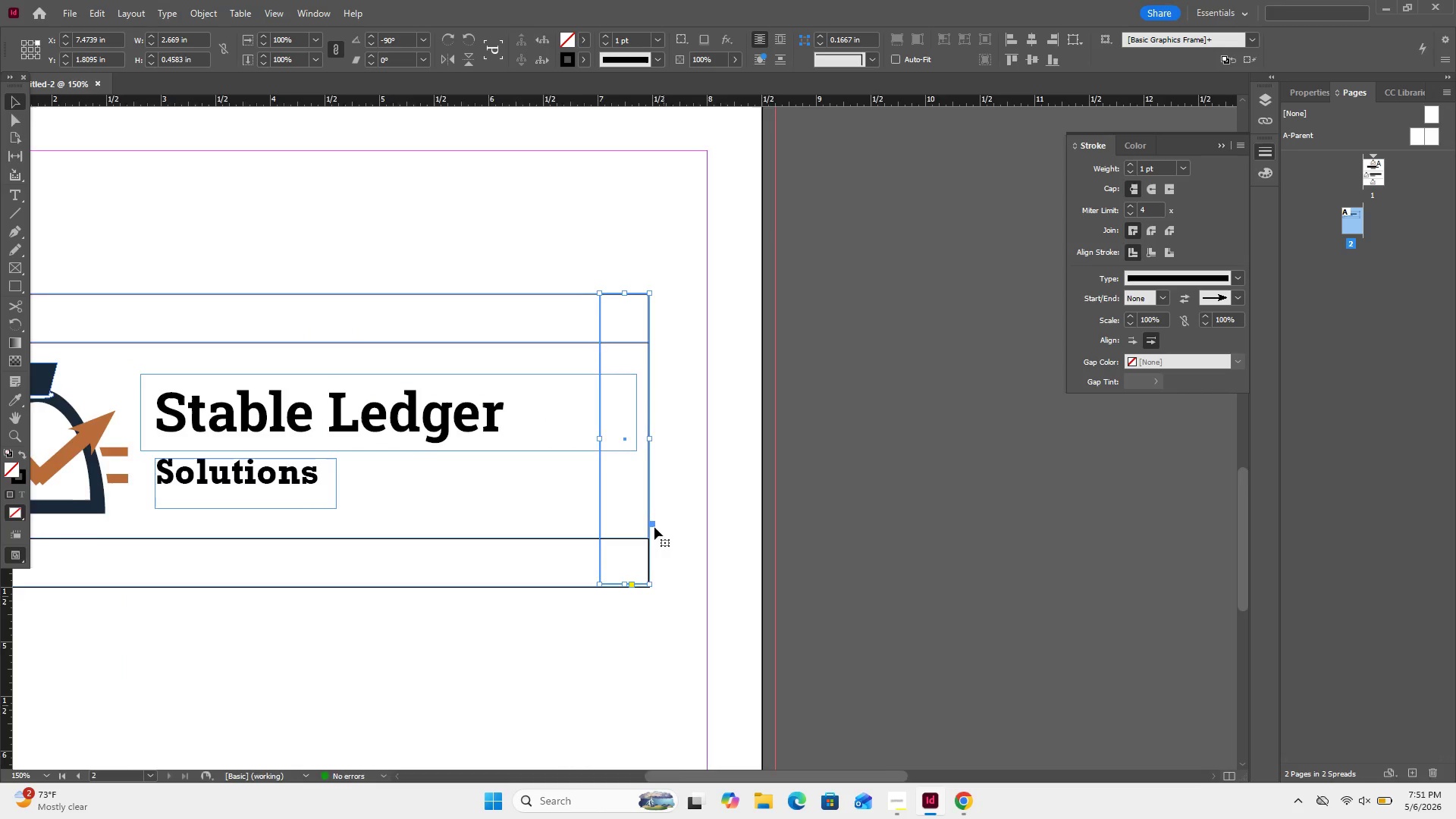 
key(Control+Equal)
 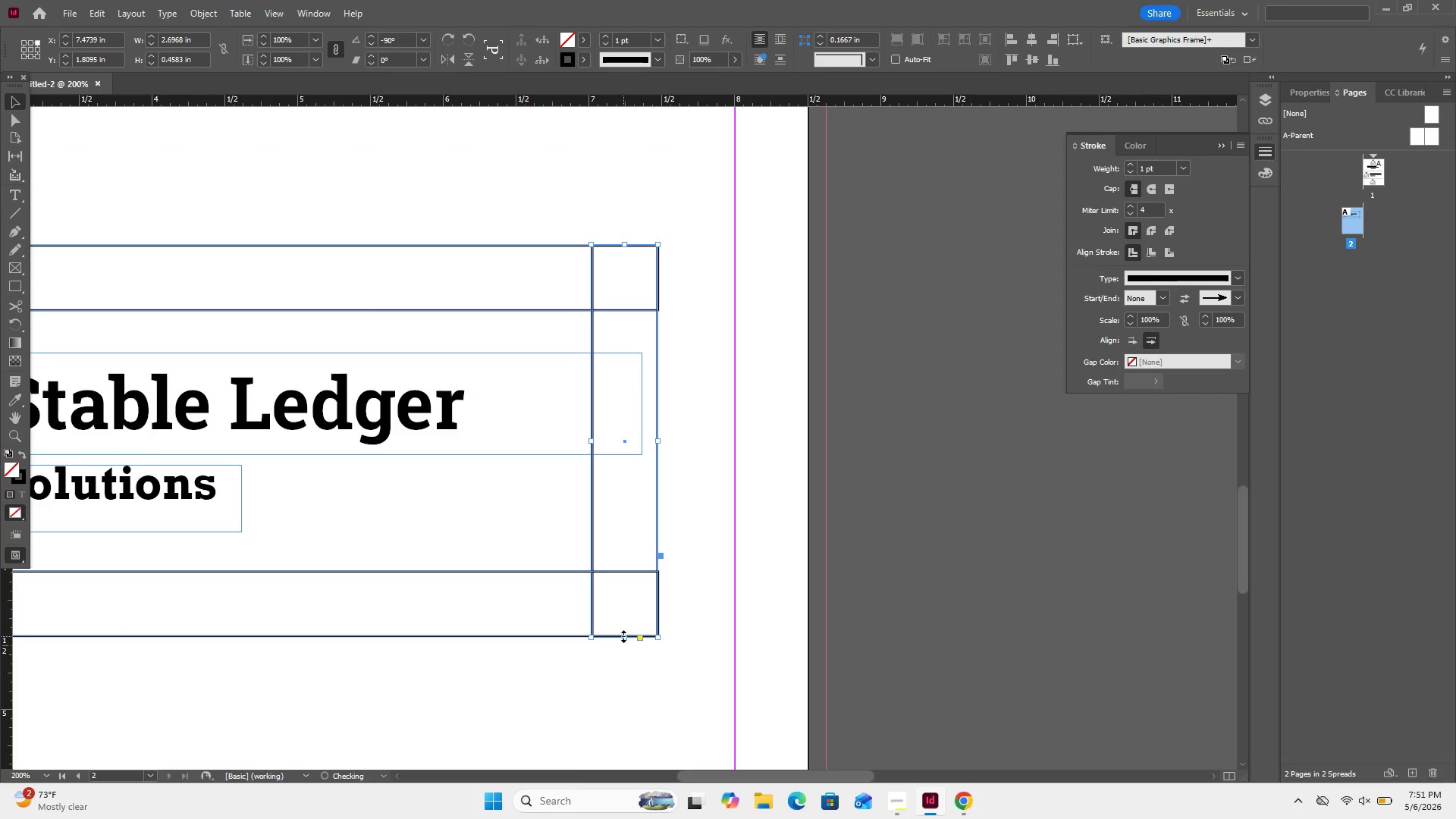 
left_click([532, 610])
 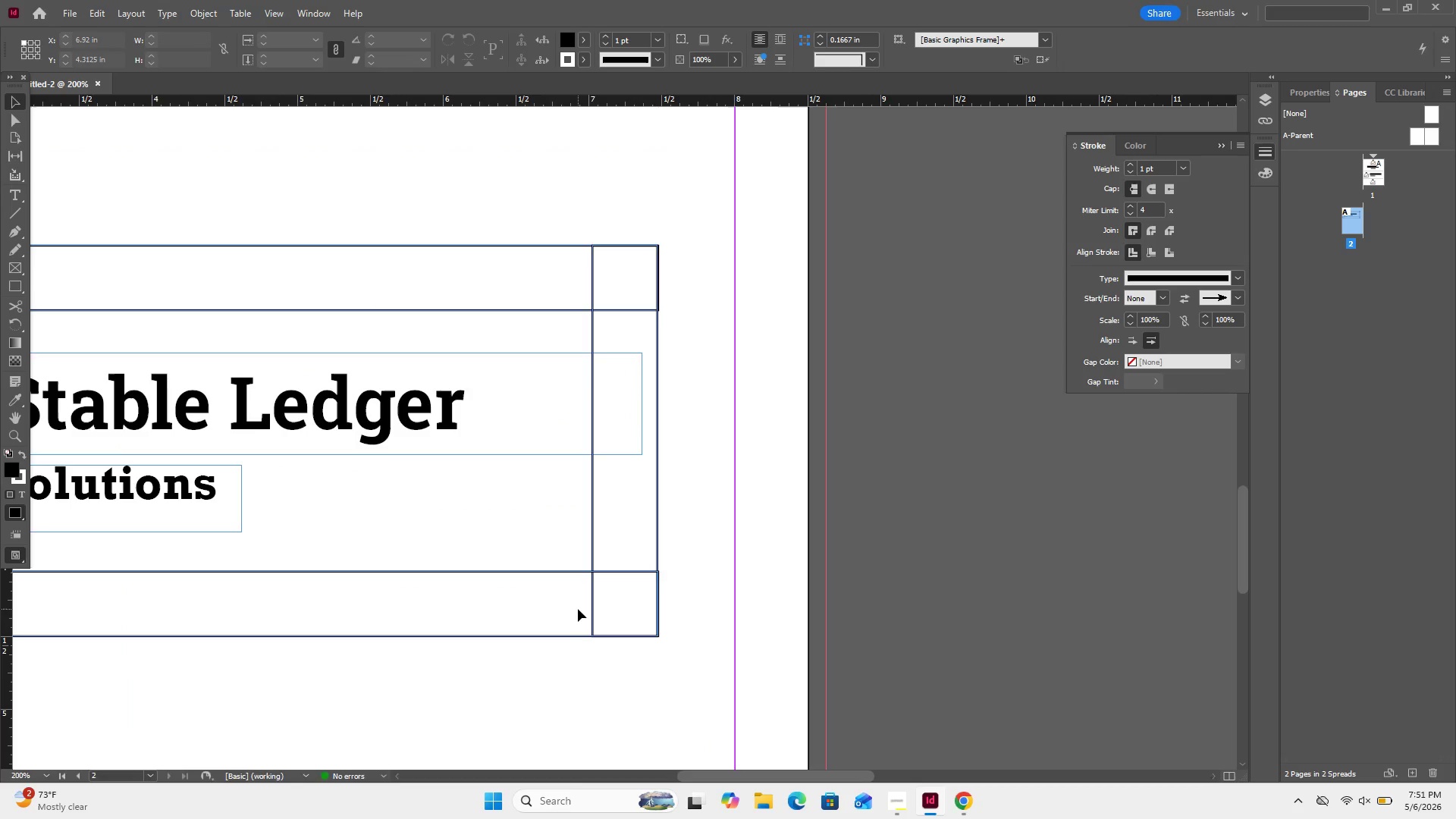 
scroll: coordinate [578, 609], scroll_direction: up, amount: 5.0
 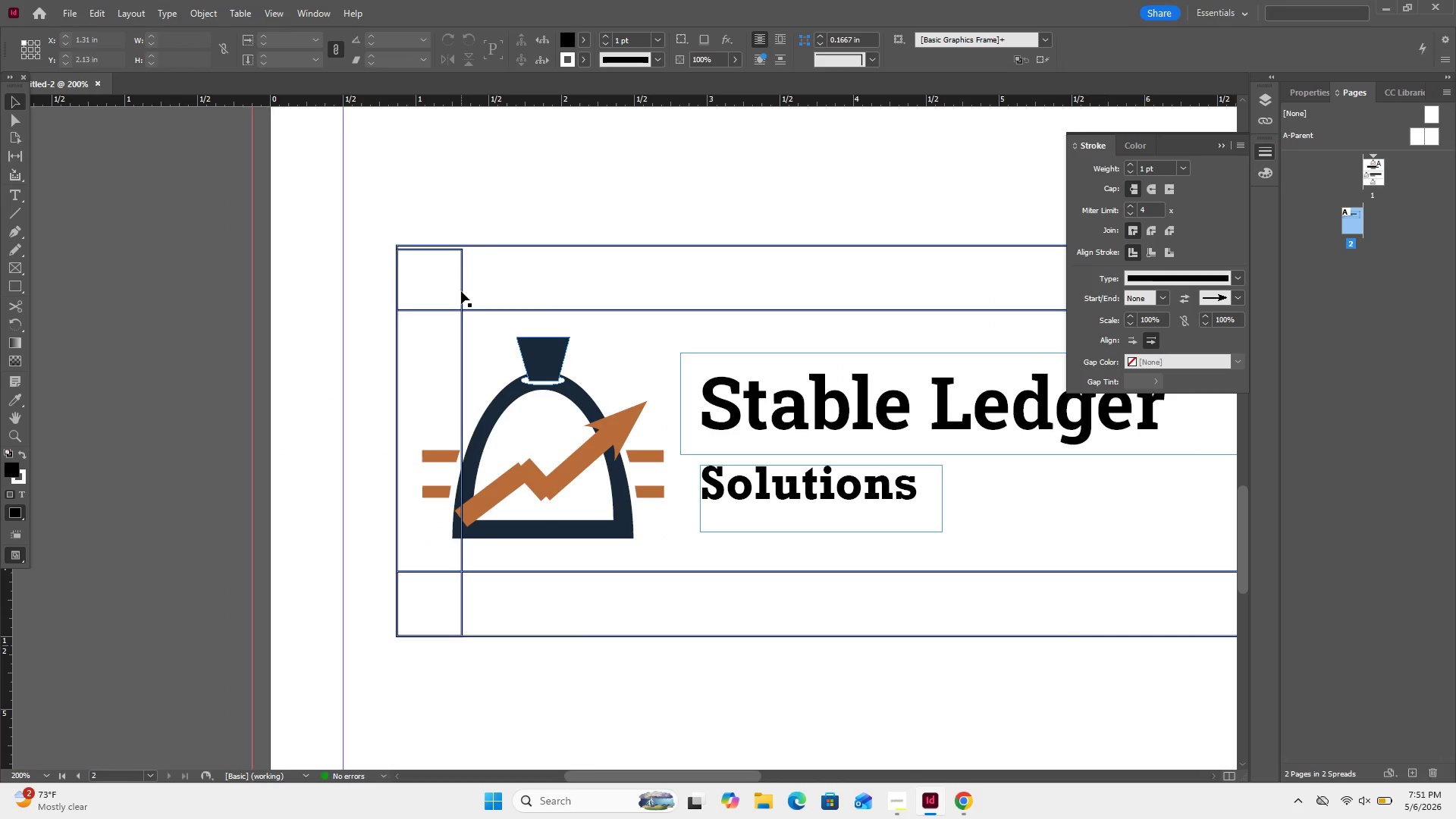 
left_click_drag(start_coordinate=[478, 283], to_coordinate=[453, 284])
 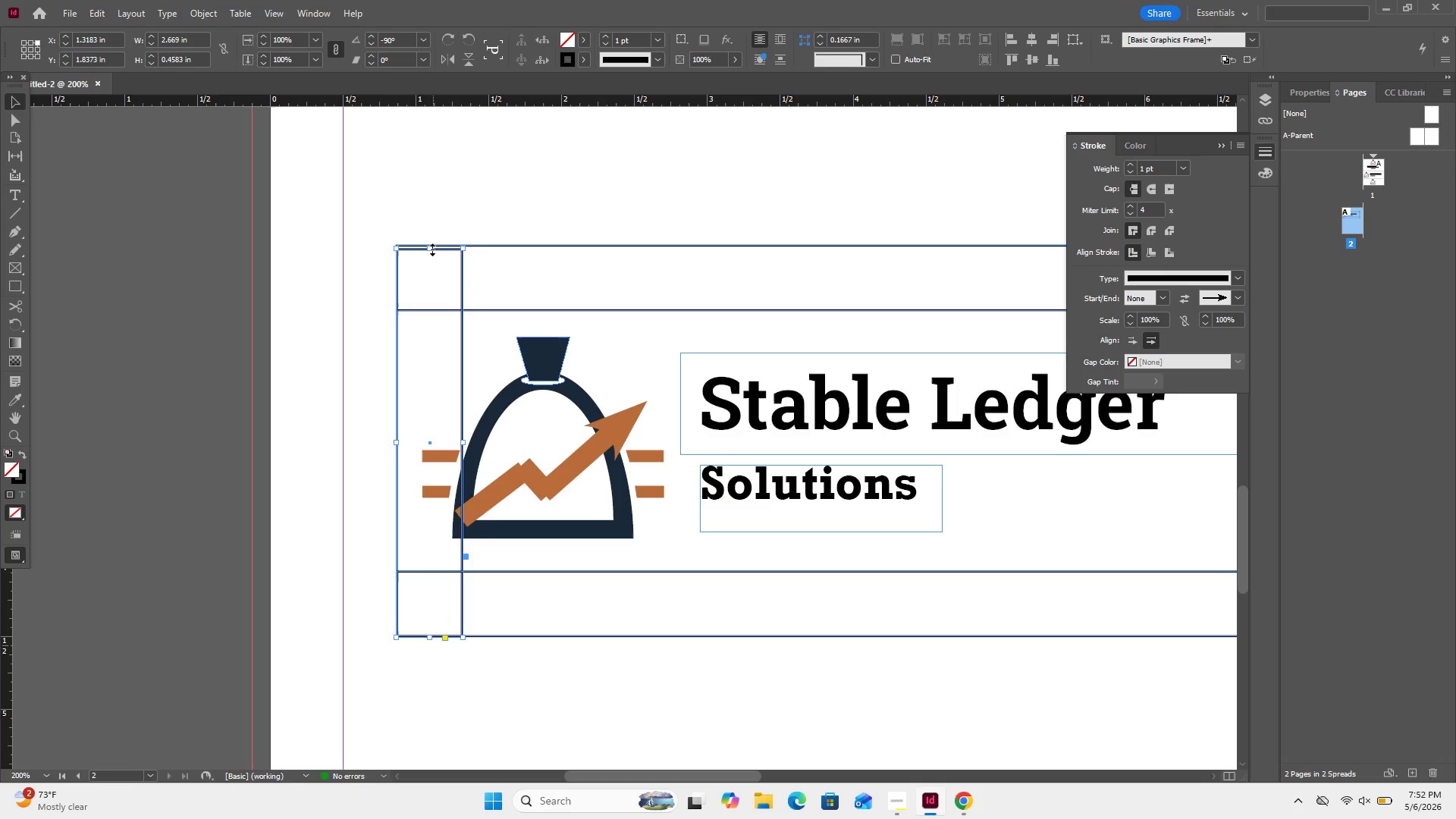 
left_click_drag(start_coordinate=[432, 249], to_coordinate=[431, 245])
 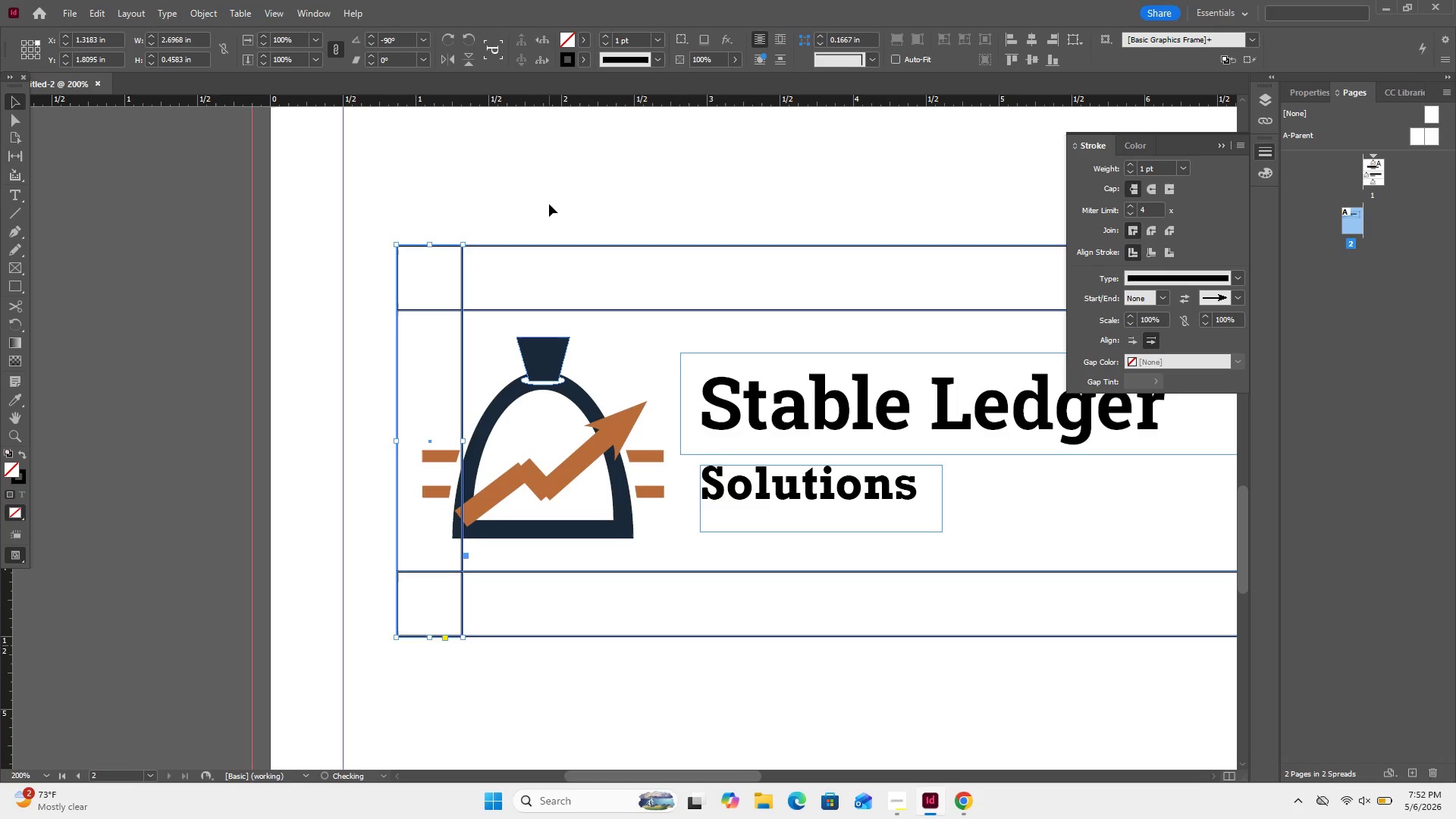 
left_click([549, 204])
 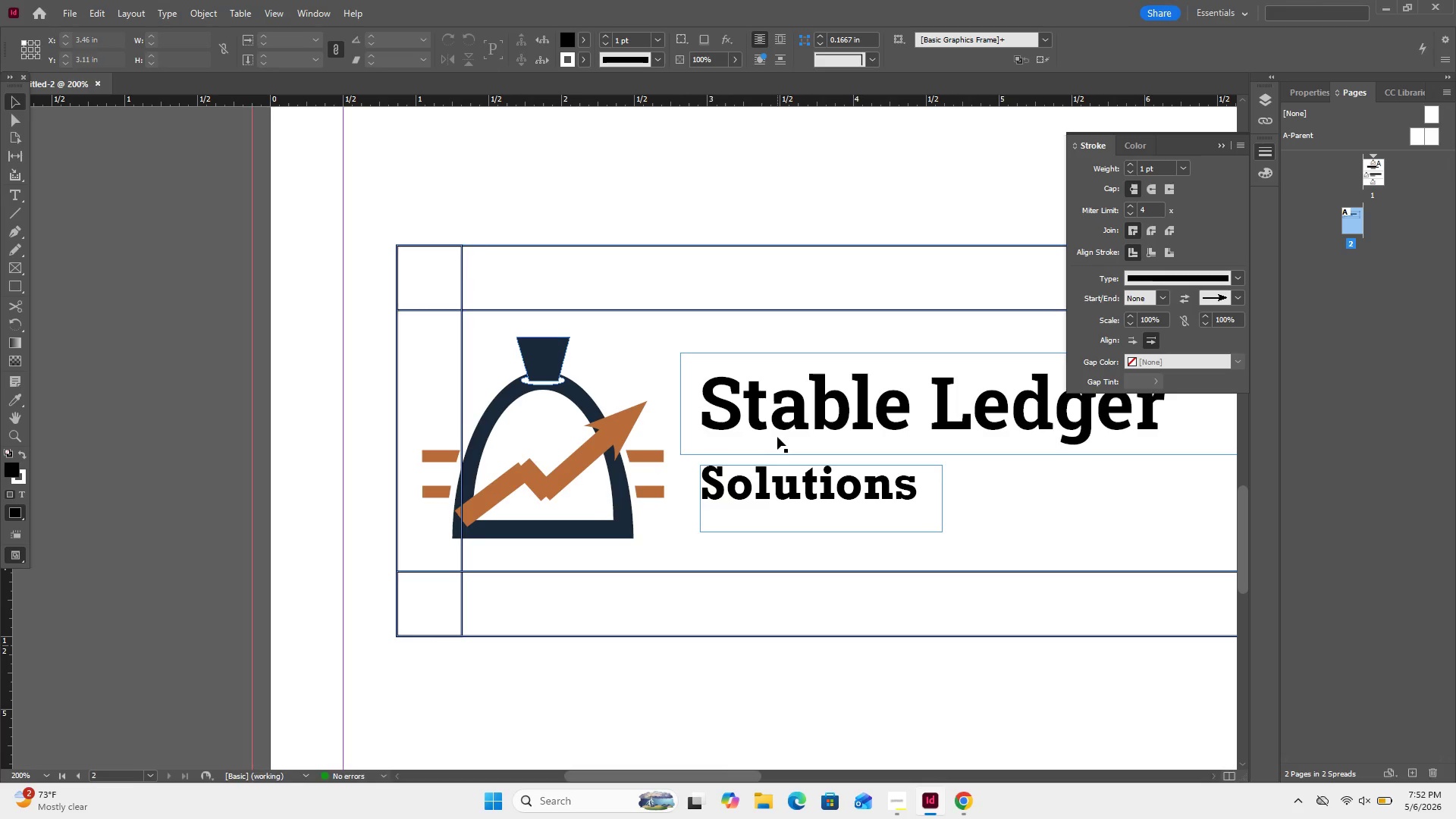 
key(Control+Minus)
 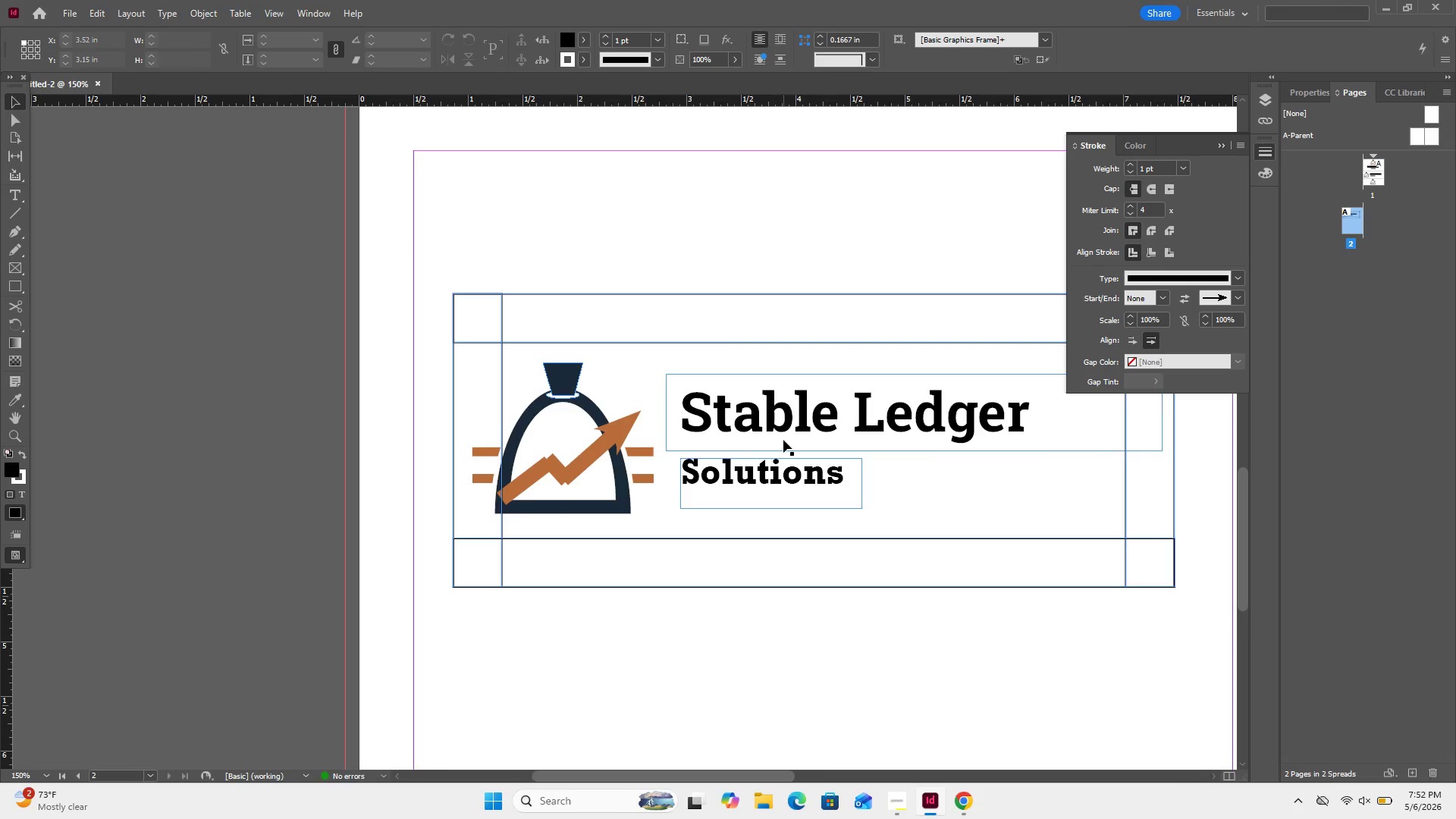 
key(Control+Minus)
 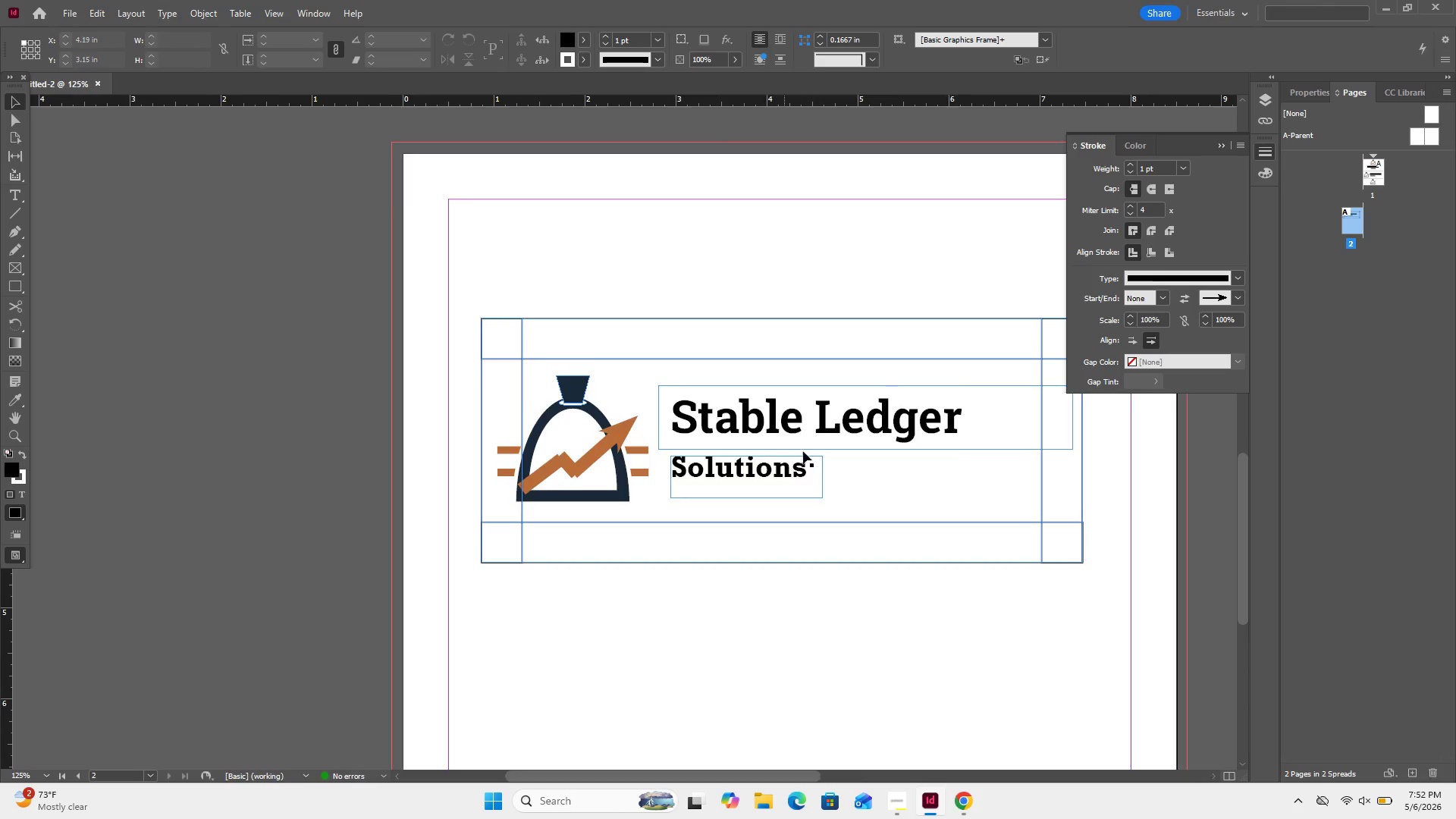 
key(Control+Minus)
 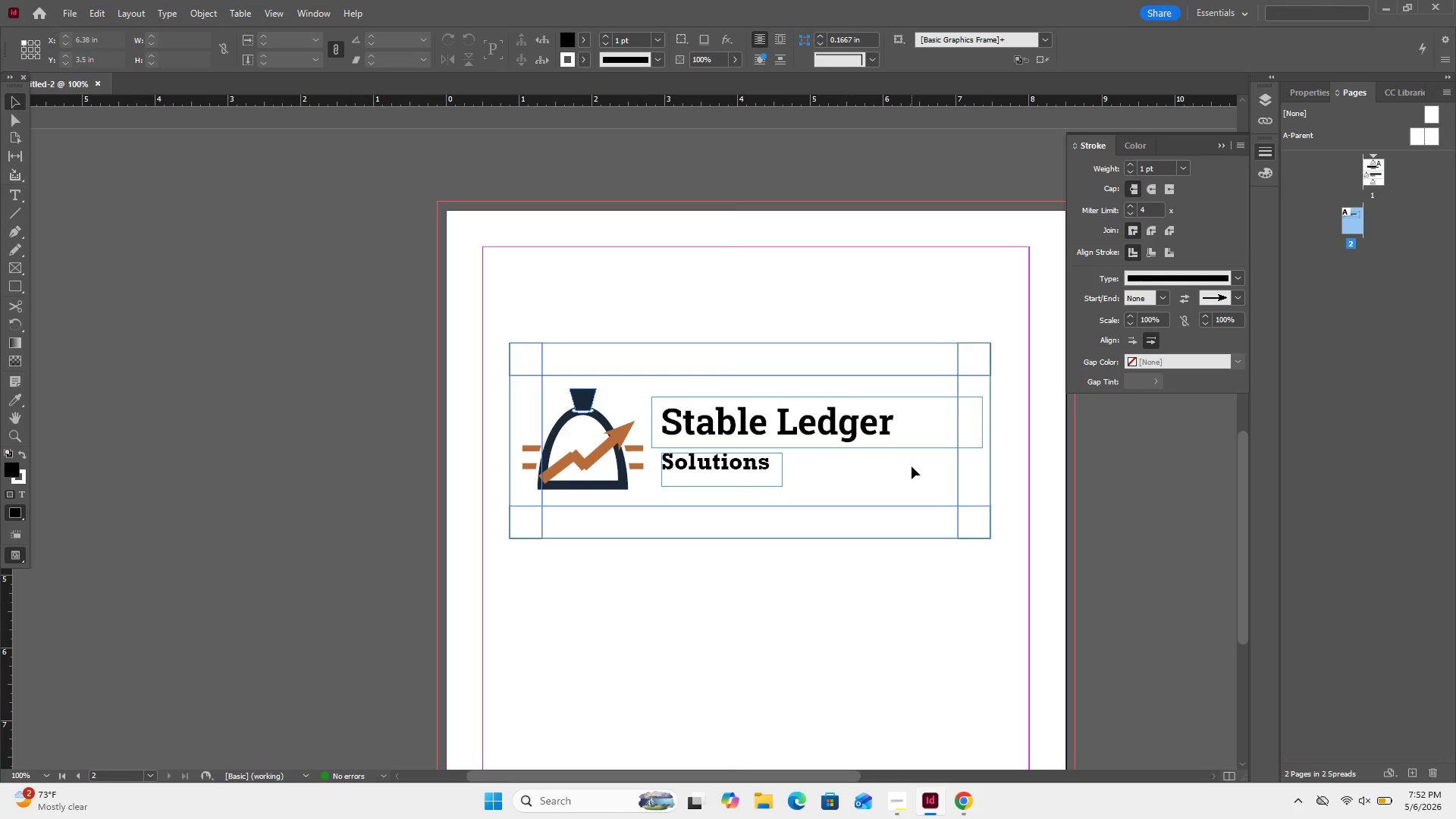 
left_click([912, 466])
 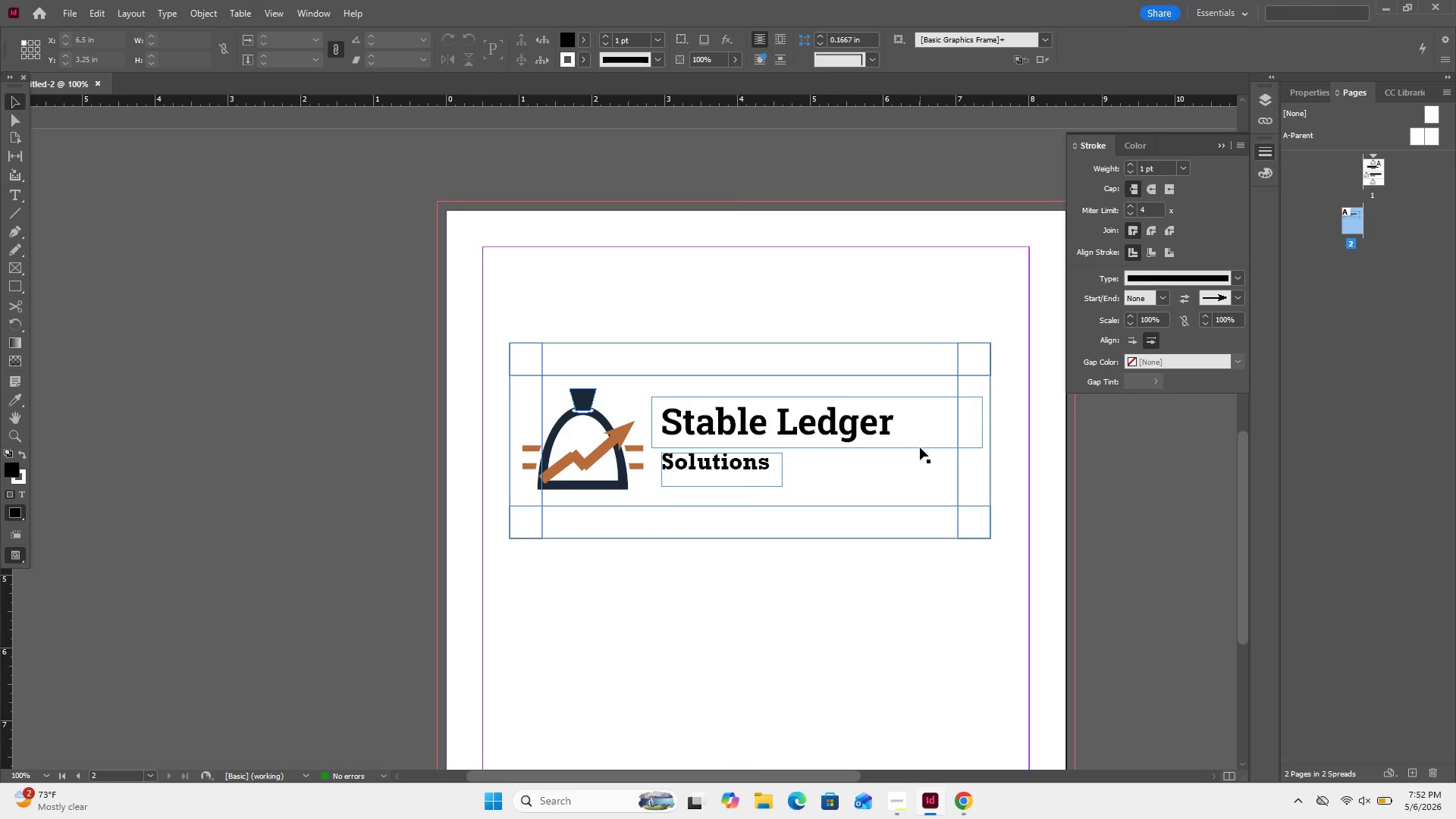 
left_click([920, 447])
 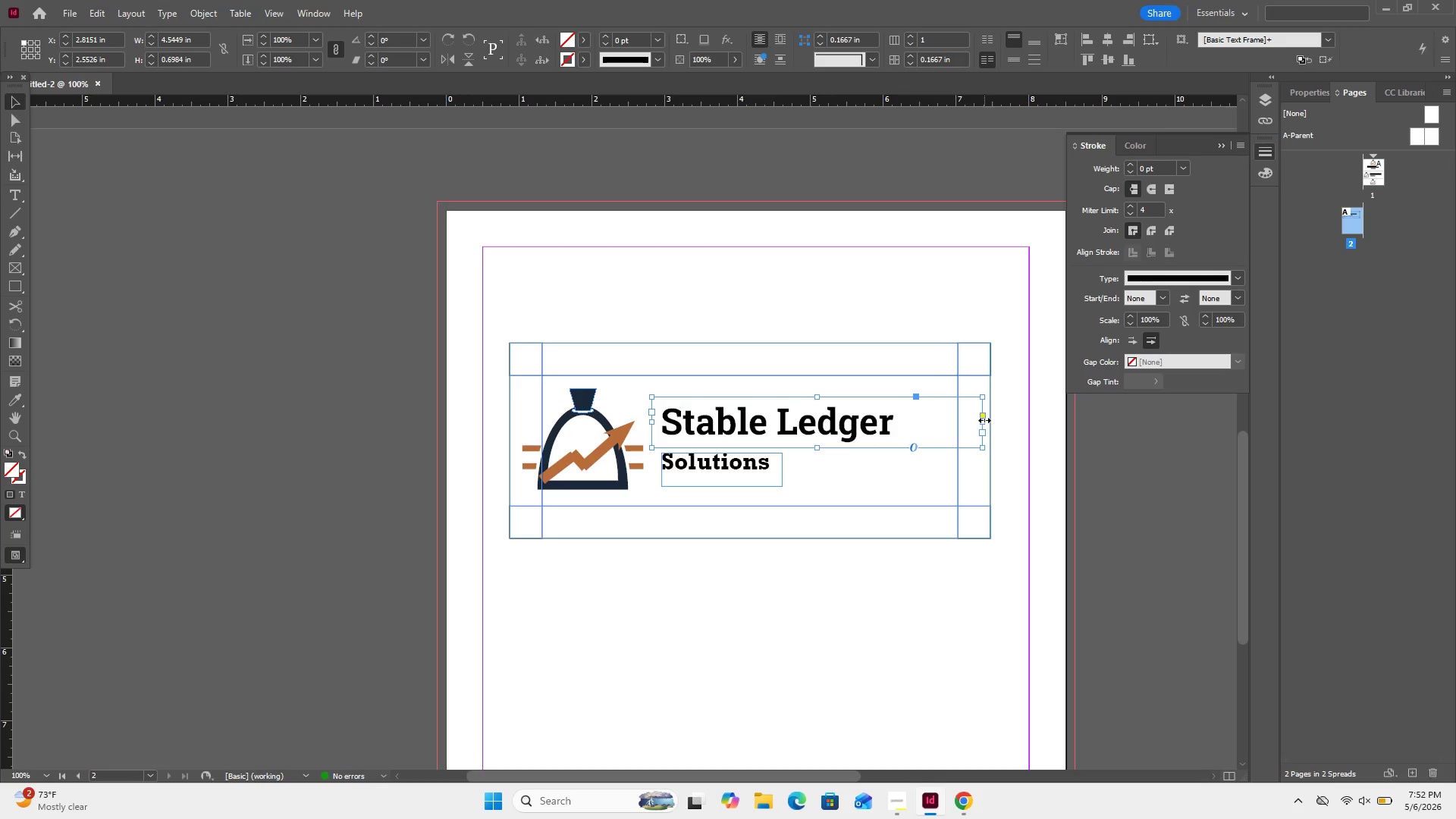 
left_click_drag(start_coordinate=[984, 420], to_coordinate=[902, 427])
 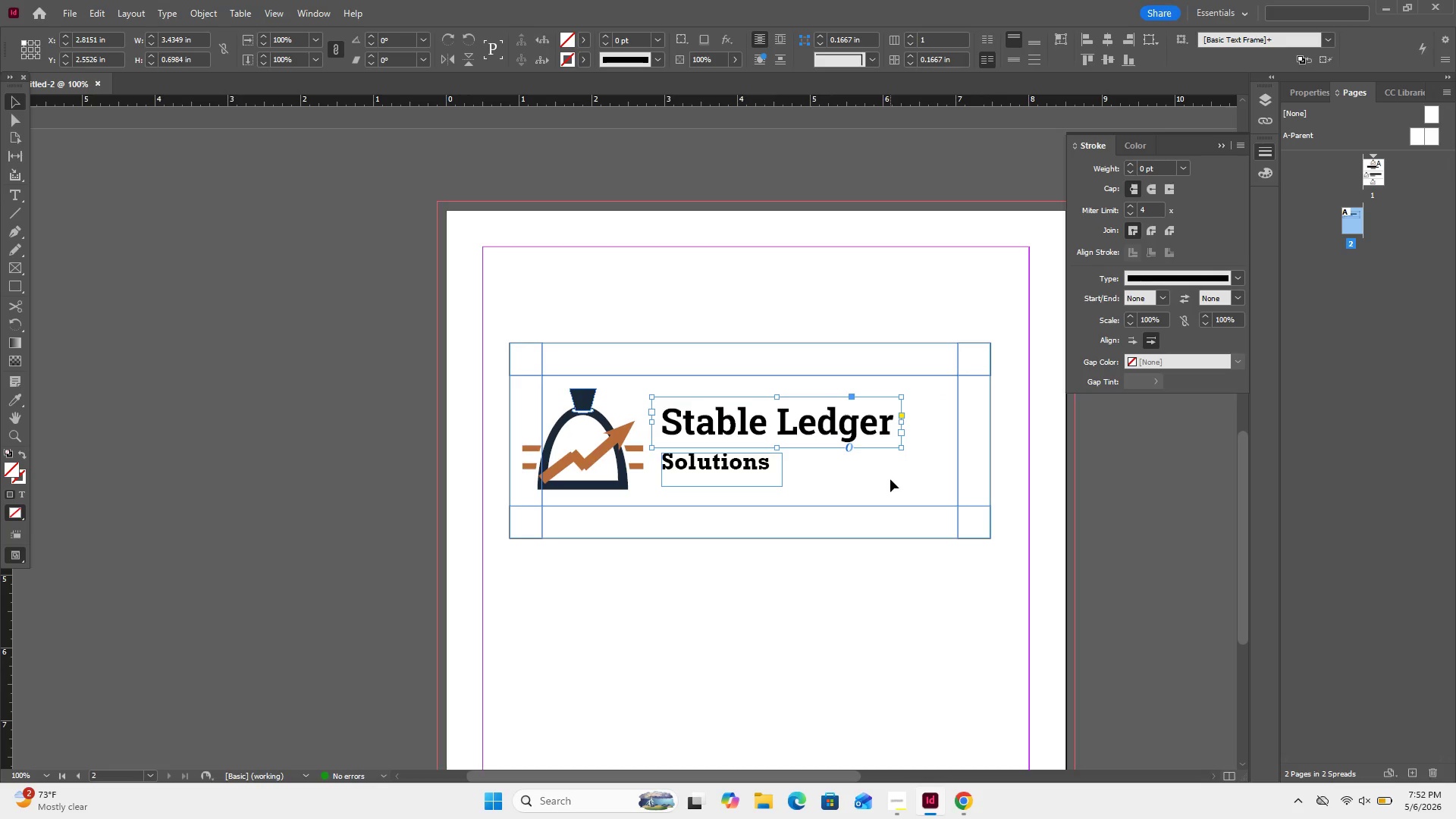 
left_click_drag(start_coordinate=[890, 479], to_coordinate=[559, 400])
 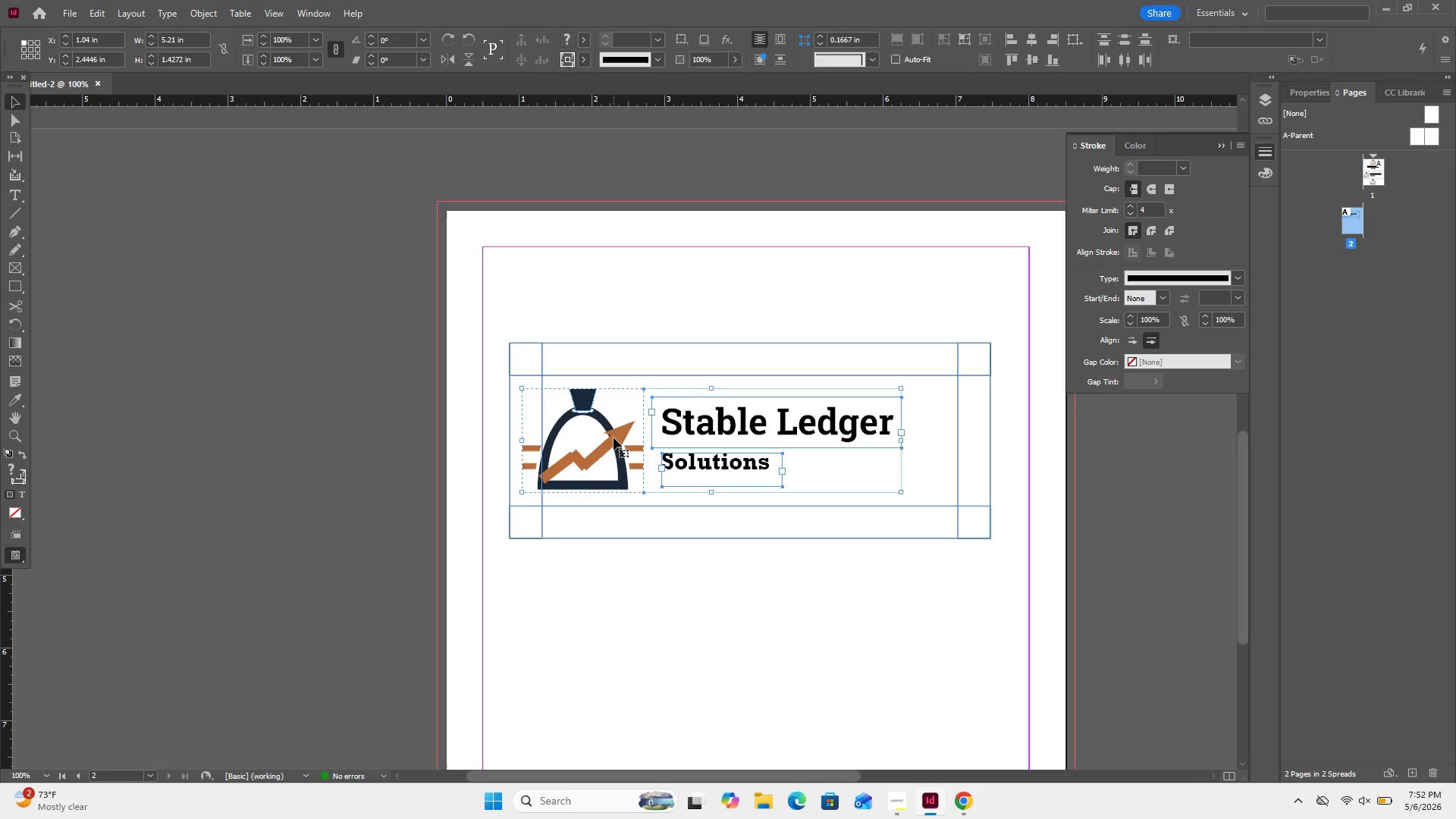 
left_click_drag(start_coordinate=[613, 438], to_coordinate=[651, 438])
 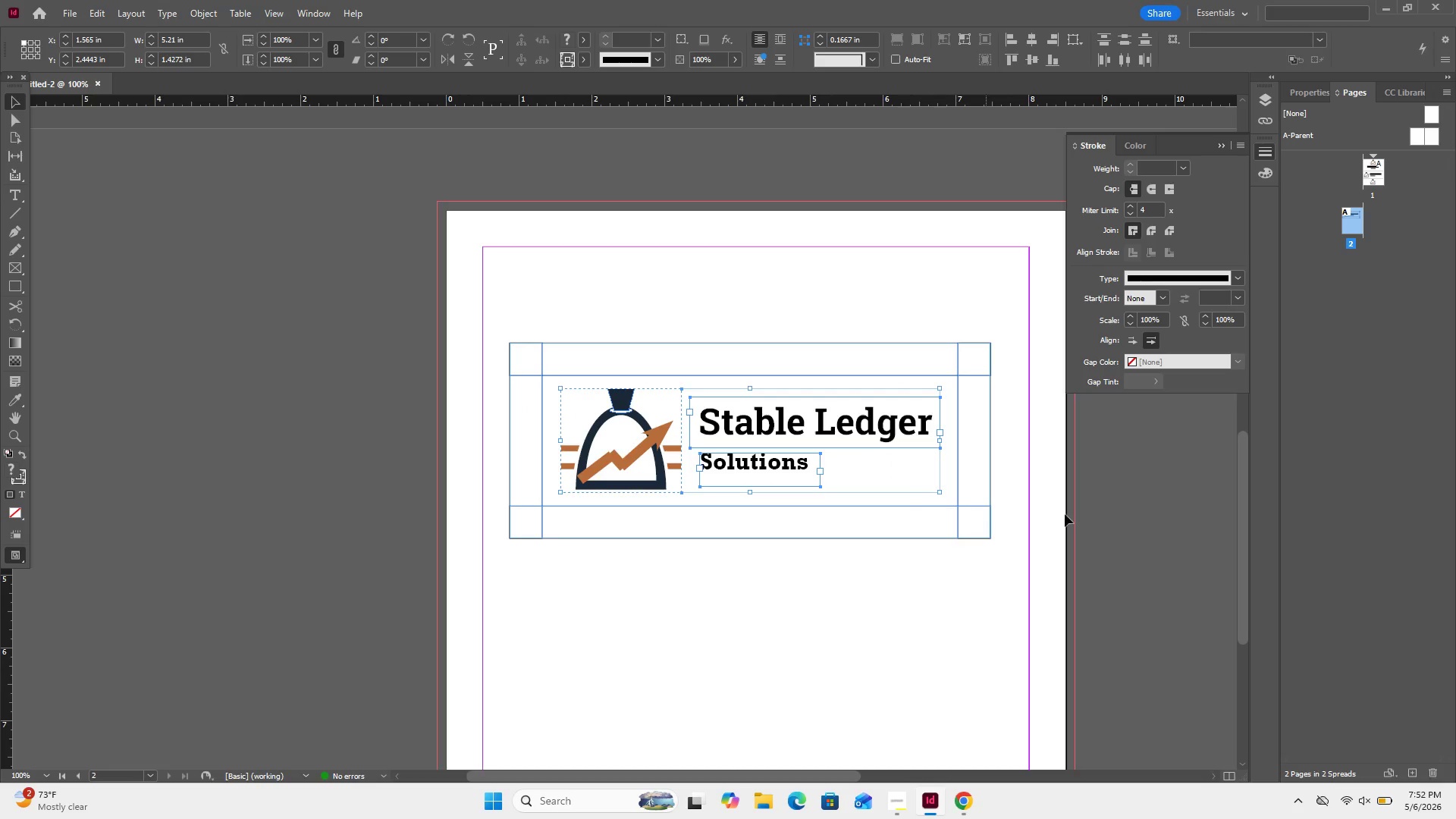 
left_click([1097, 509])
 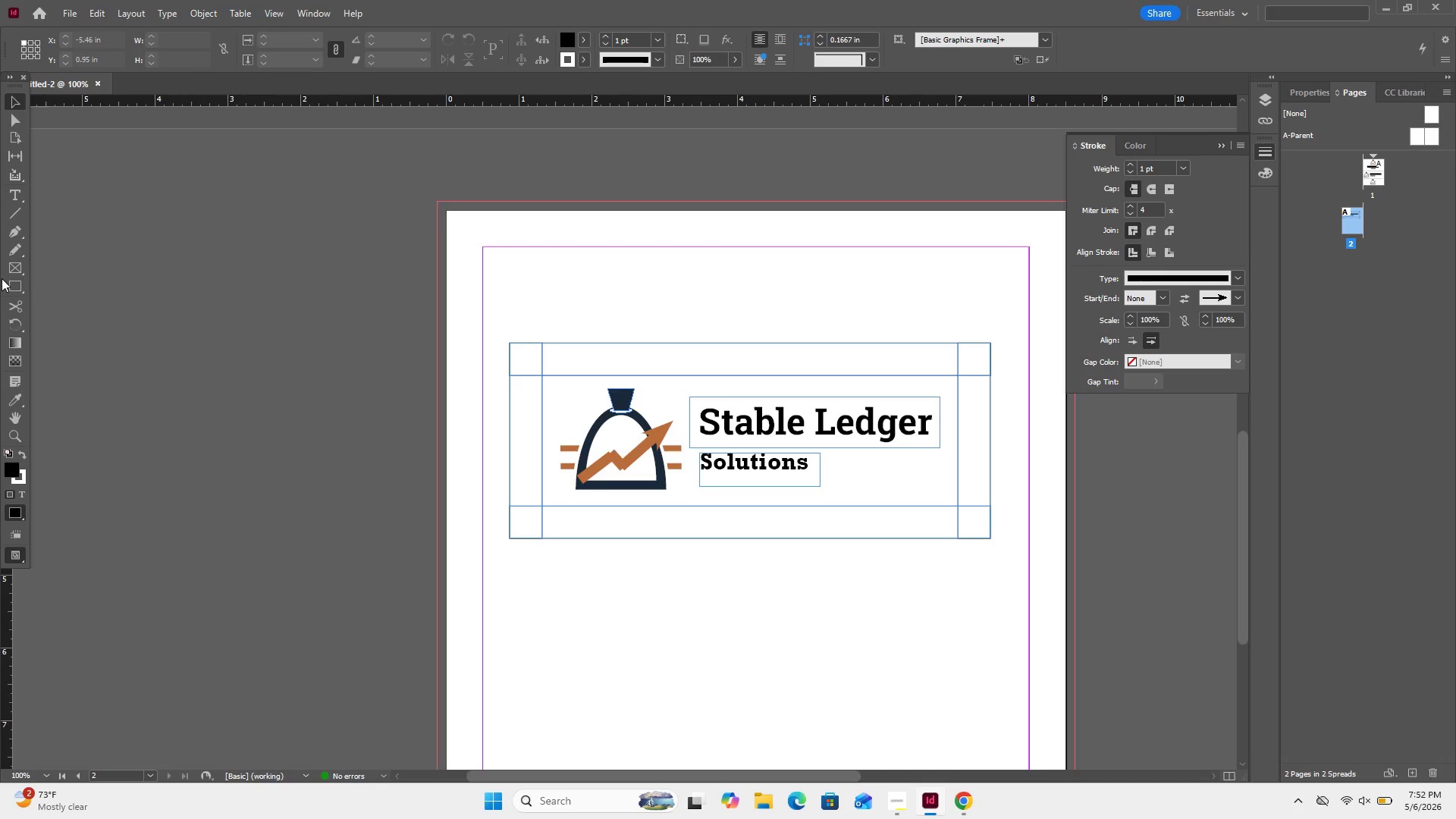 
left_click([5, 285])
 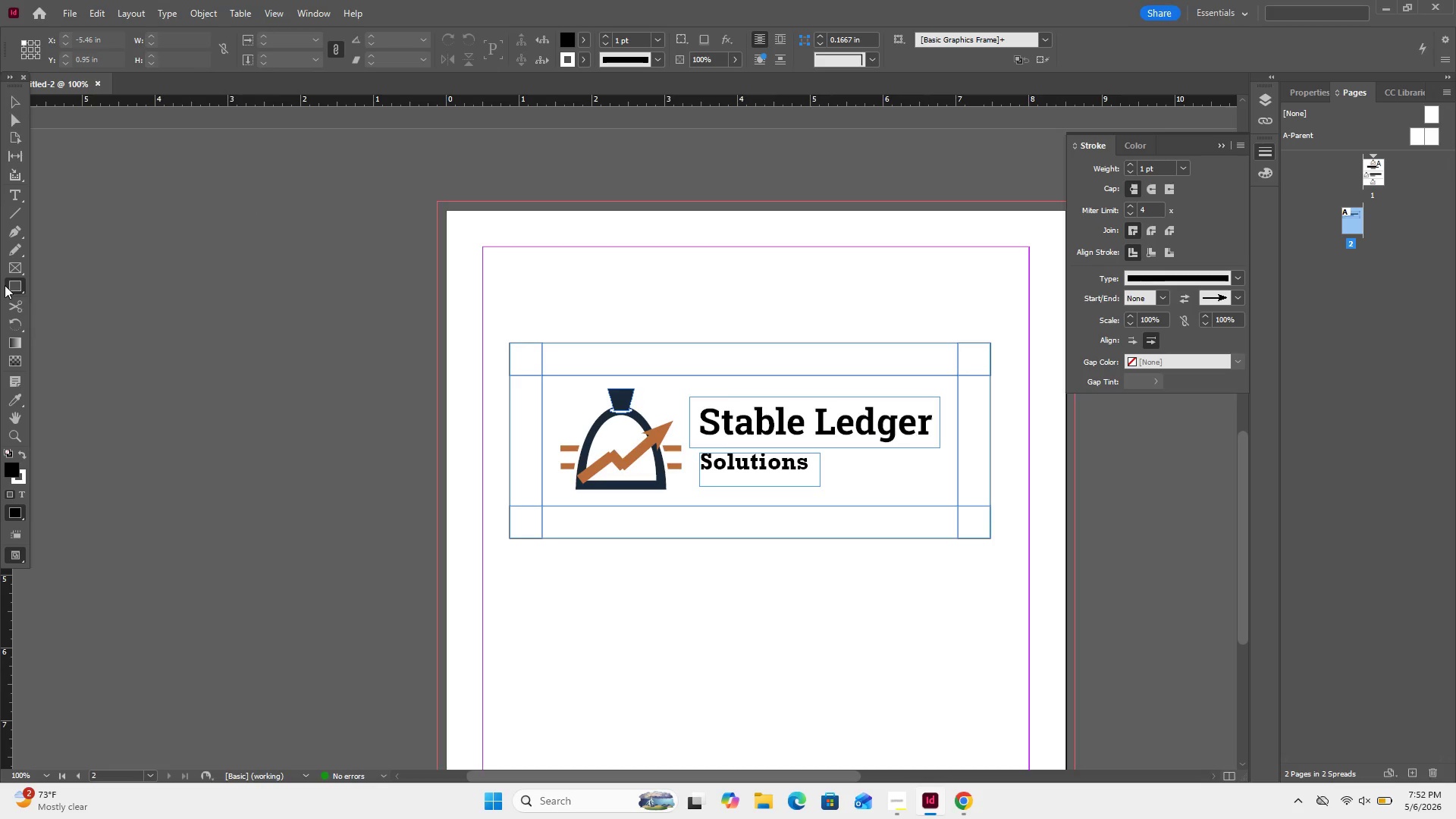 
right_click([5, 285])
 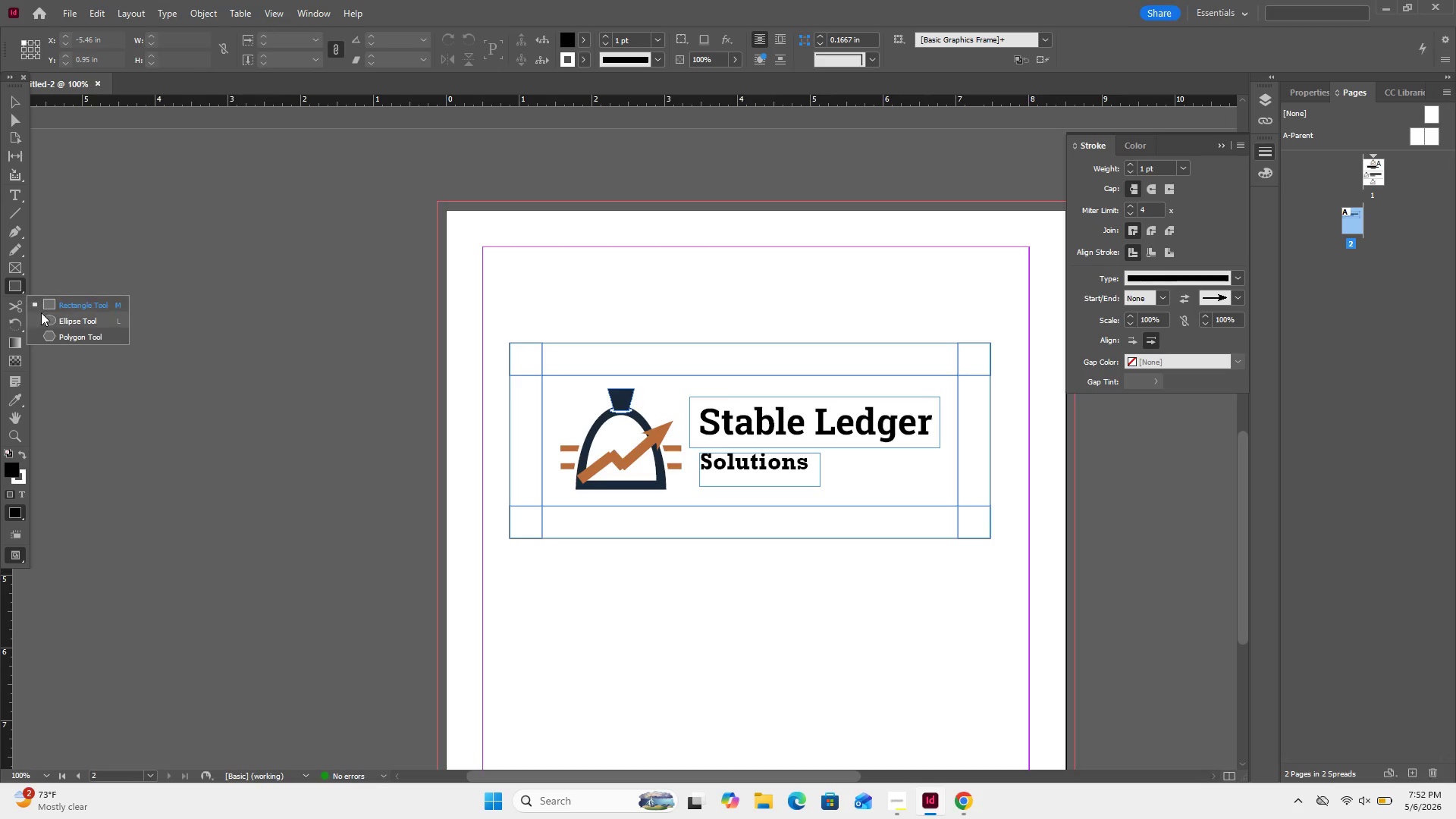 
left_click([41, 312])
 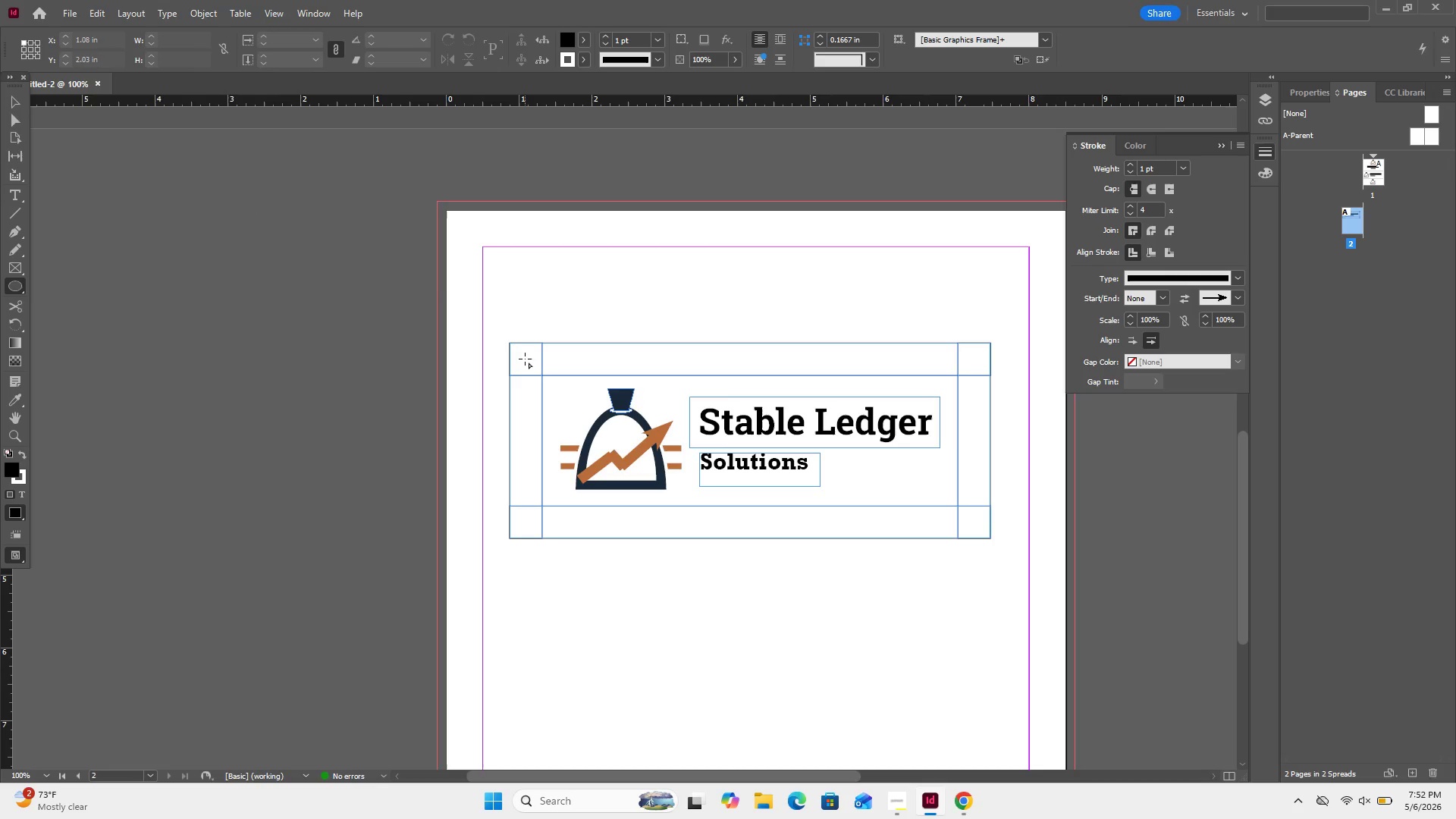 
hold_key(key=AltRight, duration=2.52)
hold_key(key=ShiftRight, duration=1.86)
left_click_drag(start_coordinate=[525, 359], to_coordinate=[540, 374])
 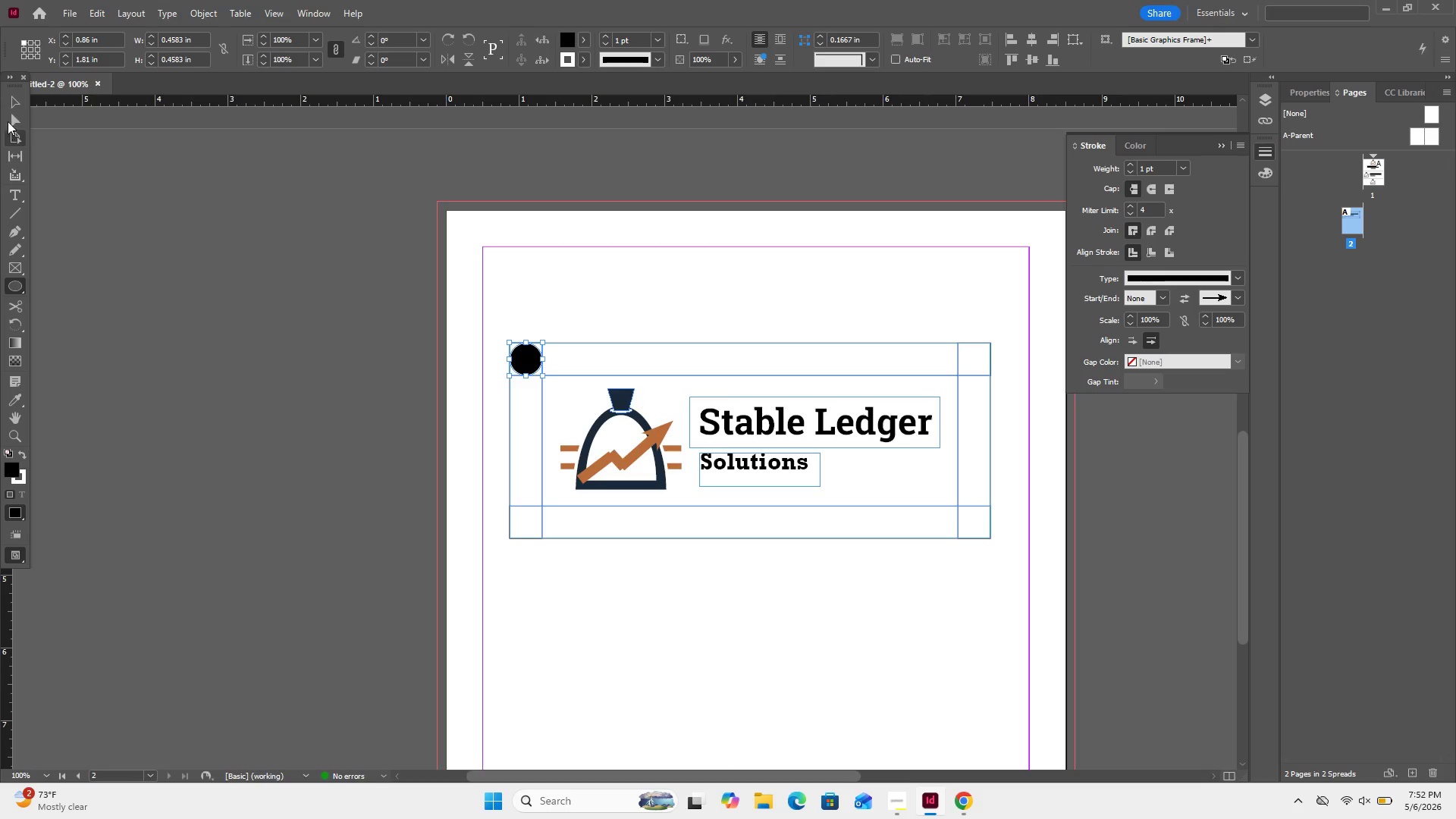 
left_click([15, 108])
 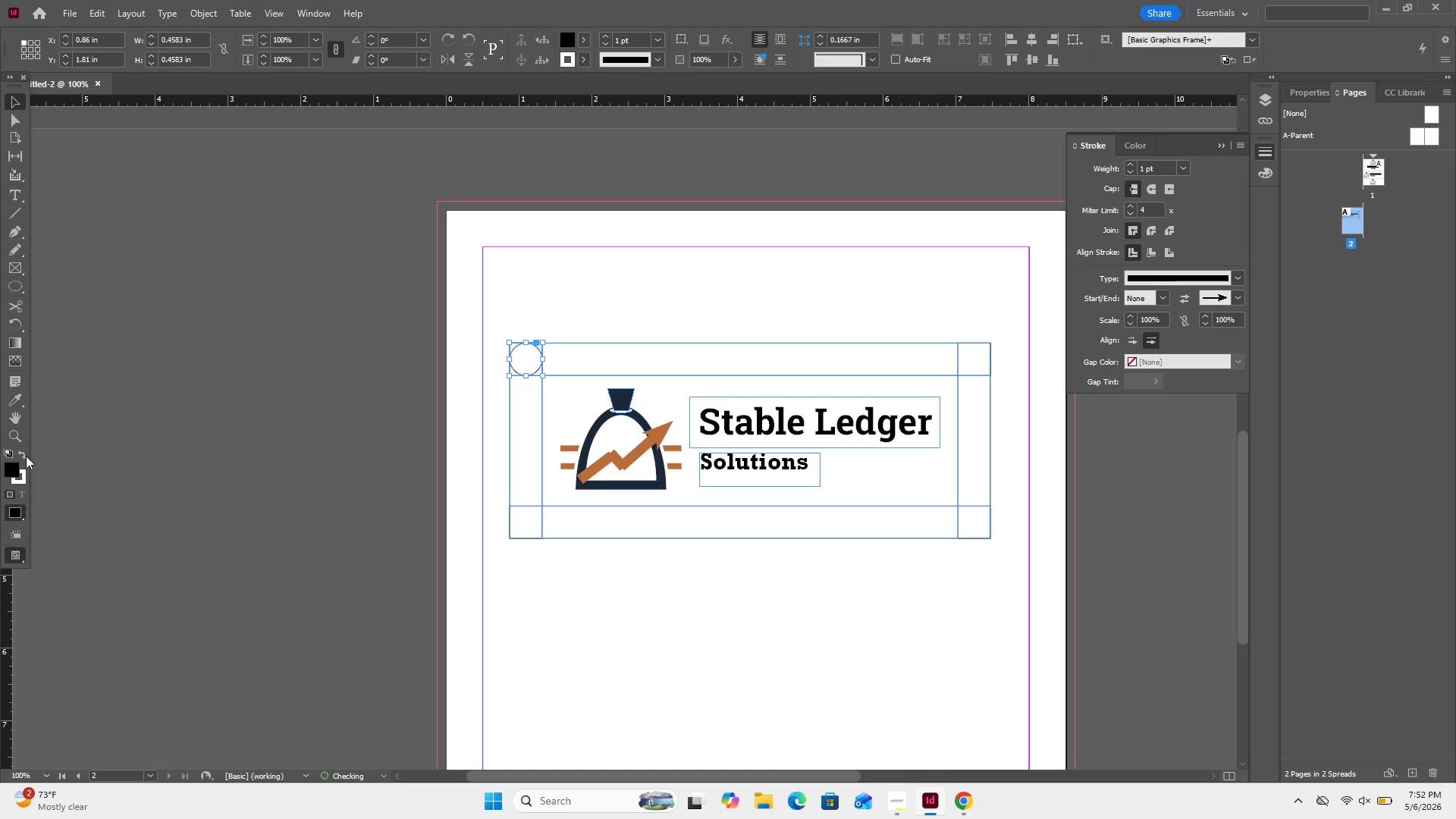 
wait(7.38)
 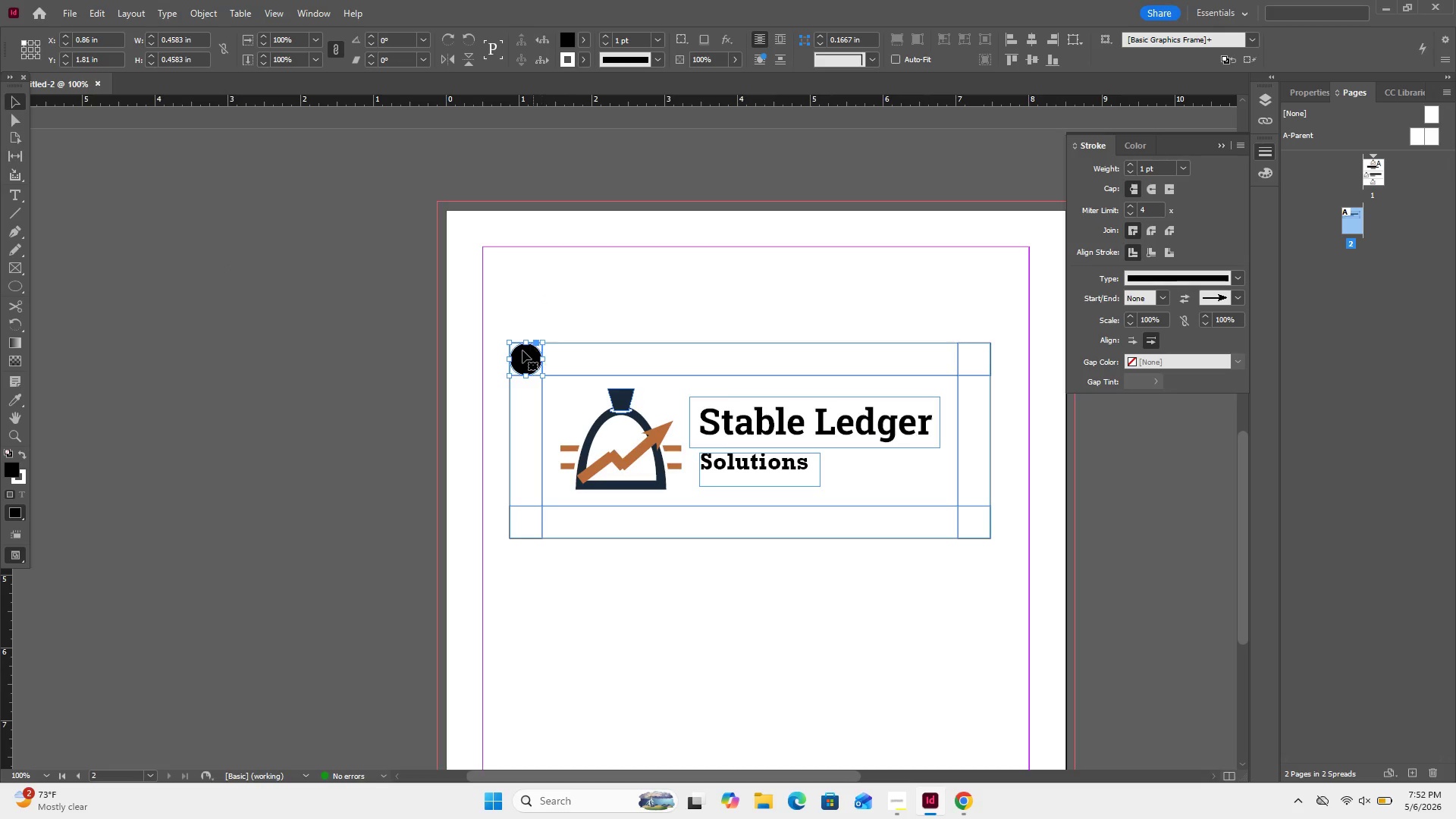 
left_click([585, 39])
 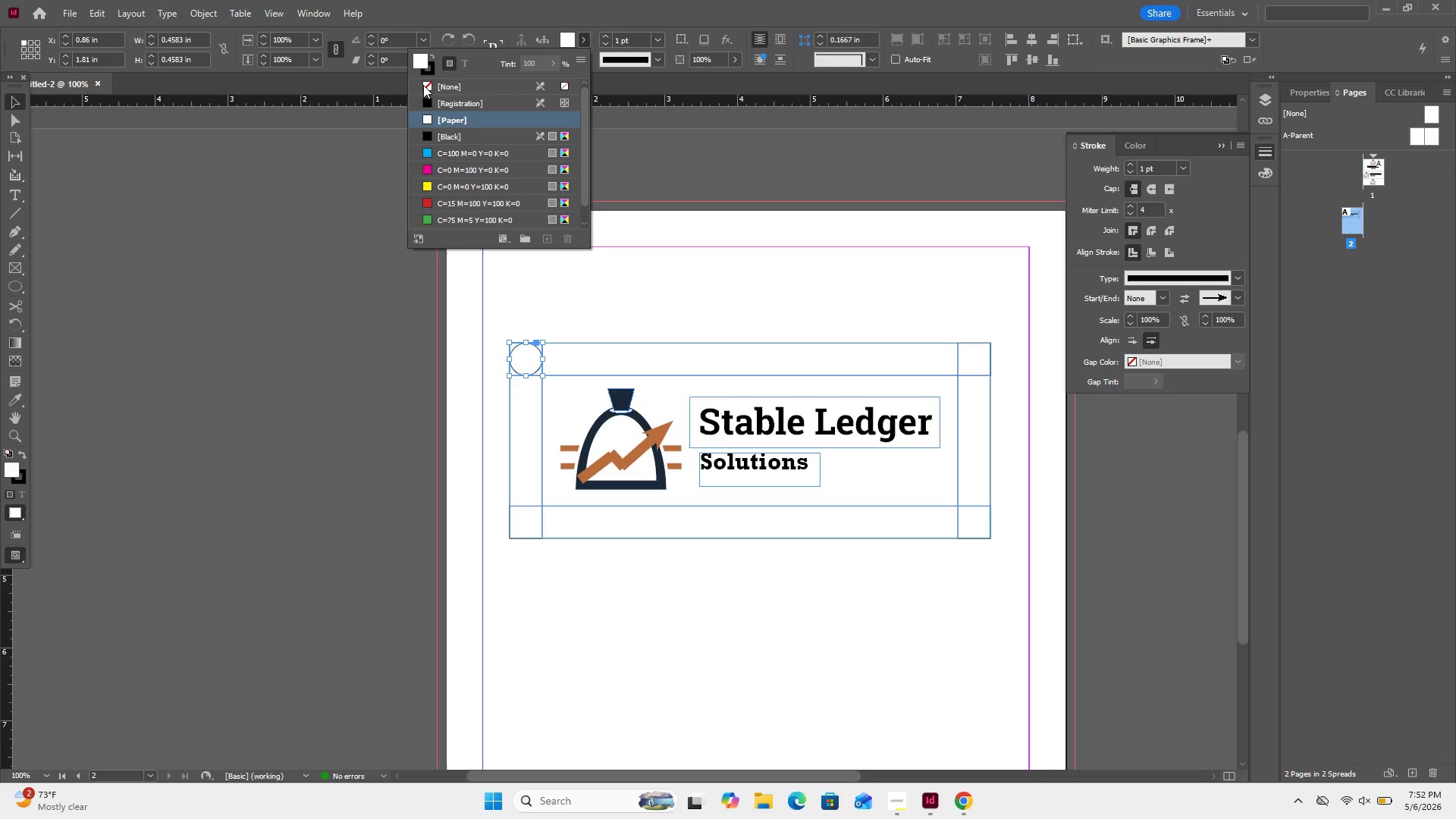 
left_click([423, 85])
 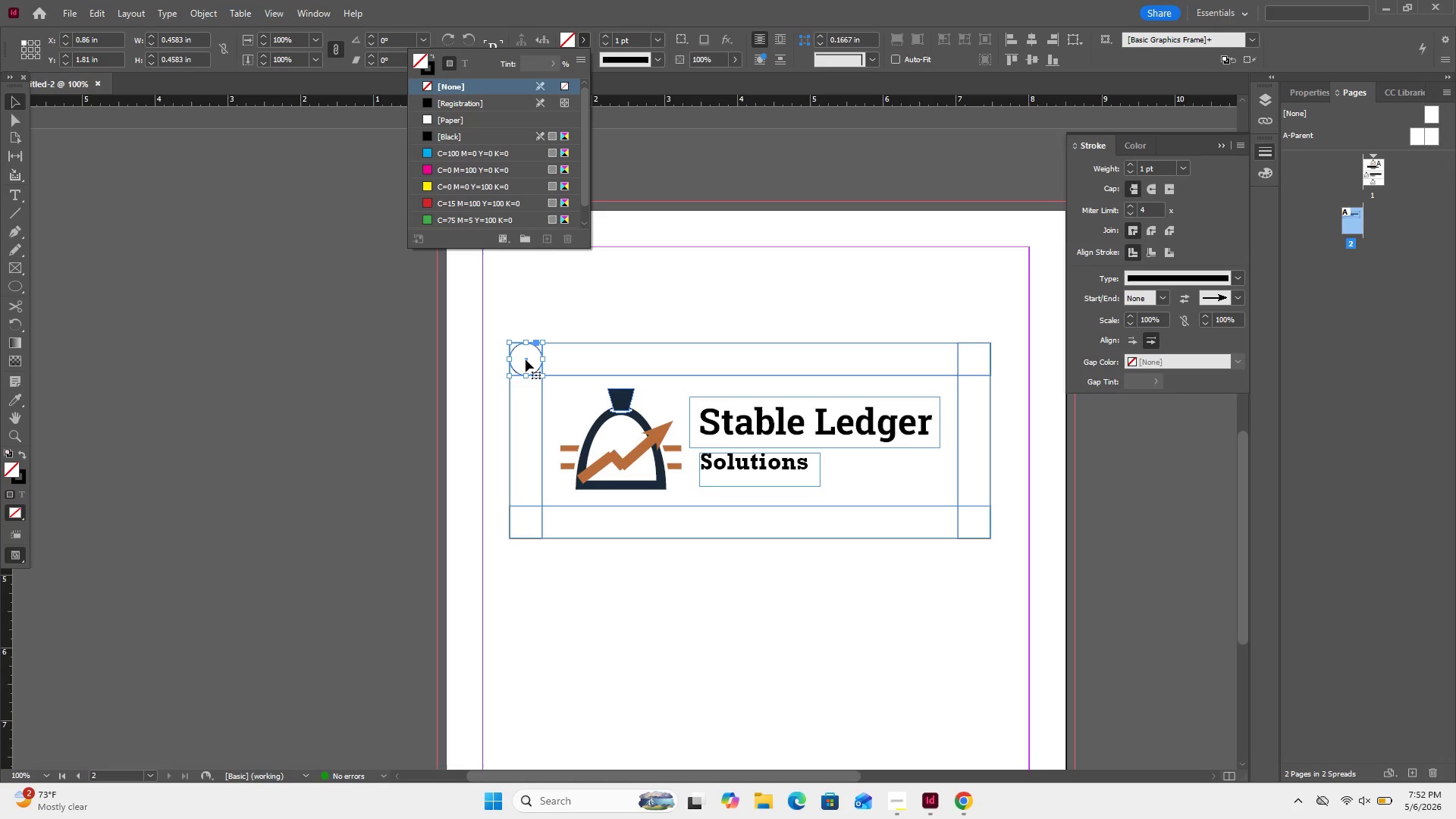 
hold_key(key=ControlRight, duration=3.92)
hold_key(key=AltRight, duration=3.56)
left_click_drag(start_coordinate=[526, 359], to_coordinate=[529, 525])
 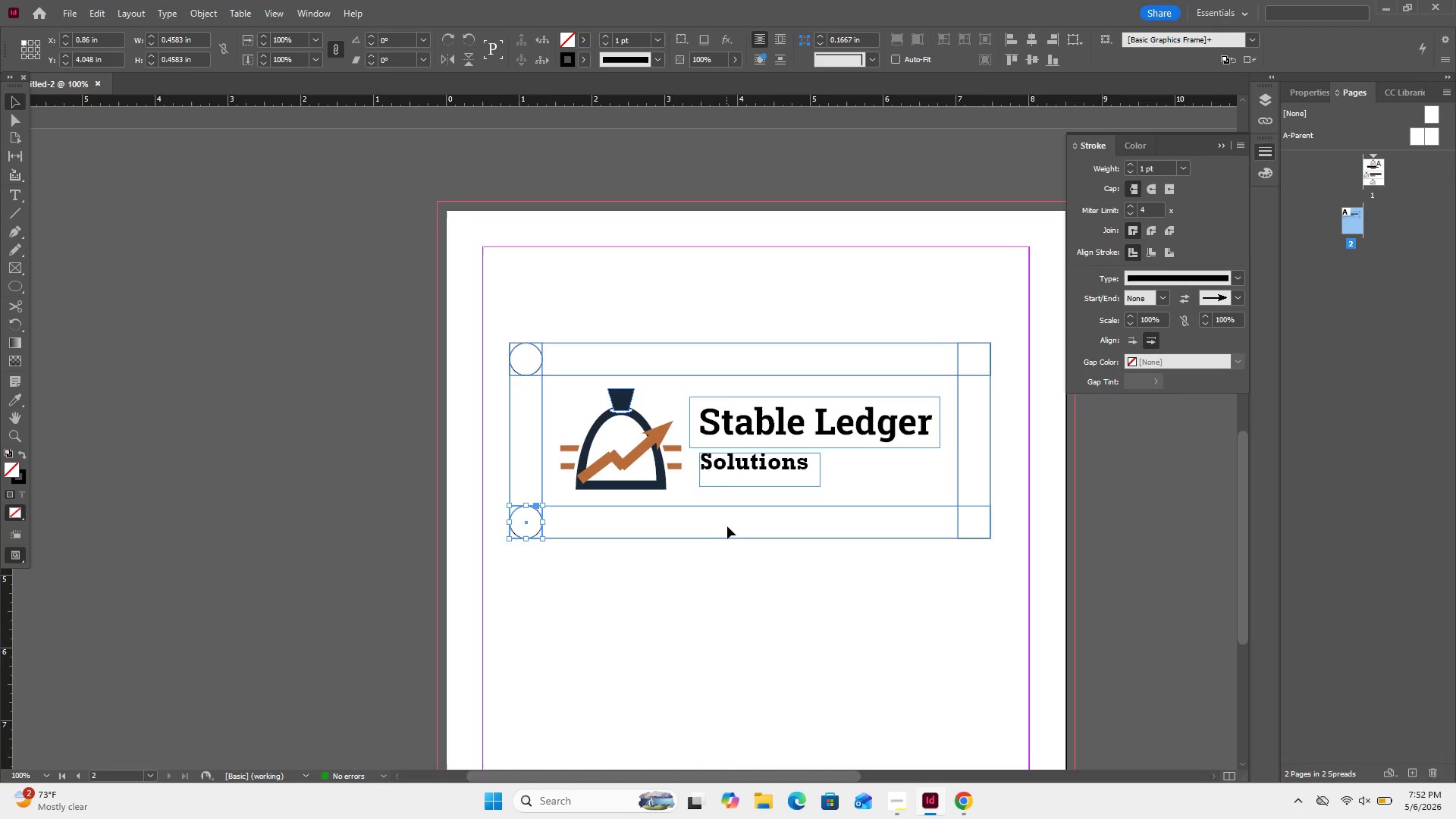 
left_click([704, 561])
 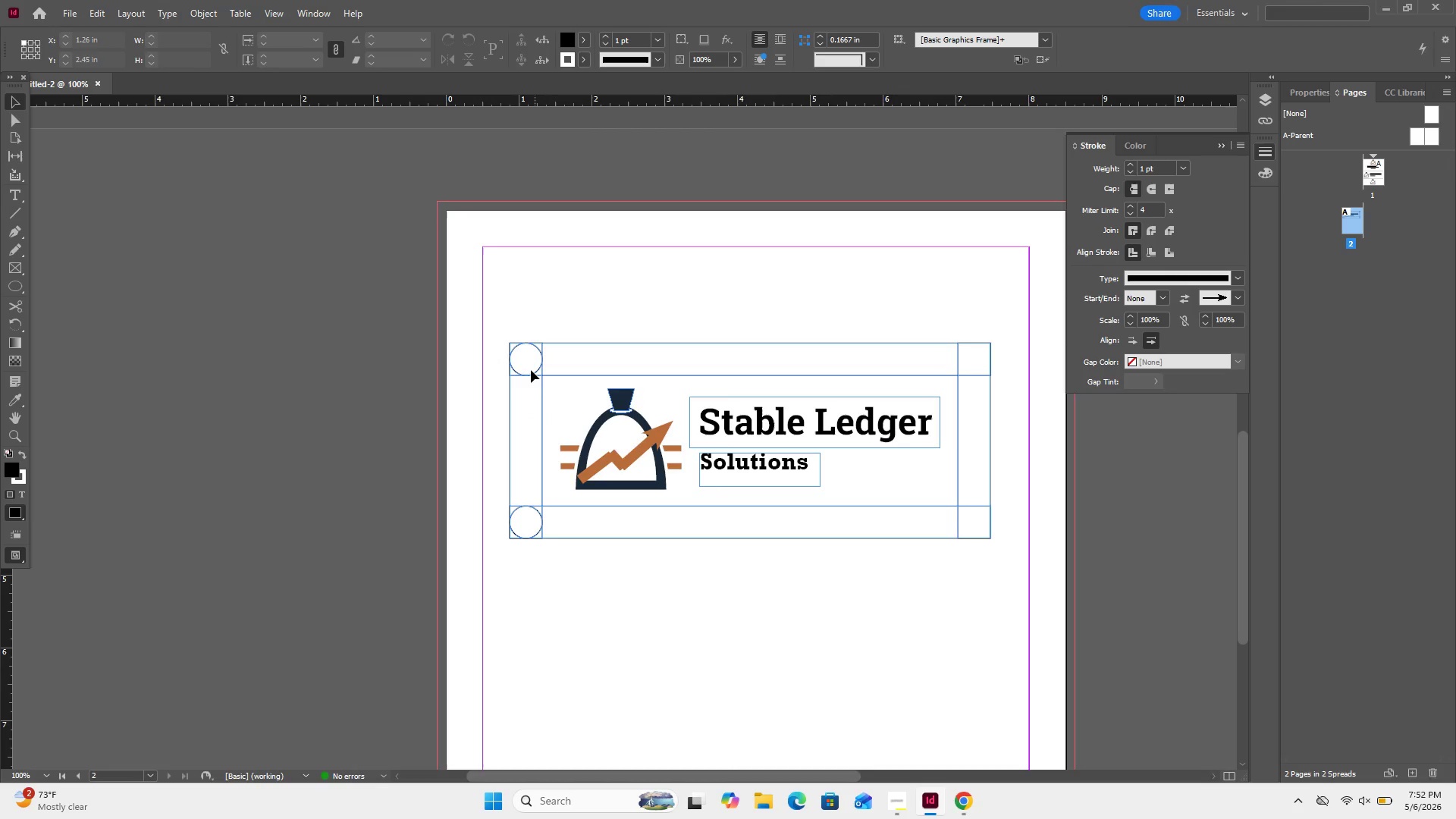 
left_click([527, 357])
 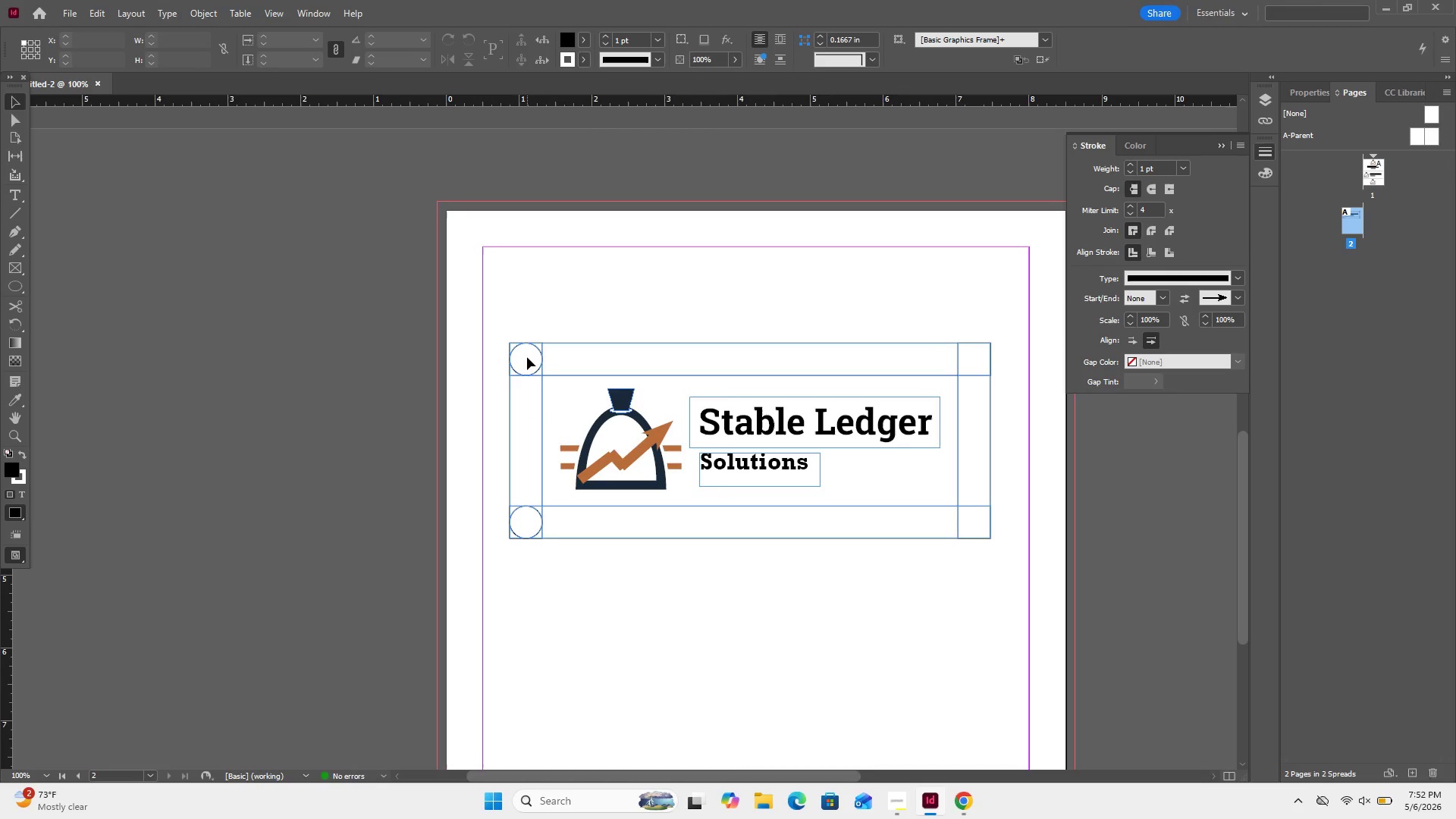 
left_click_drag(start_coordinate=[527, 357], to_coordinate=[519, 362])
 